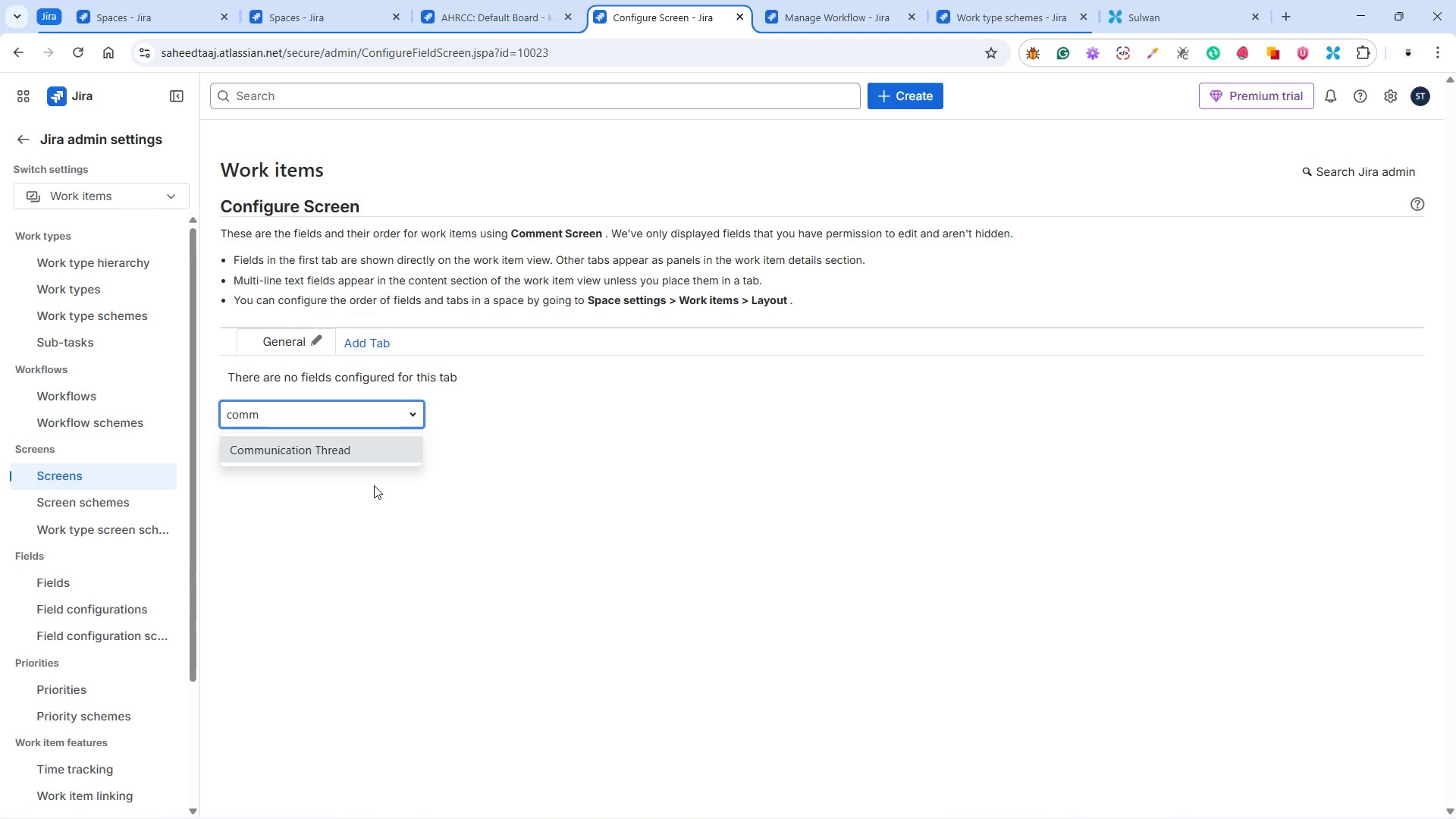 
left_click([360, 456])
 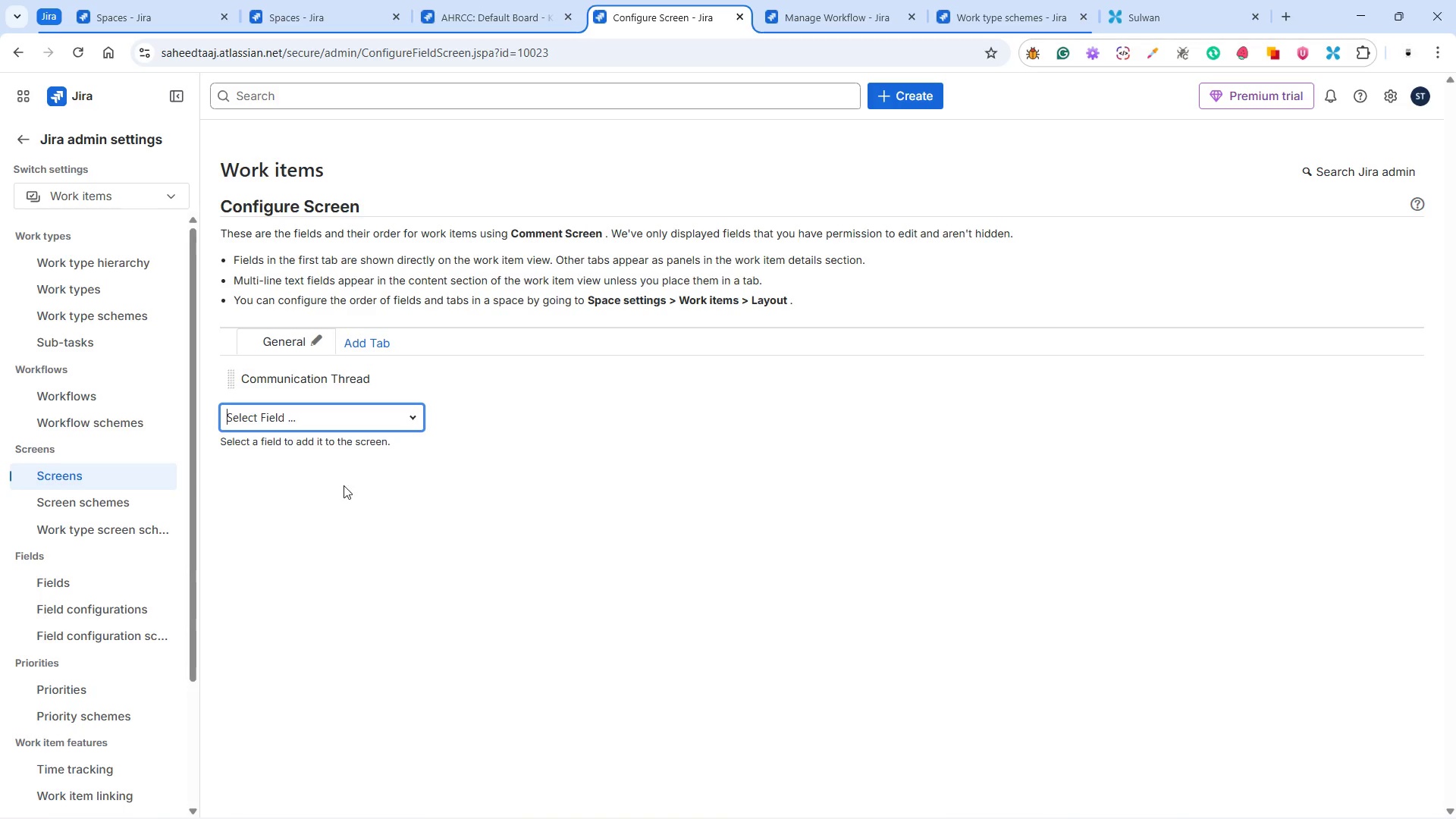 
wait(22.77)
 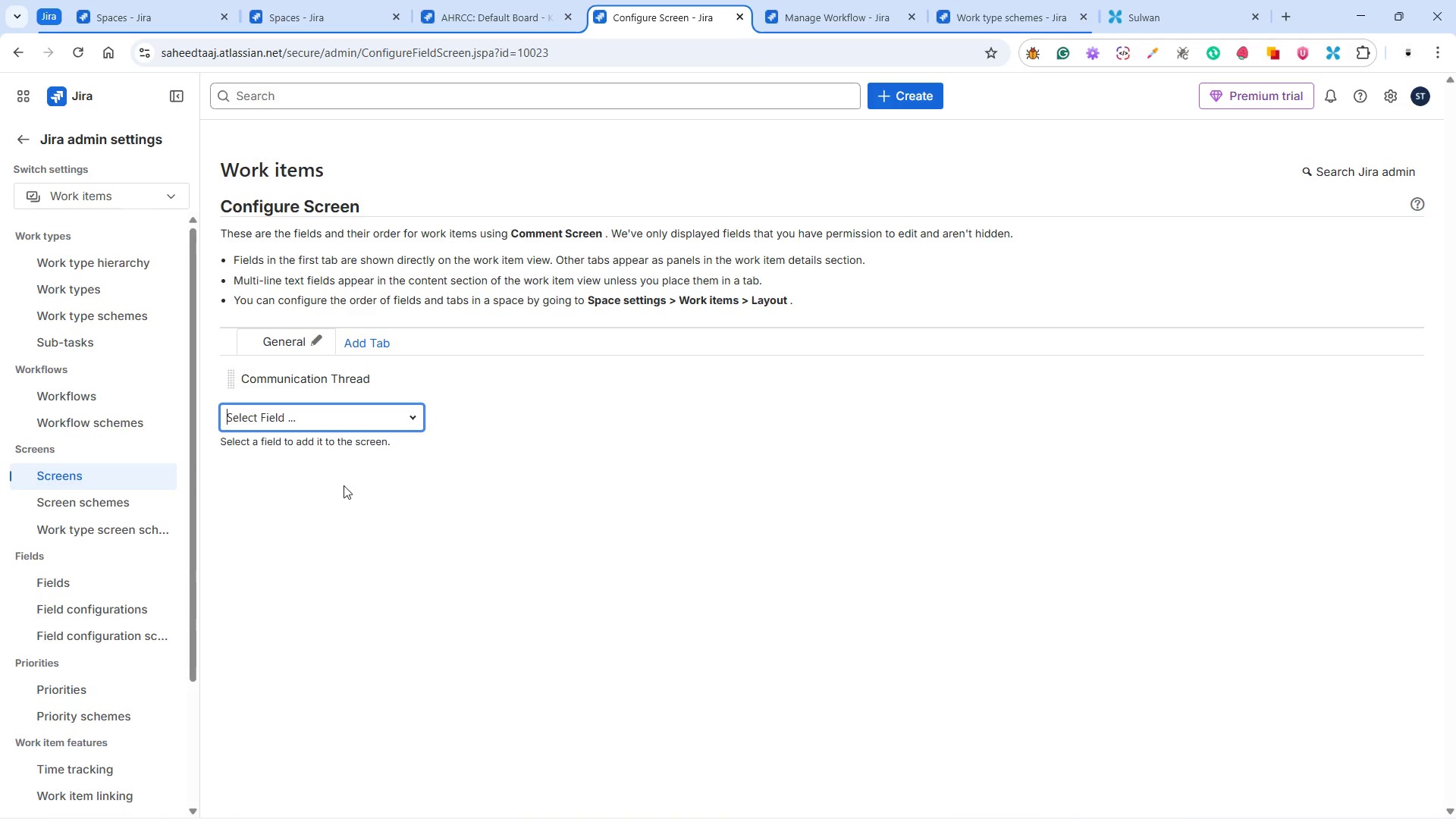 
left_click([802, 23])
 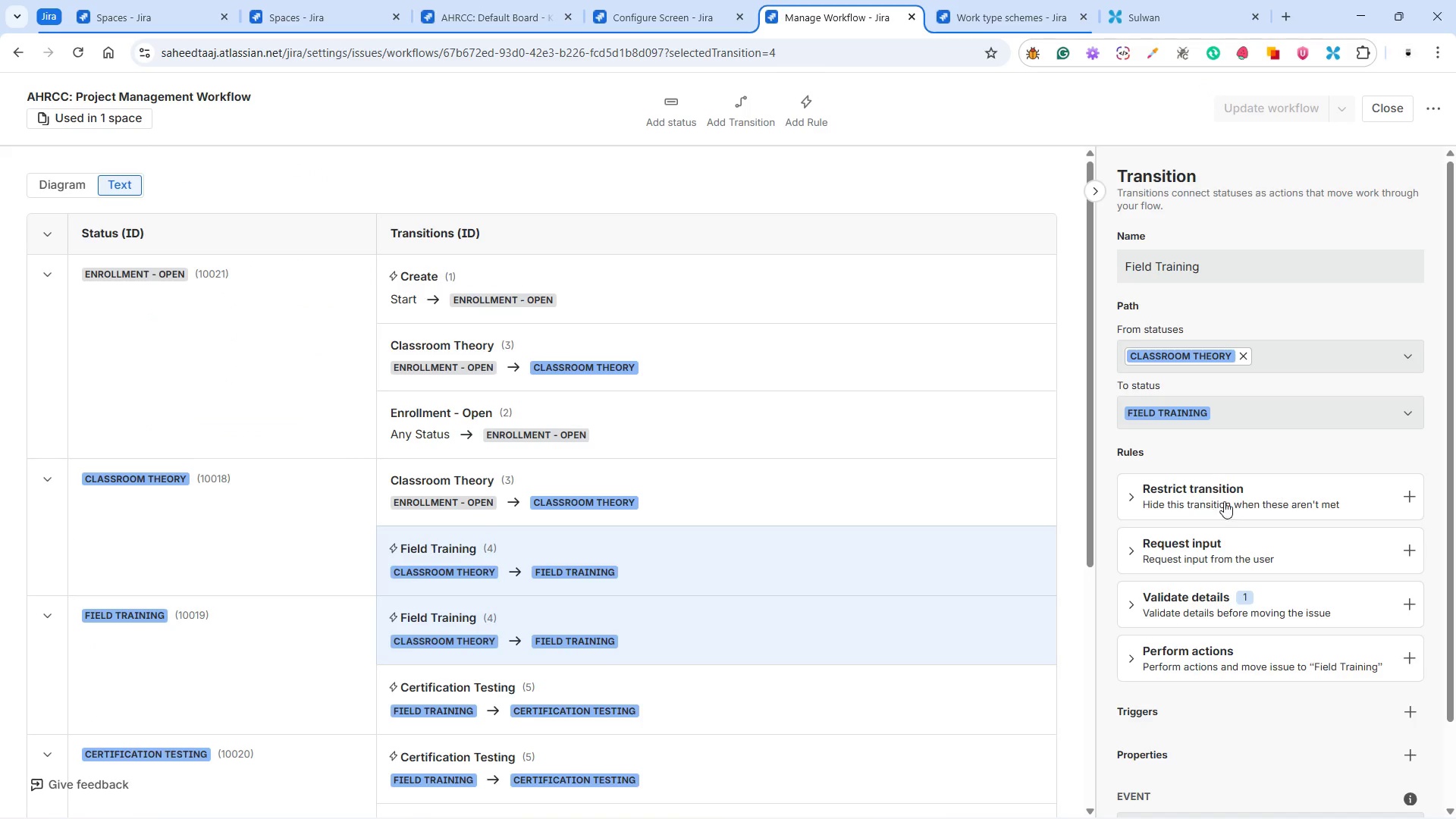 
left_click([1232, 538])
 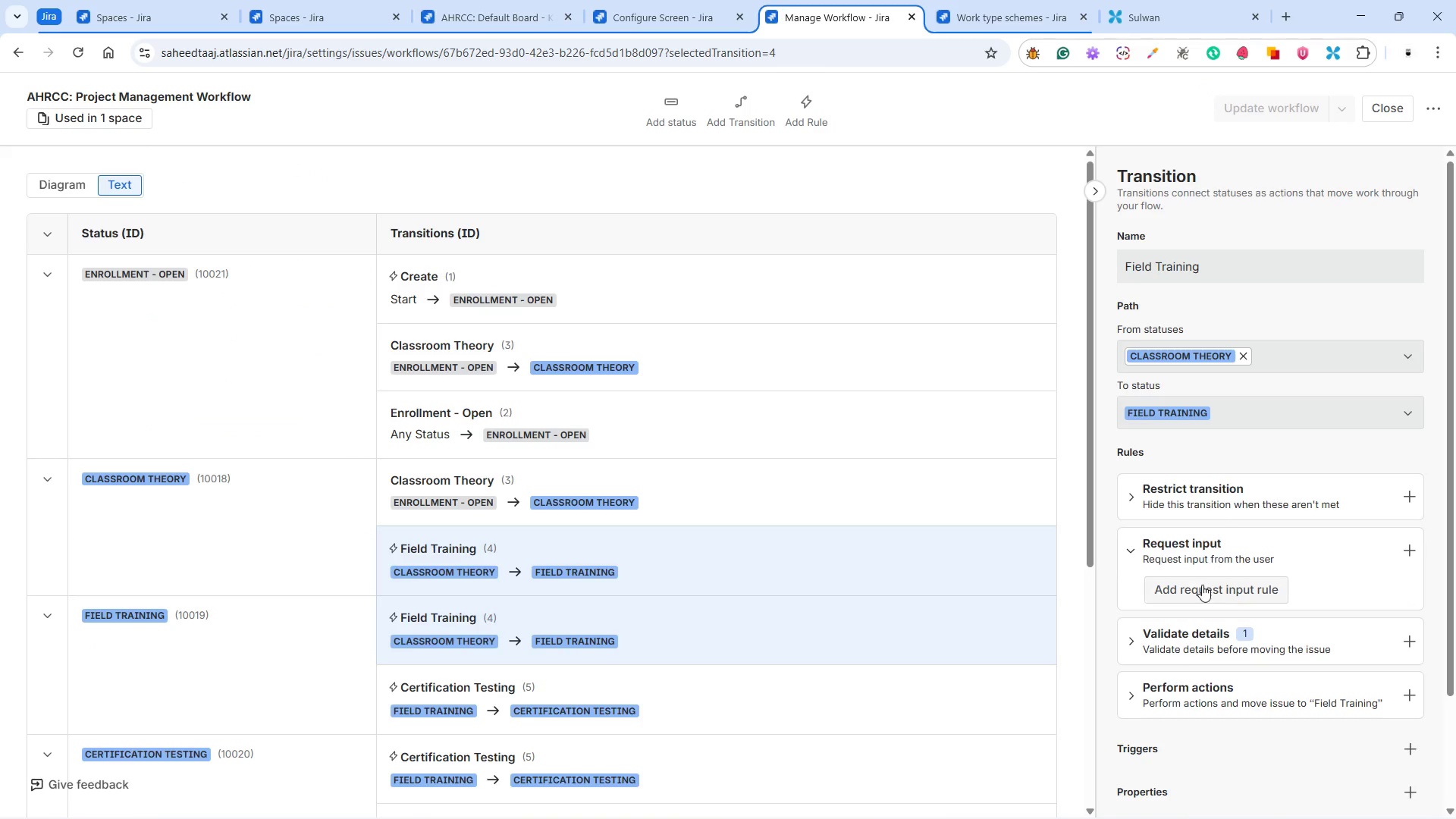 
left_click([1202, 585])
 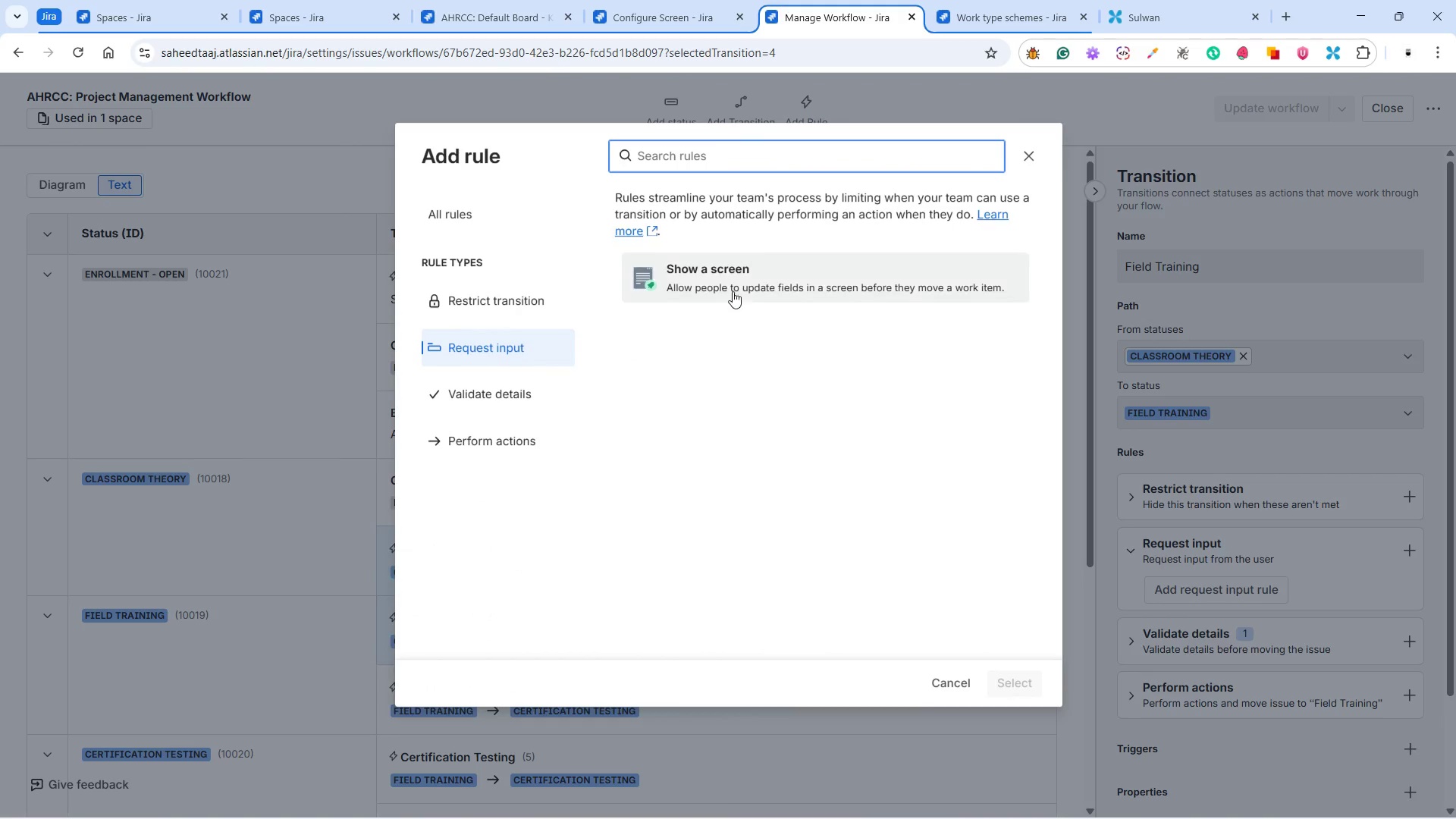 
left_click([717, 271])
 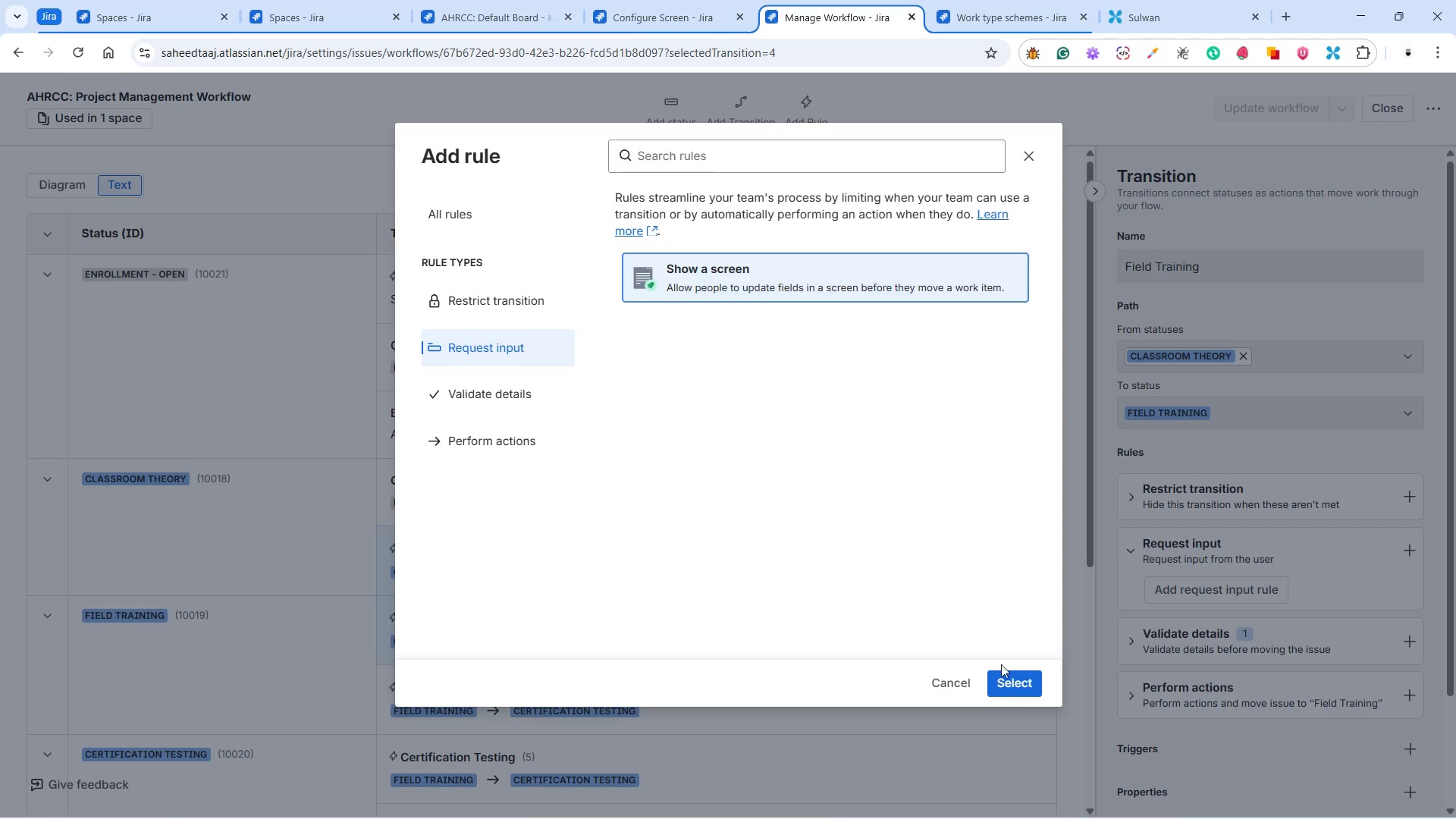 
left_click([1019, 689])
 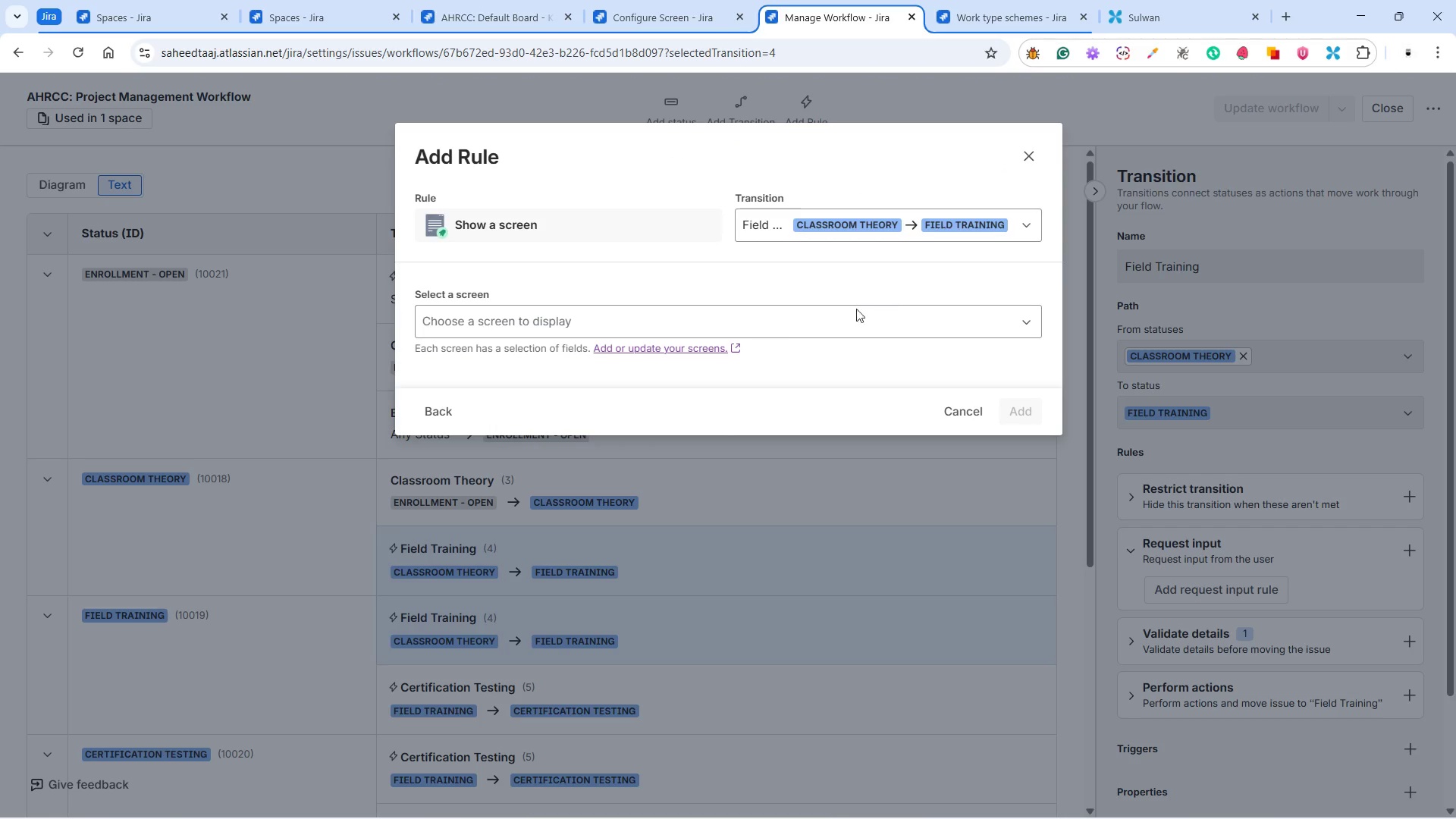 
left_click([616, 318])
 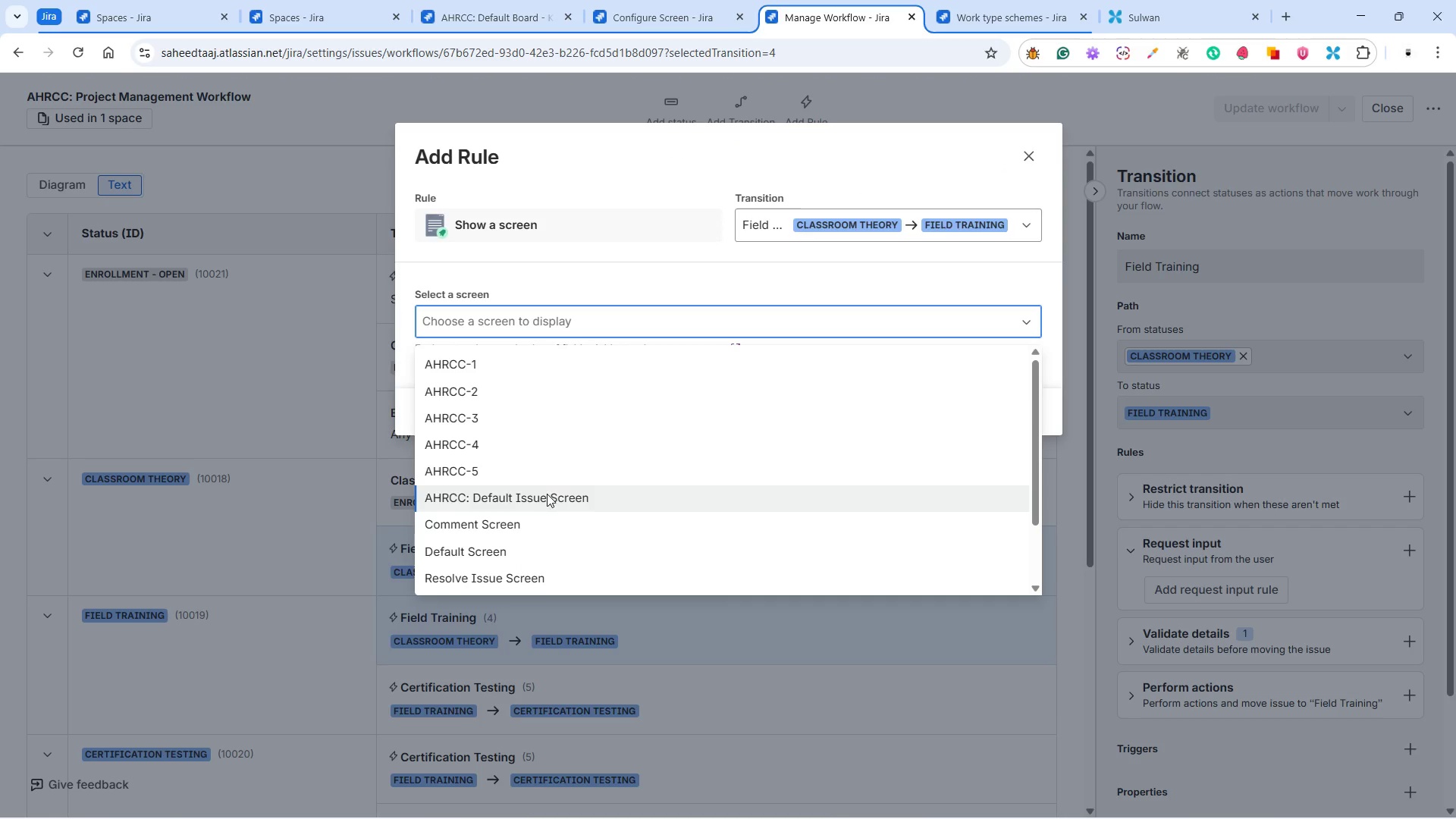 
scroll: coordinate [550, 499], scroll_direction: down, amount: 2.0
 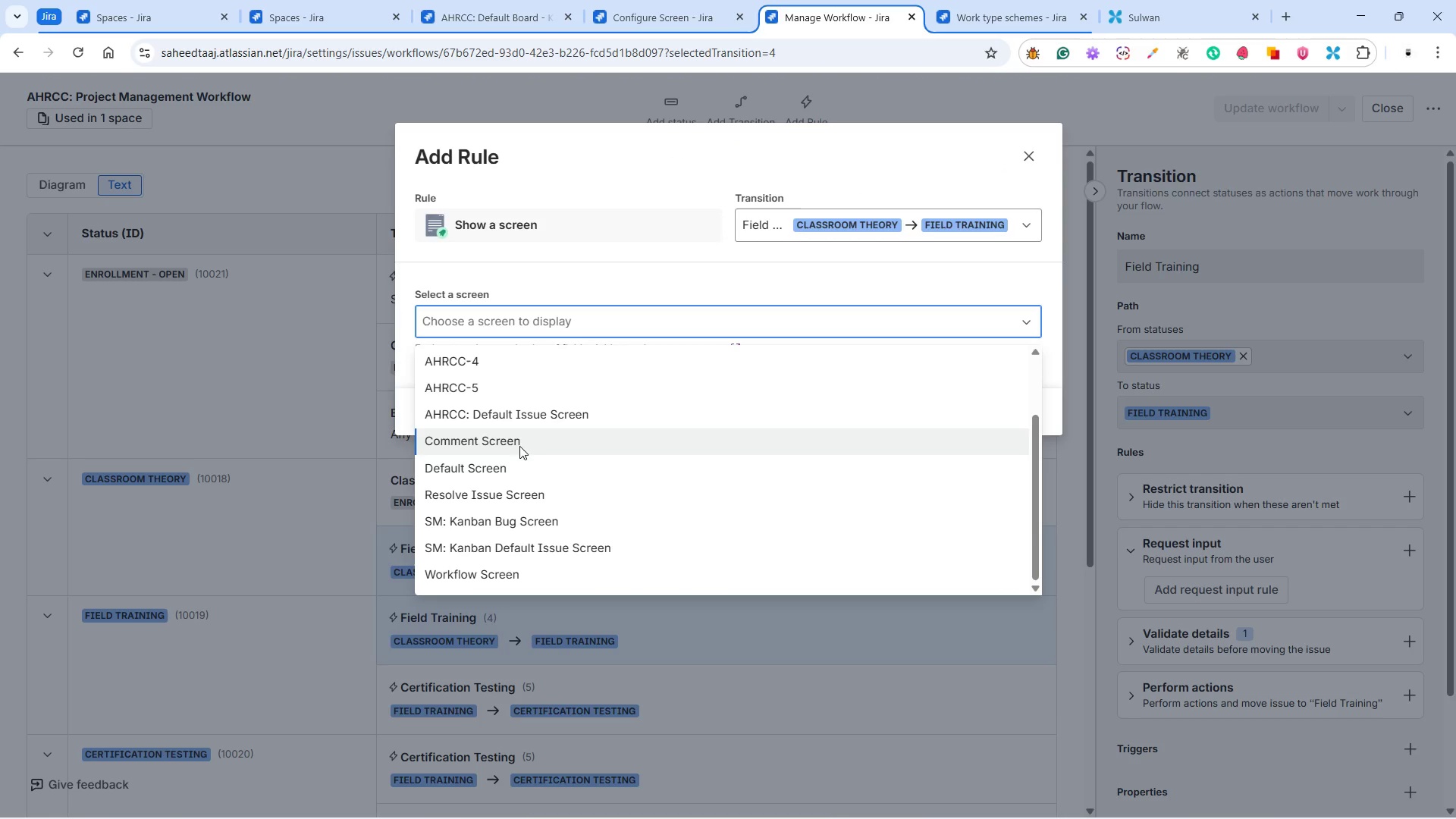 
left_click([519, 445])
 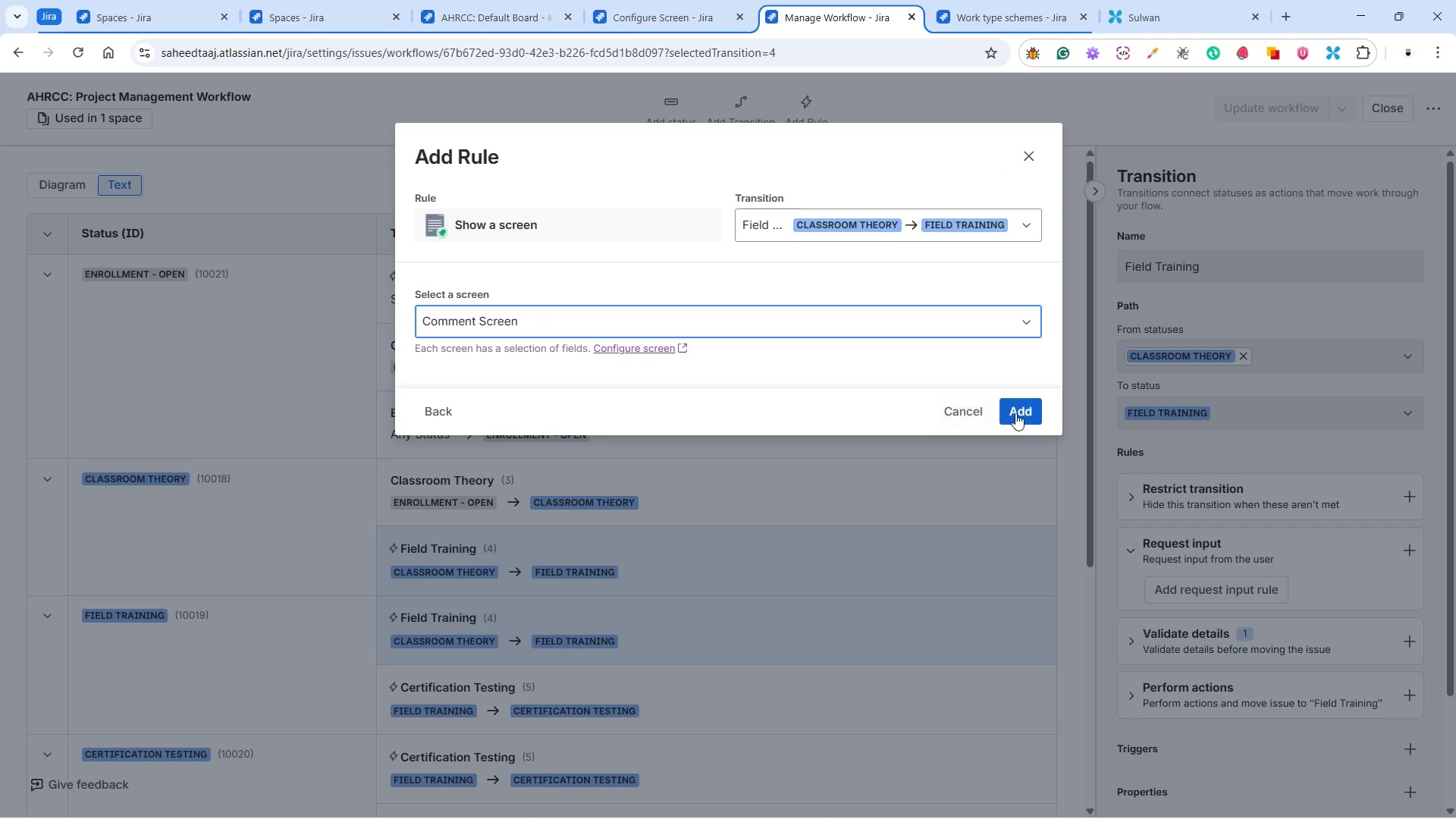 
left_click([1025, 412])
 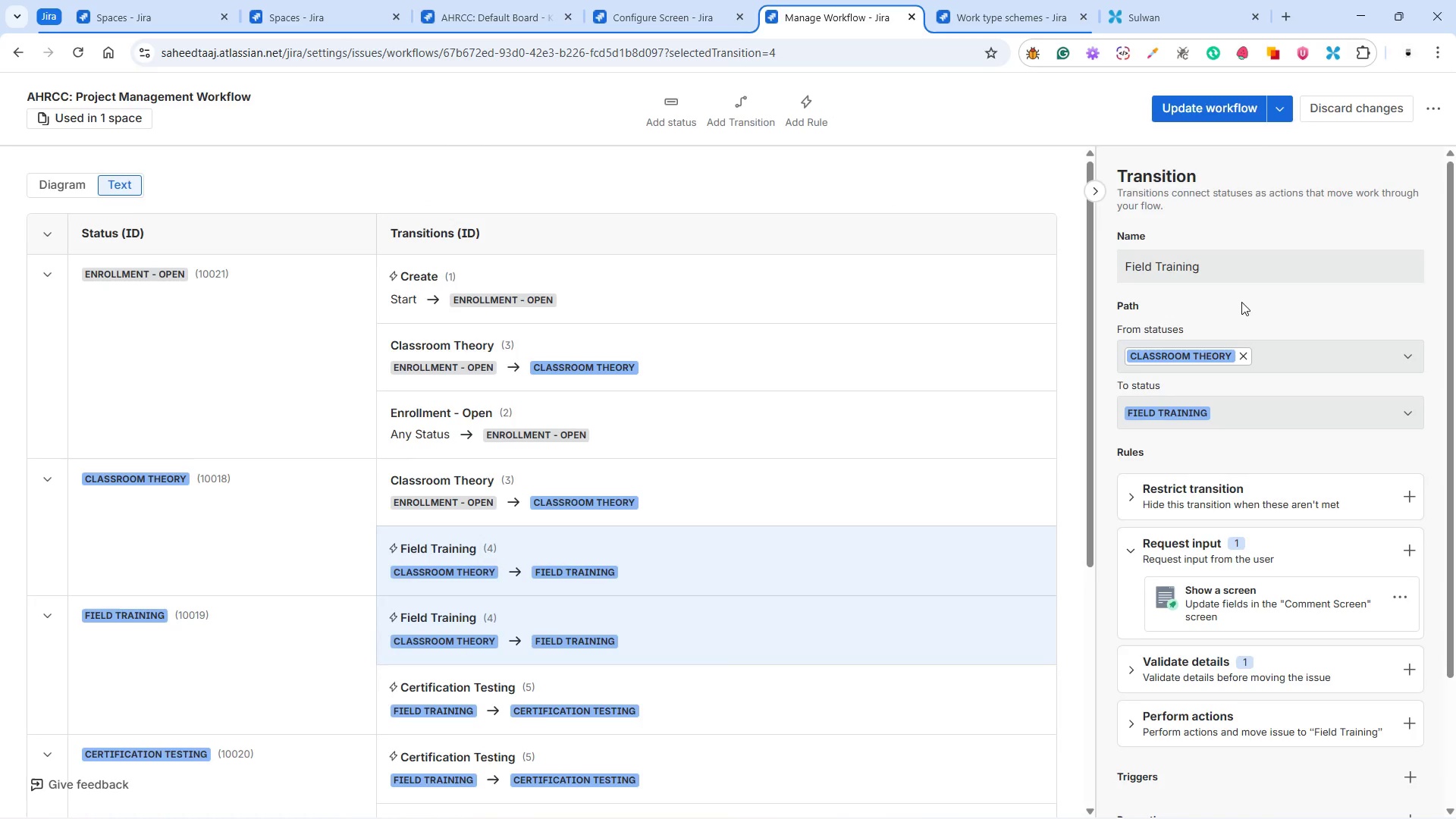 
left_click([1197, 105])
 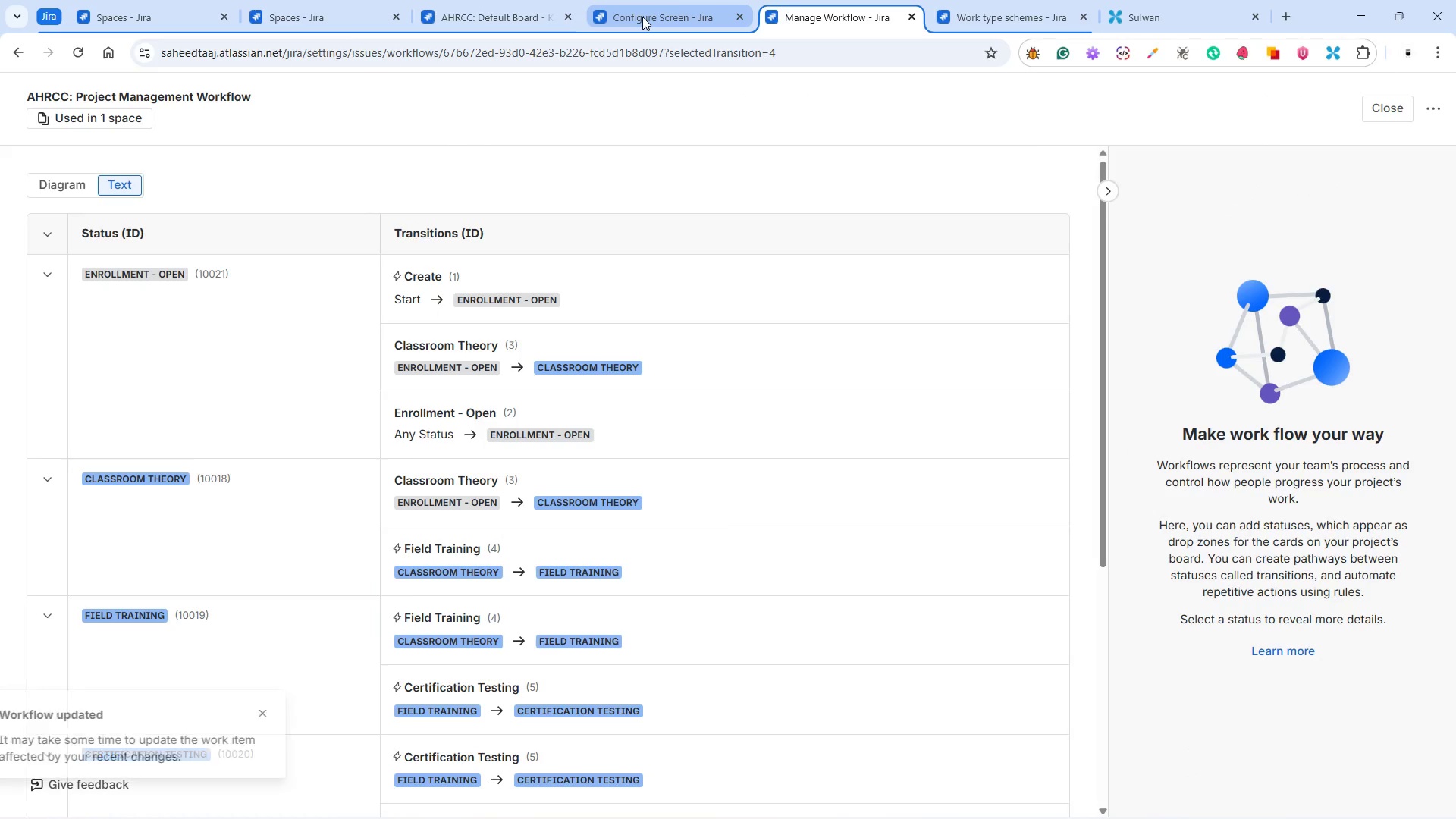 
left_click([642, 17])
 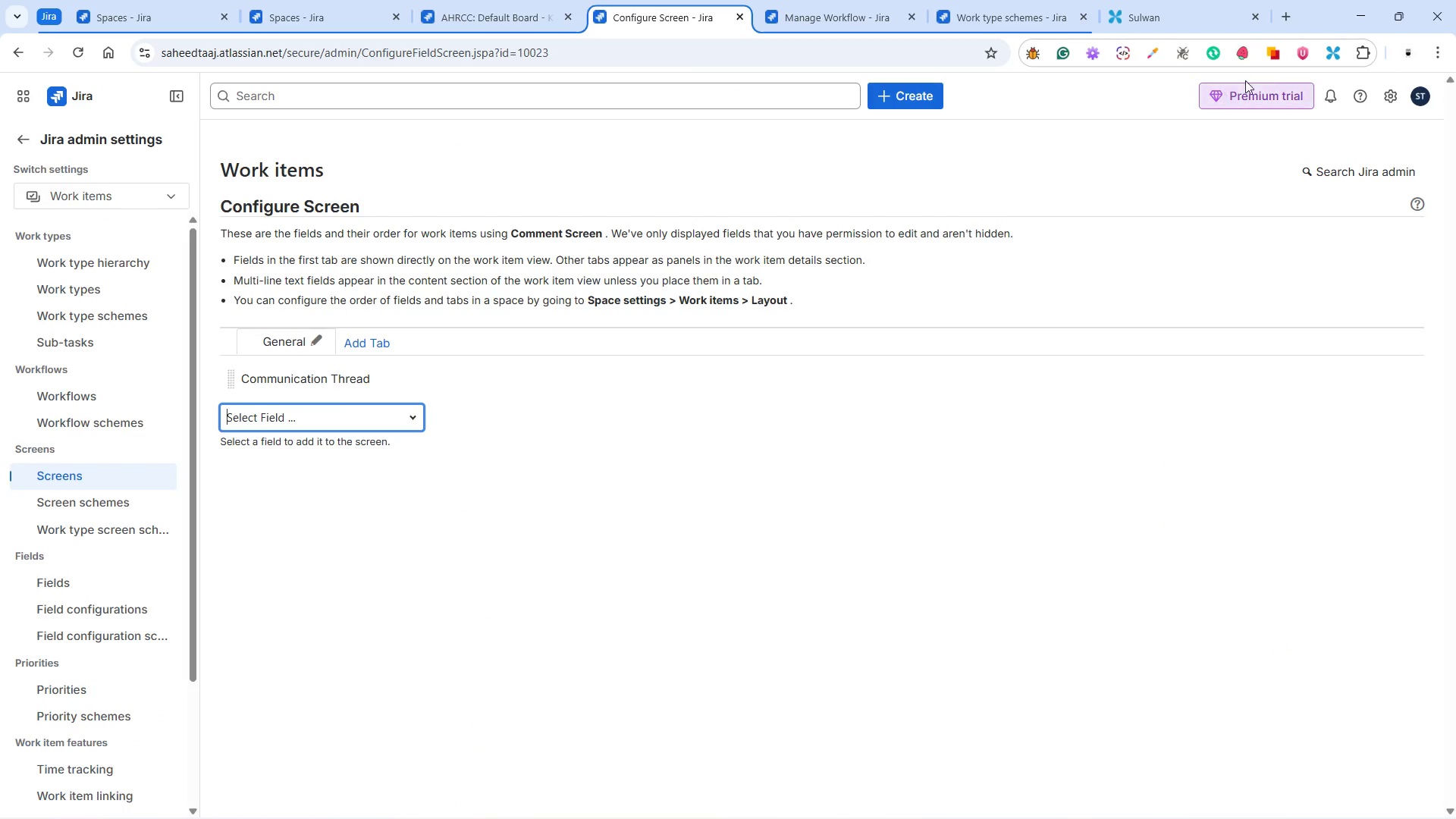 
left_click([1362, 14])
 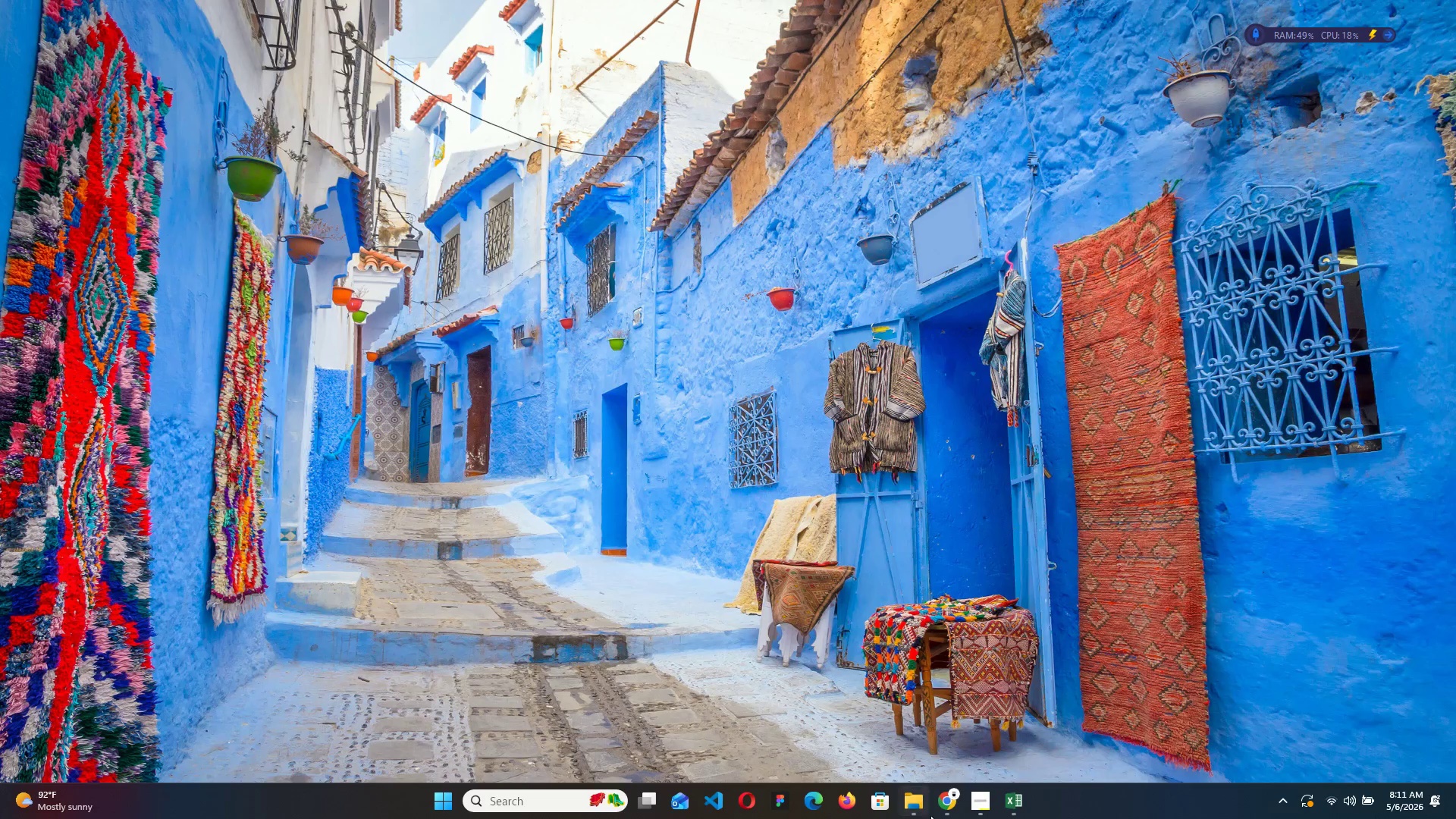 
left_click([965, 811])
 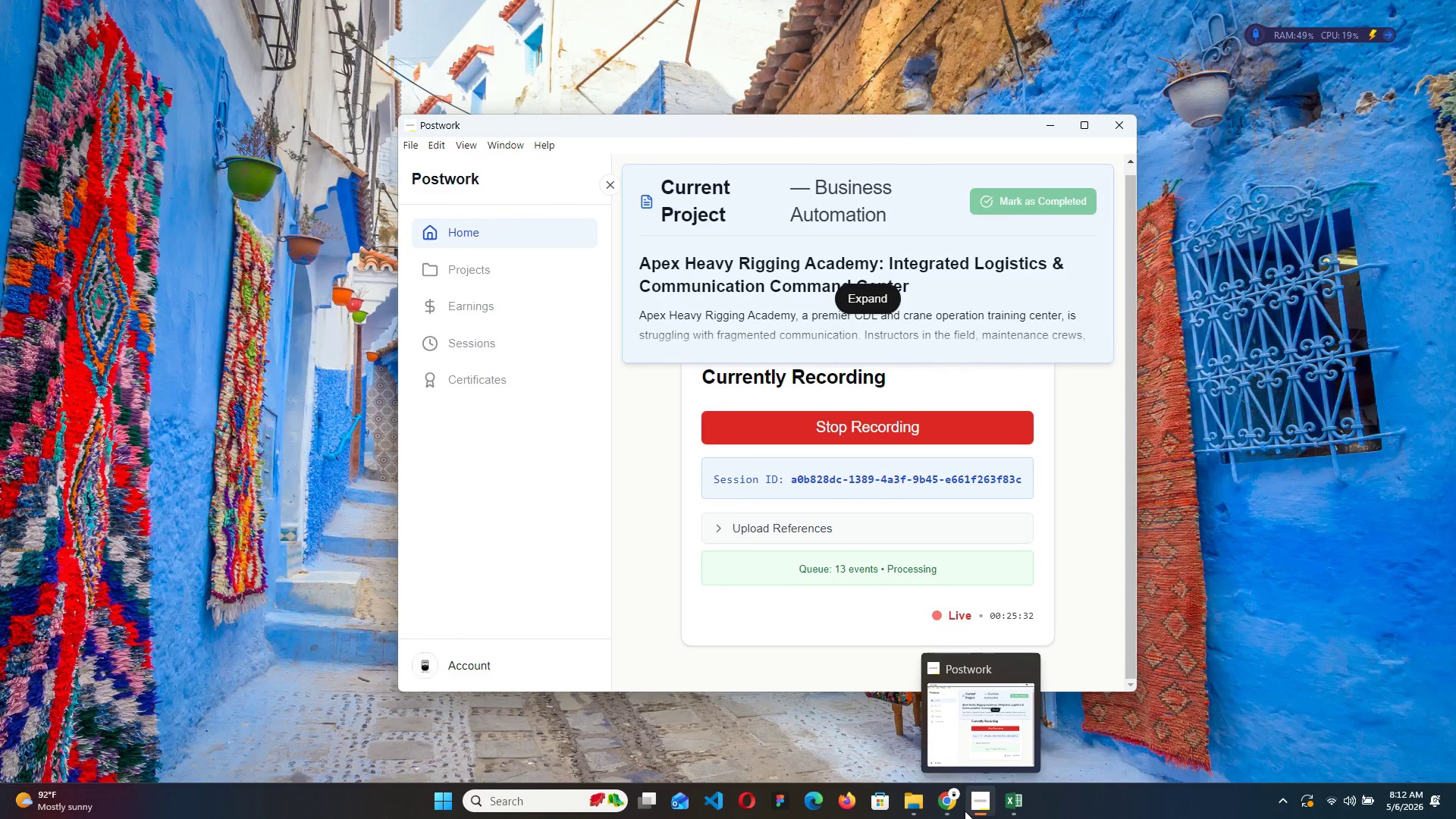 
double_click([945, 805])
 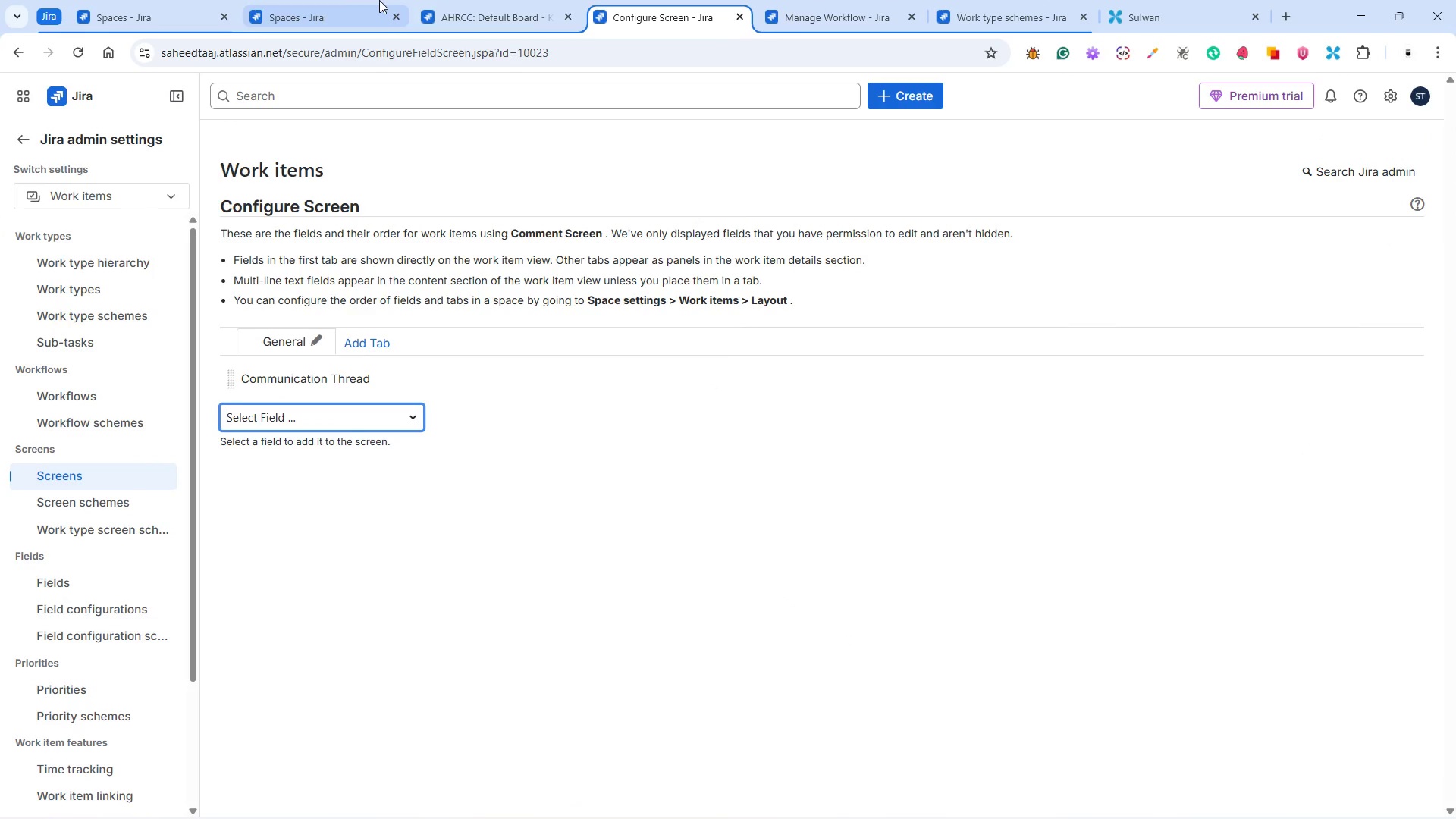 
left_click([462, 18])
 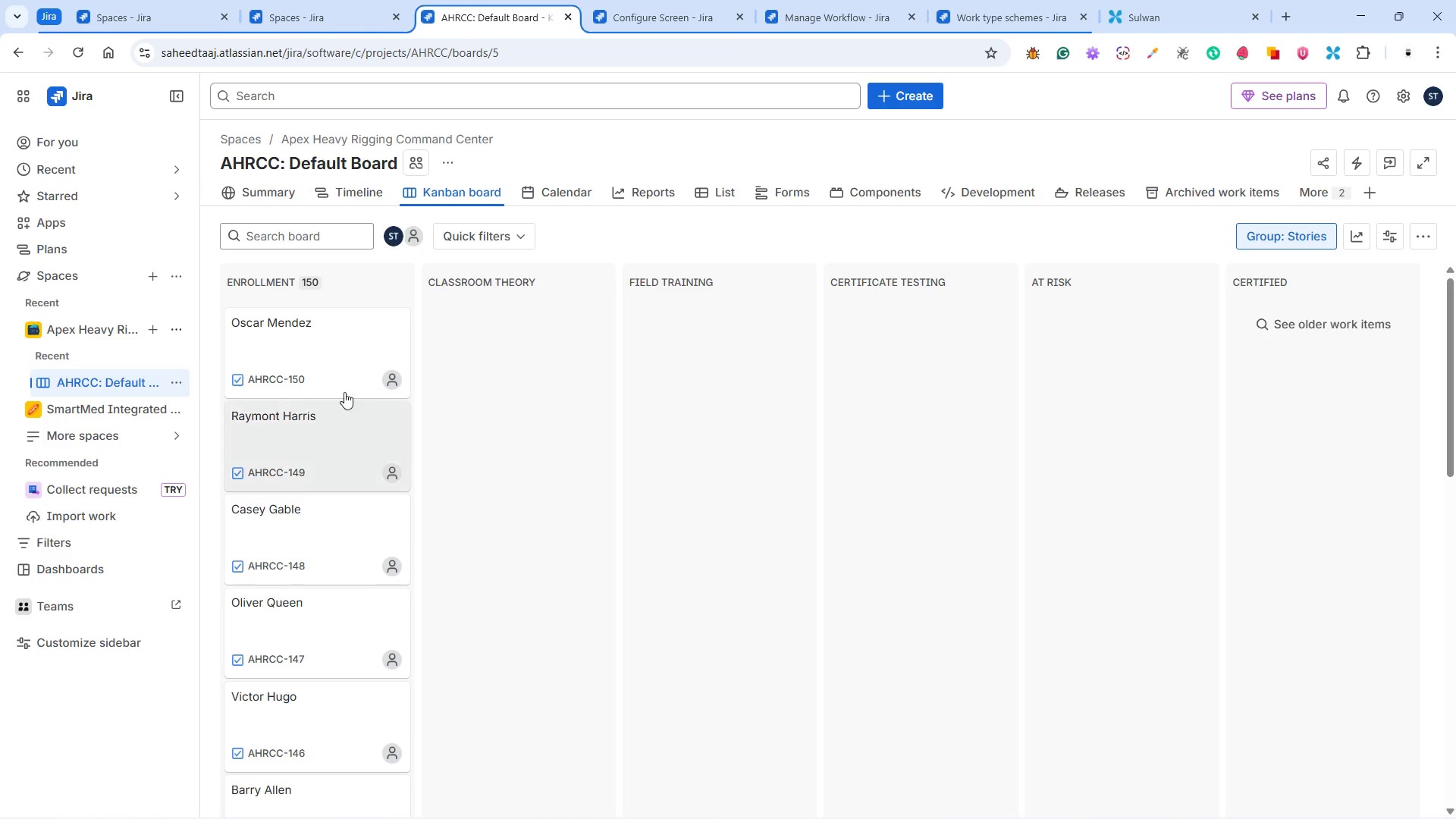 
scroll: coordinate [334, 384], scroll_direction: down, amount: 9.0
 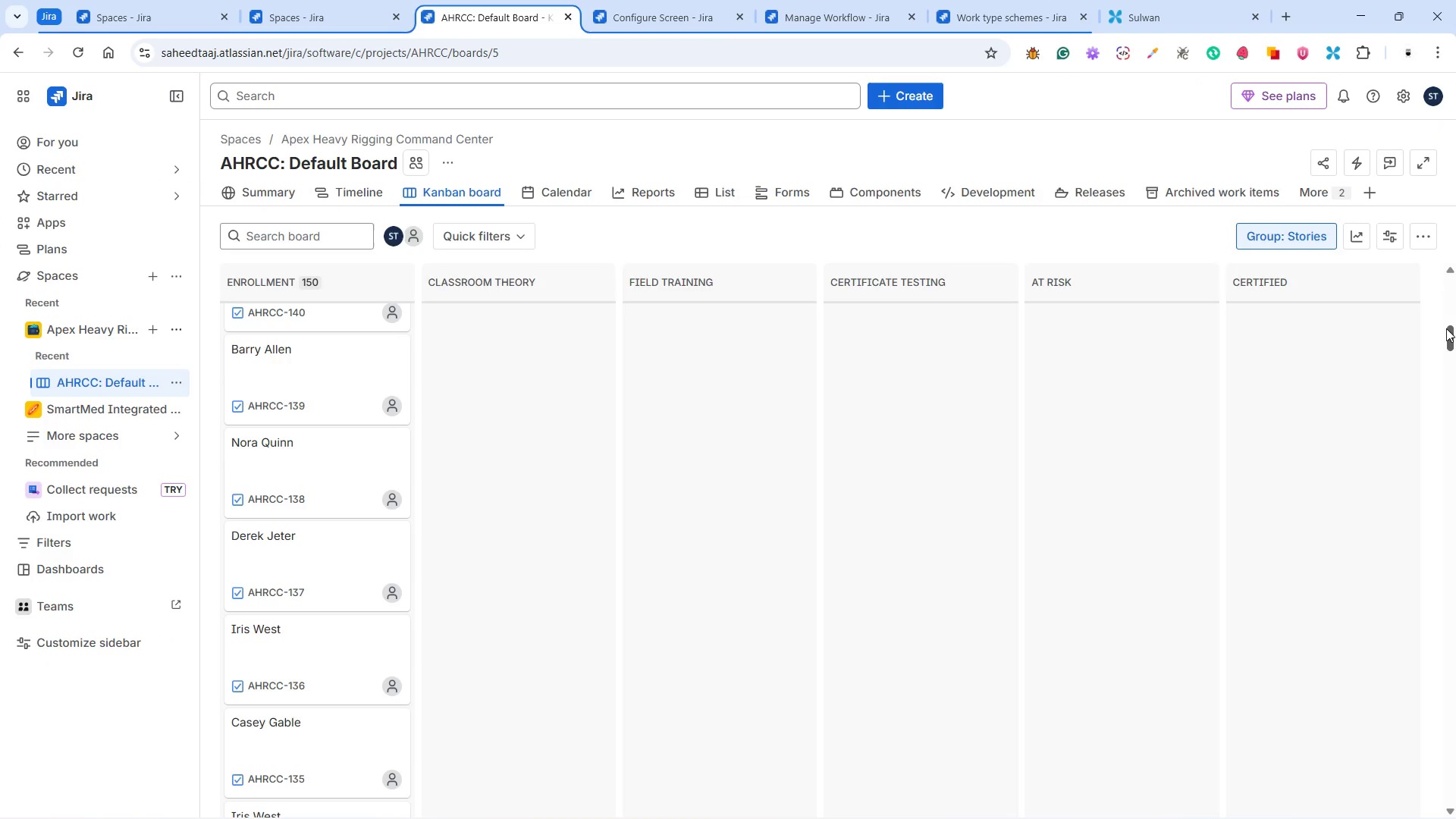 
left_click_drag(start_coordinate=[1448, 334], to_coordinate=[1437, 816])
 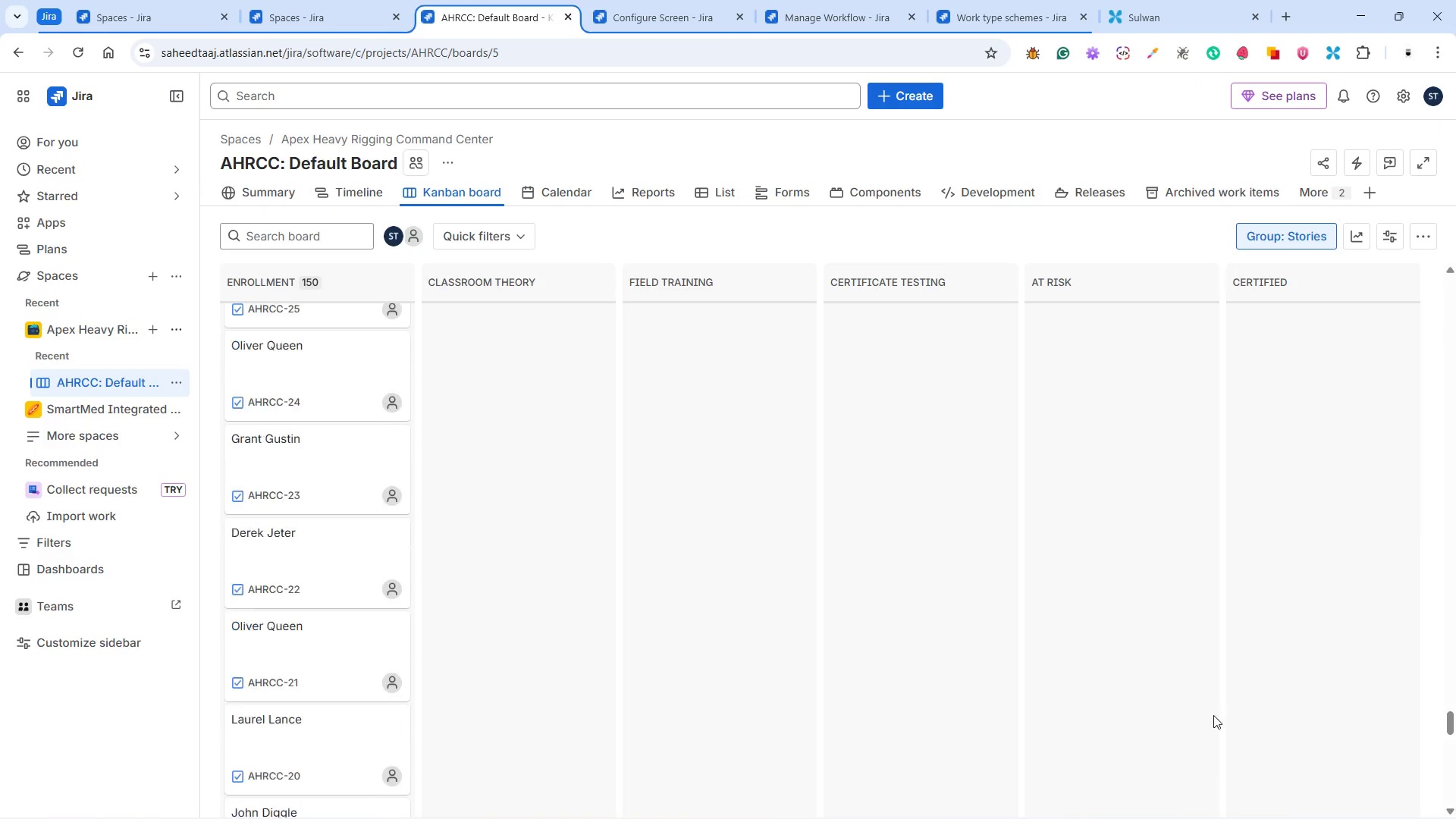 
scroll: coordinate [1131, 610], scroll_direction: down, amount: 41.0
 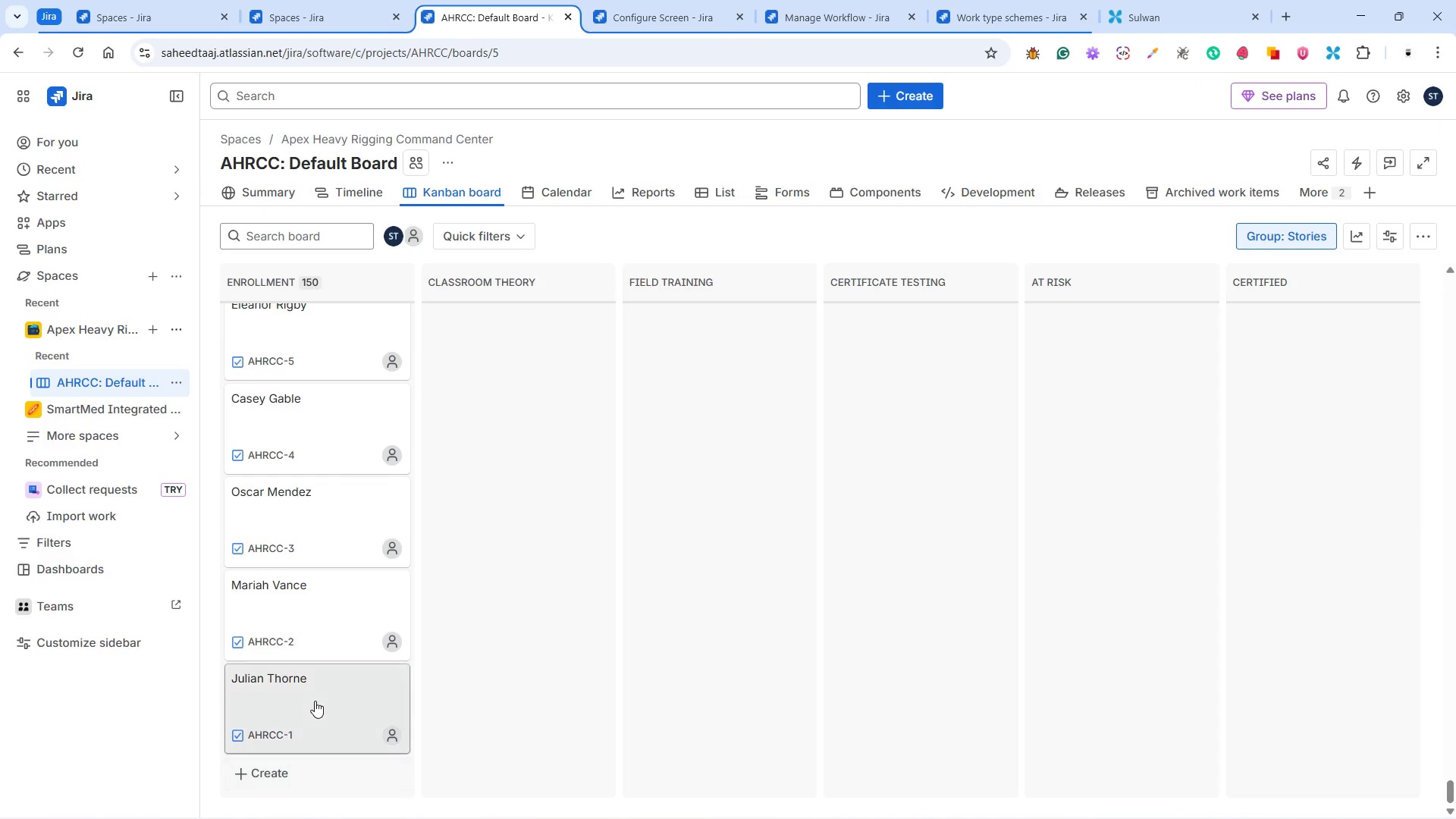 
left_click([315, 695])
 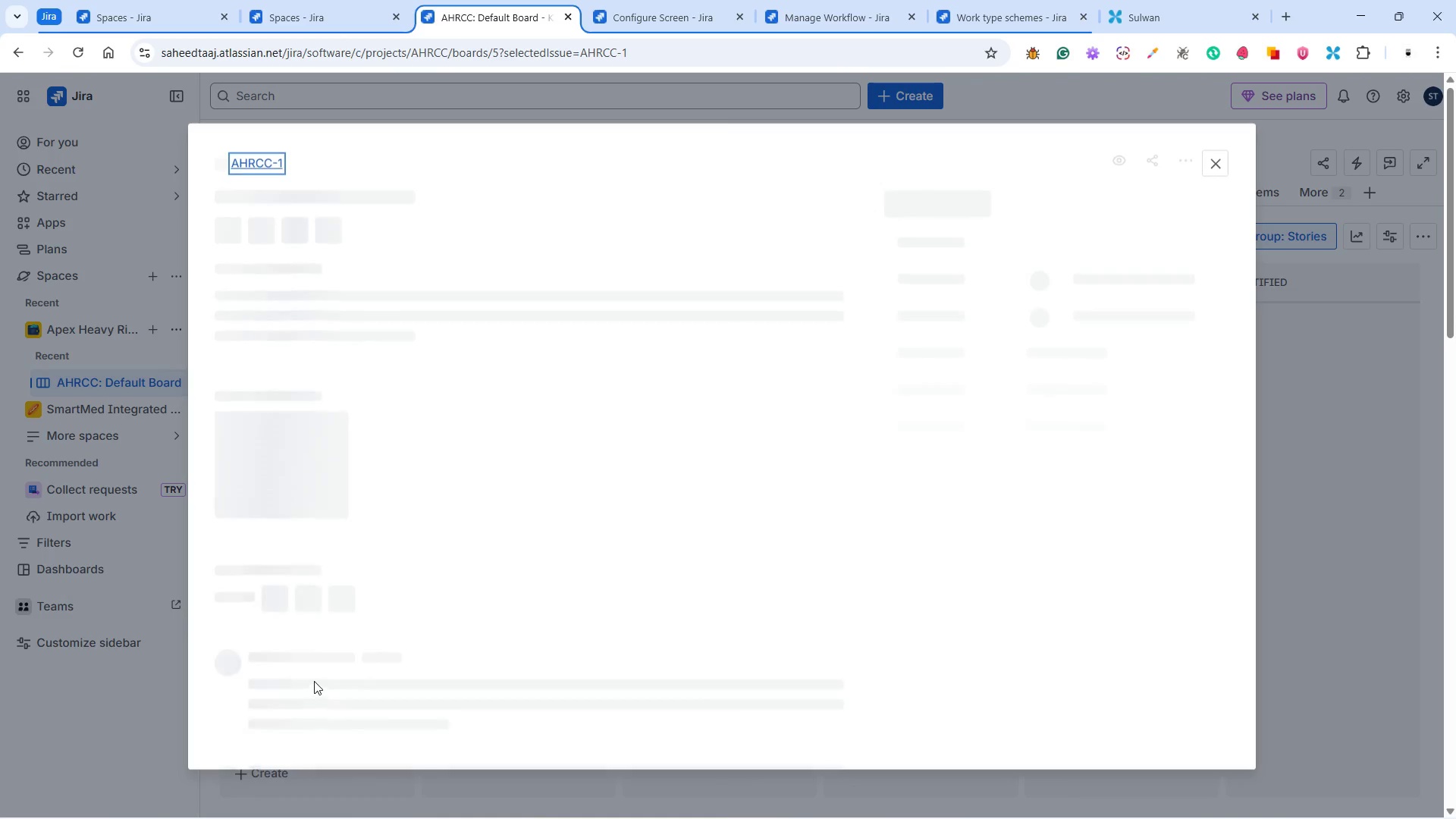 
mouse_move([331, 669])
 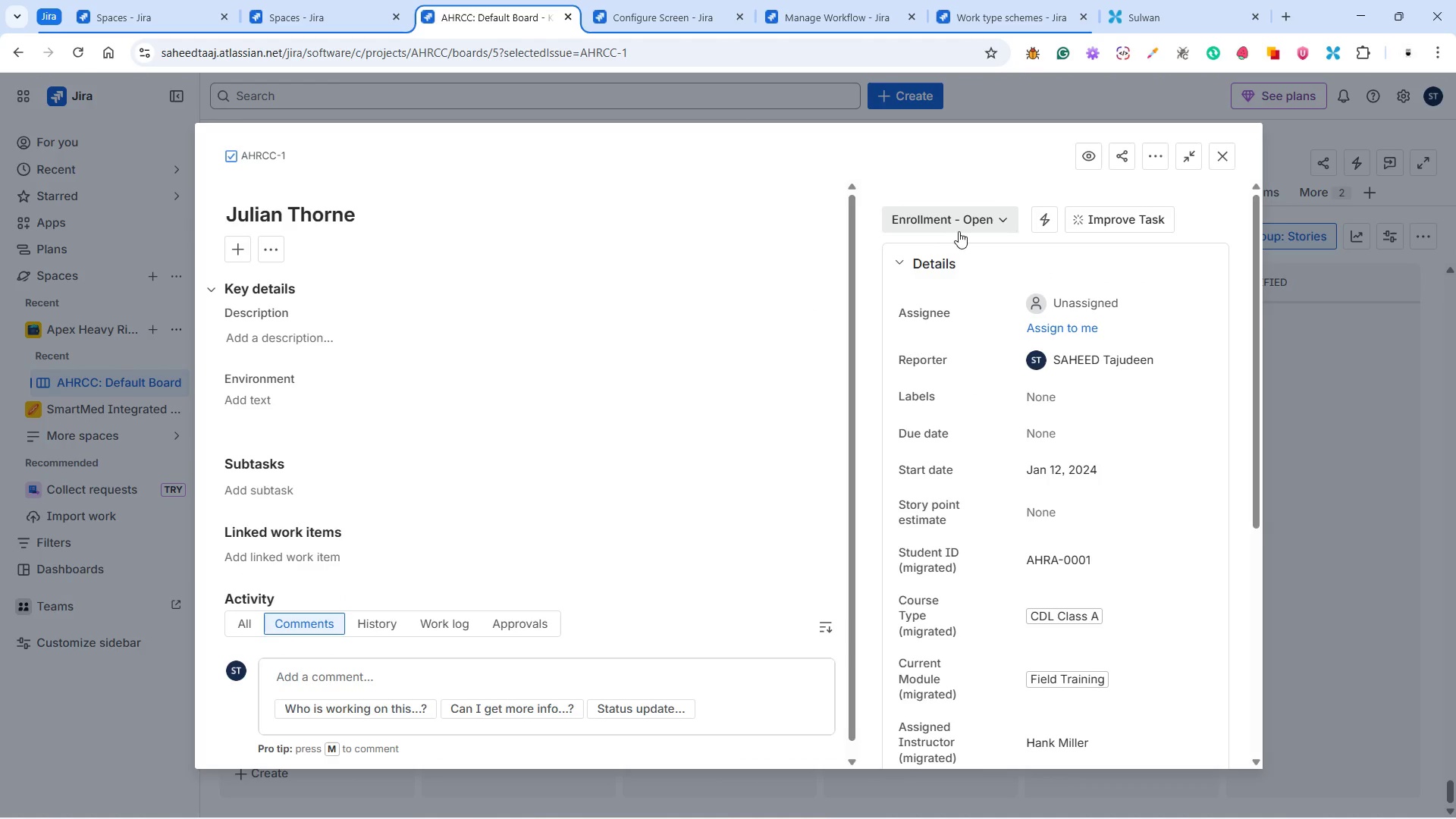 
left_click([959, 226])
 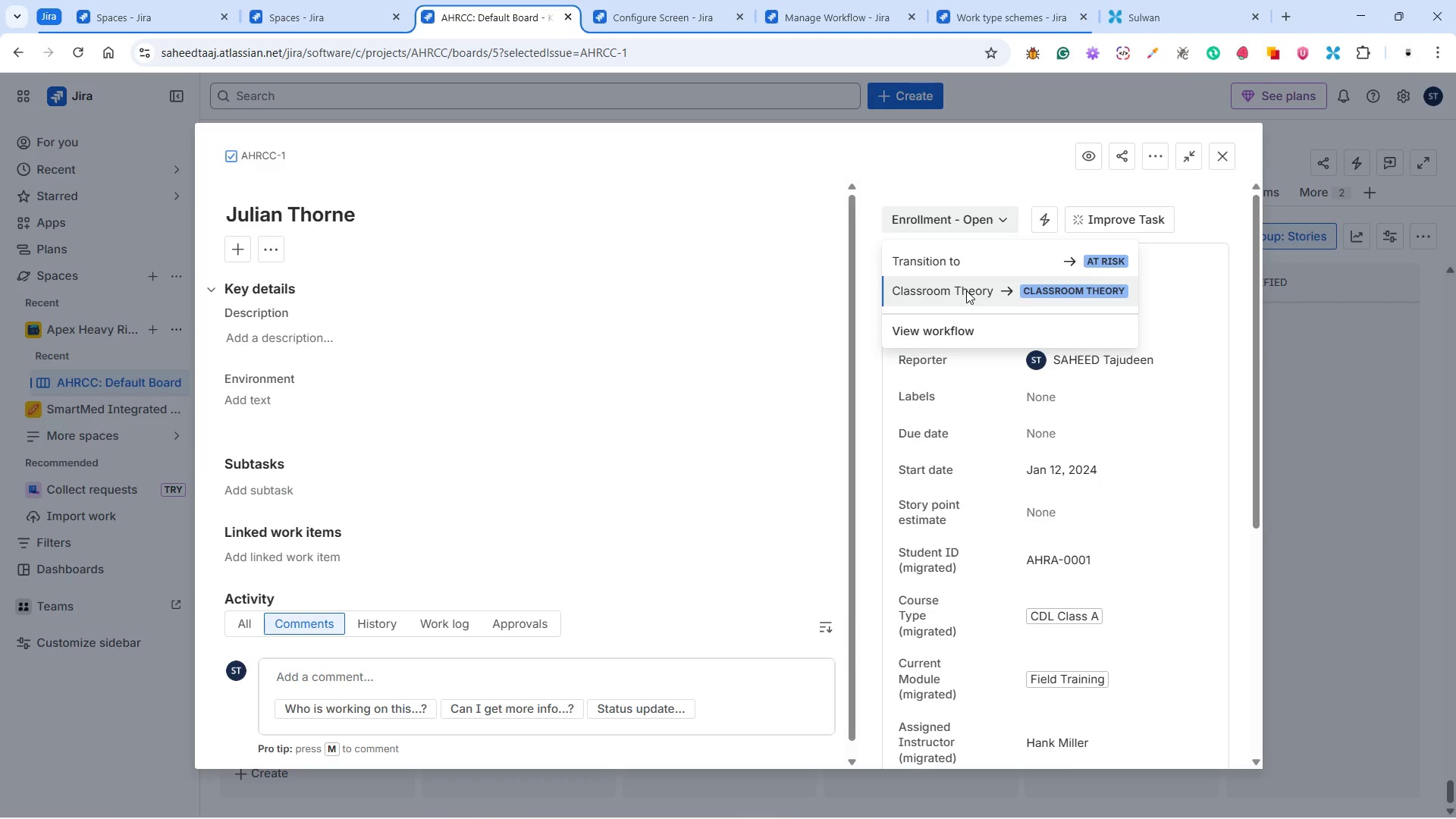 
left_click([966, 290])
 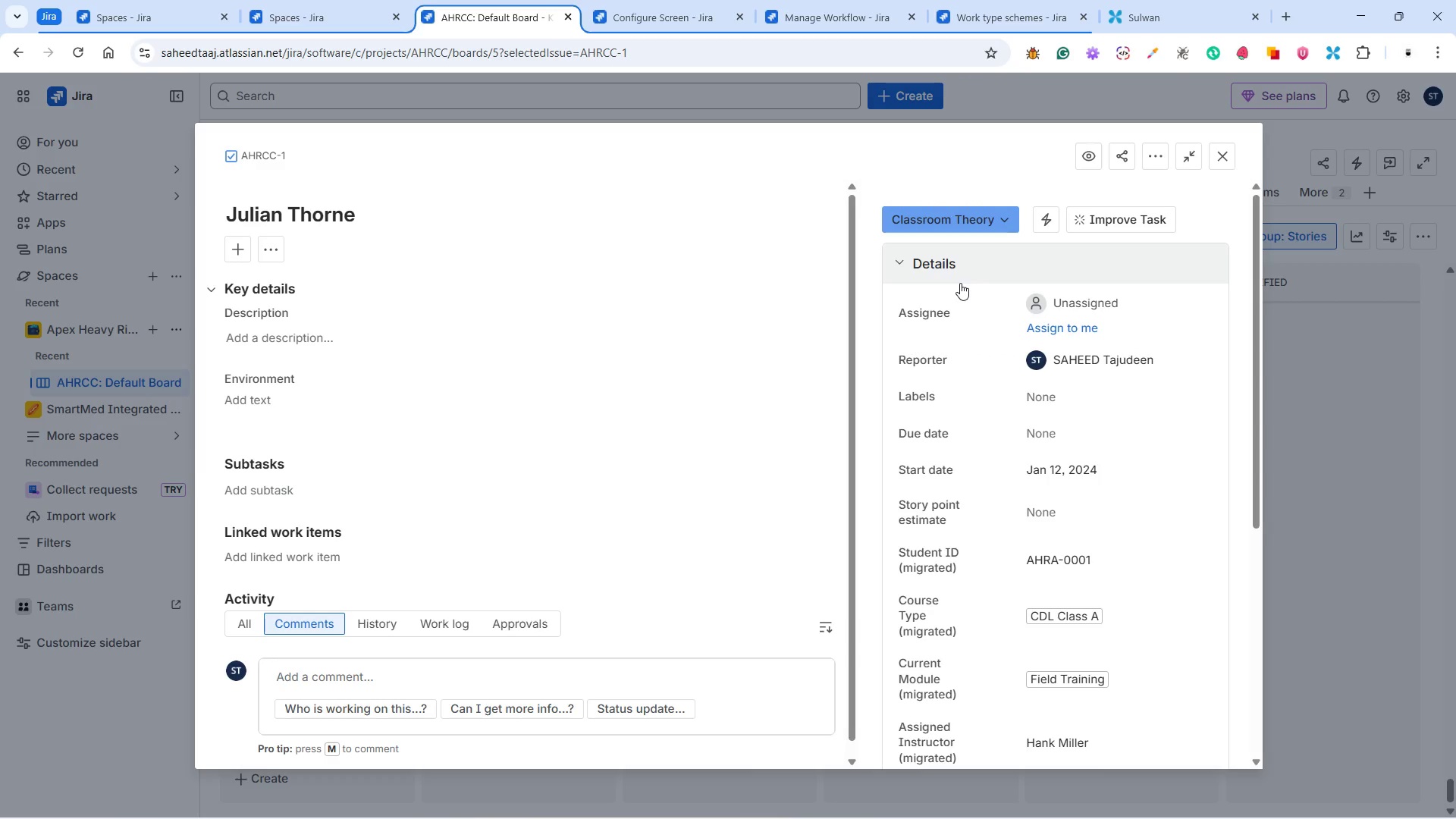 
left_click([950, 216])
 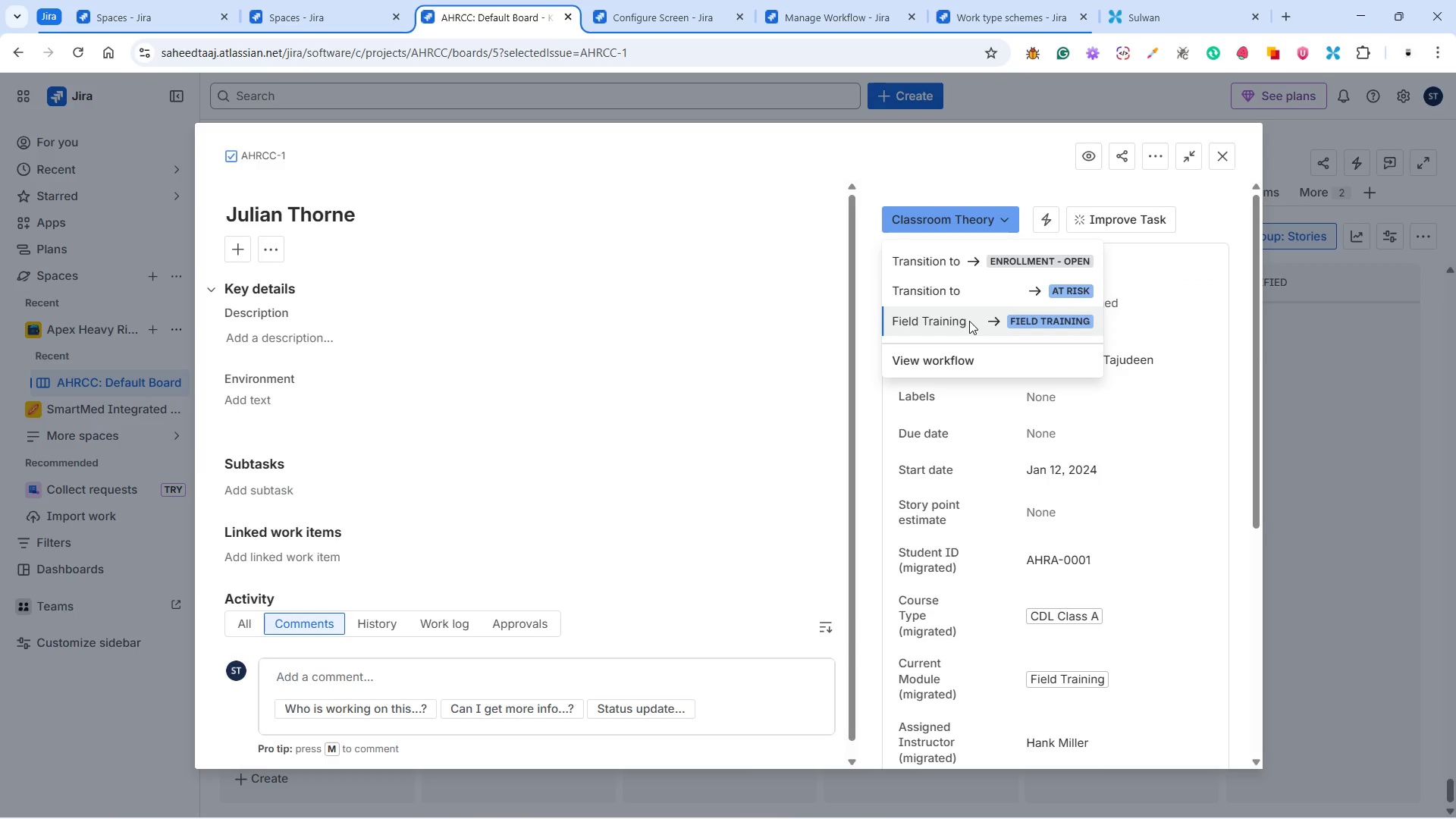 
left_click([969, 321])
 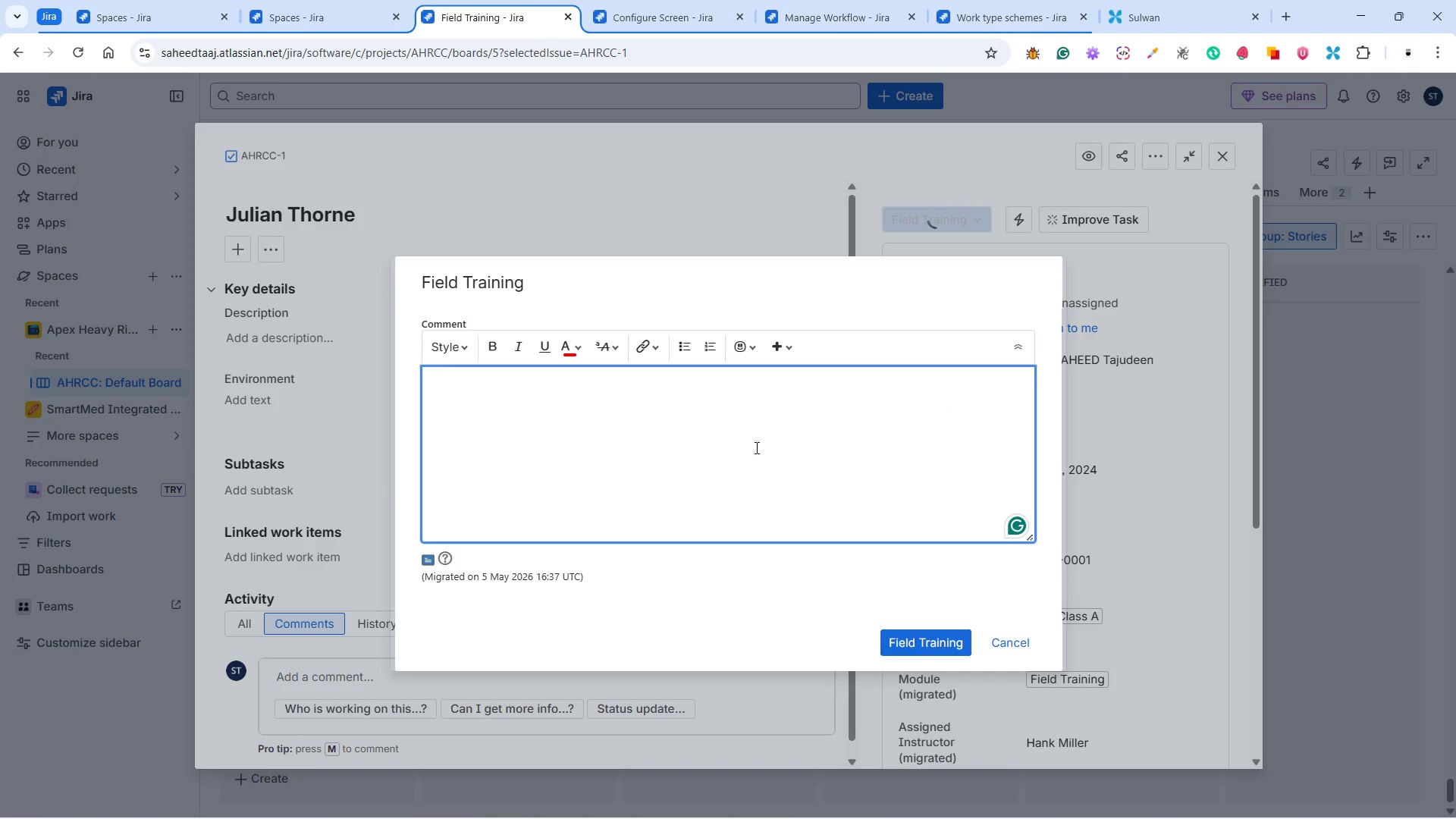 
wait(12.77)
 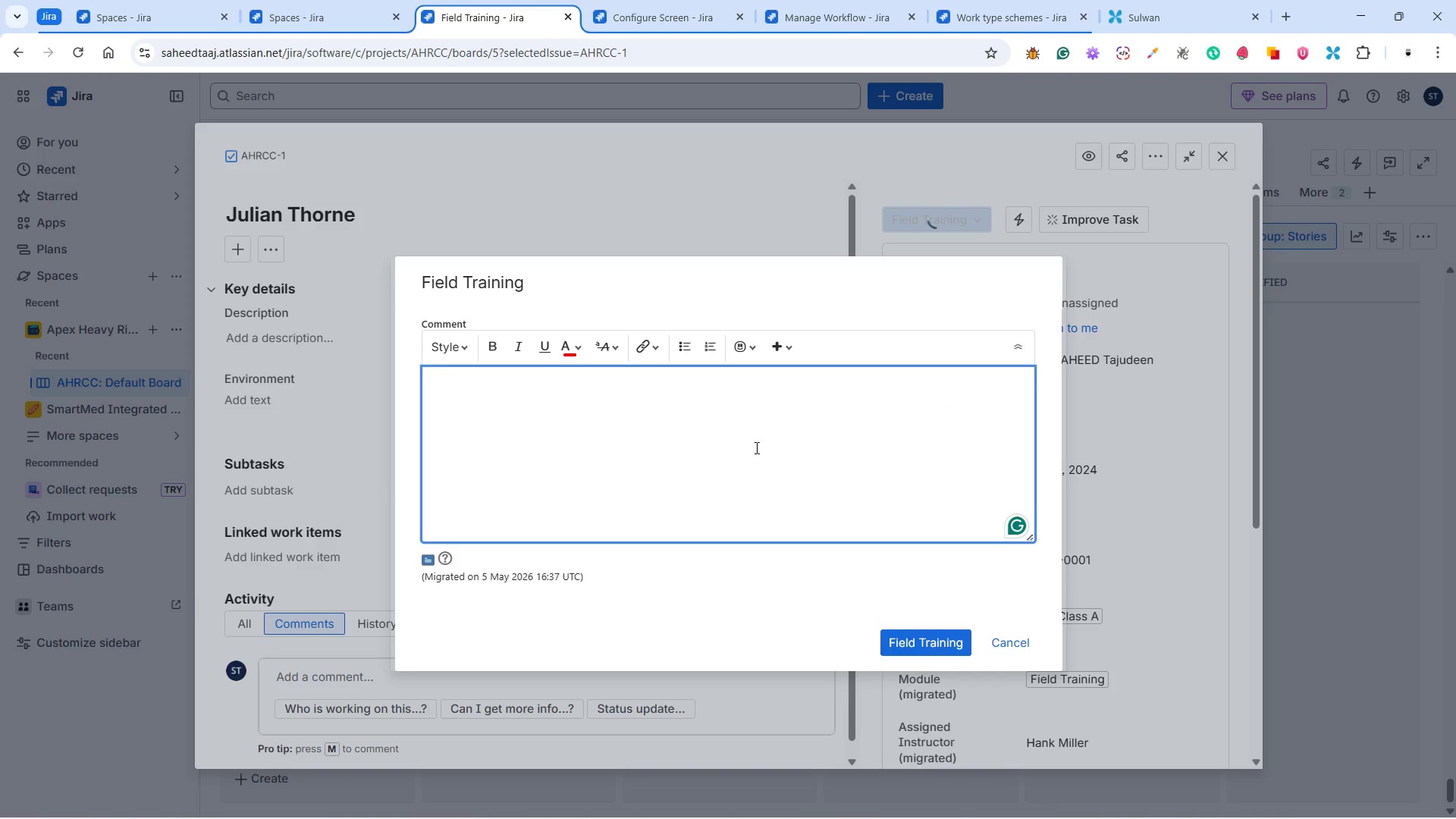 
left_click([726, 450])
 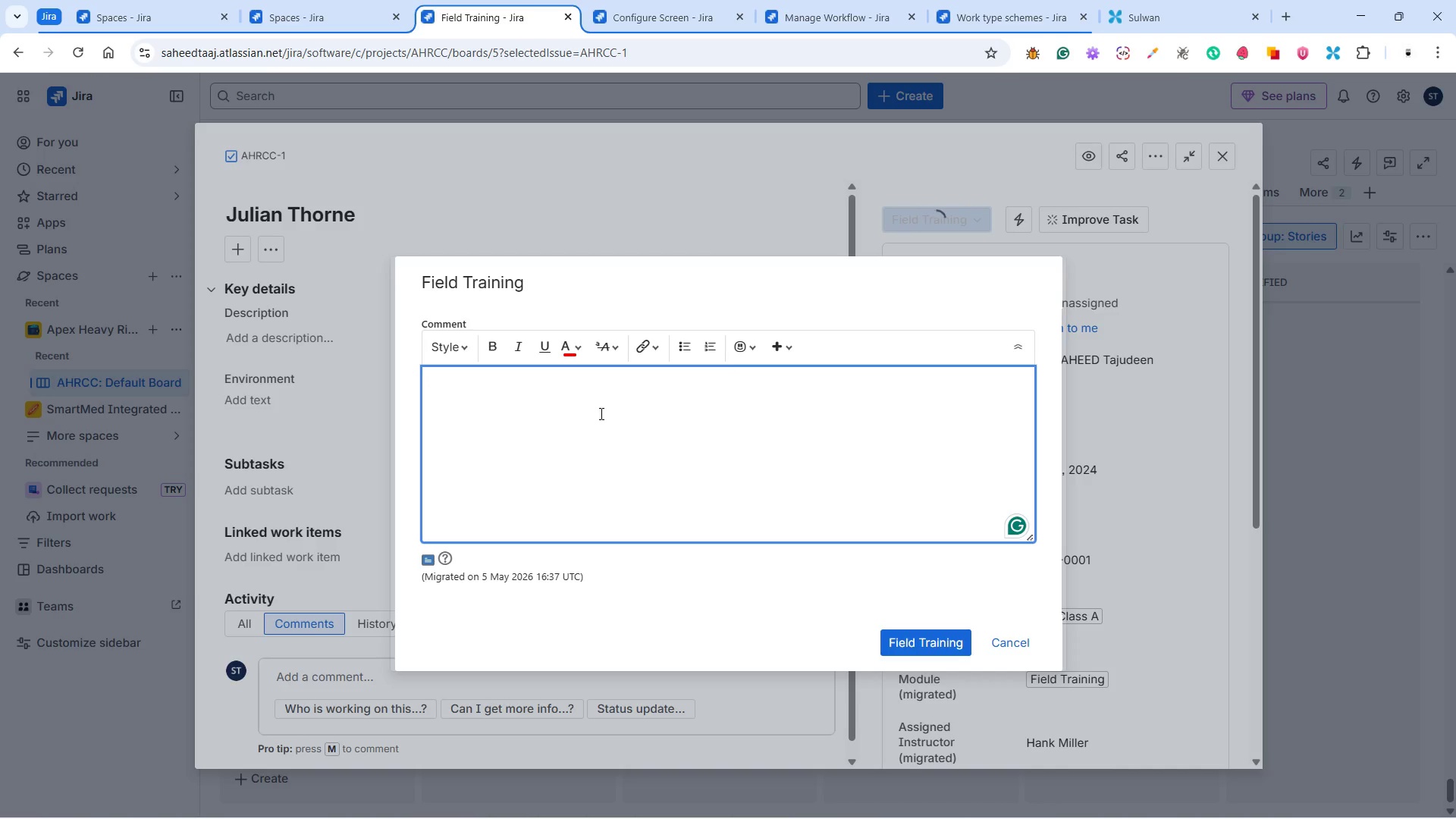 
wait(26.23)
 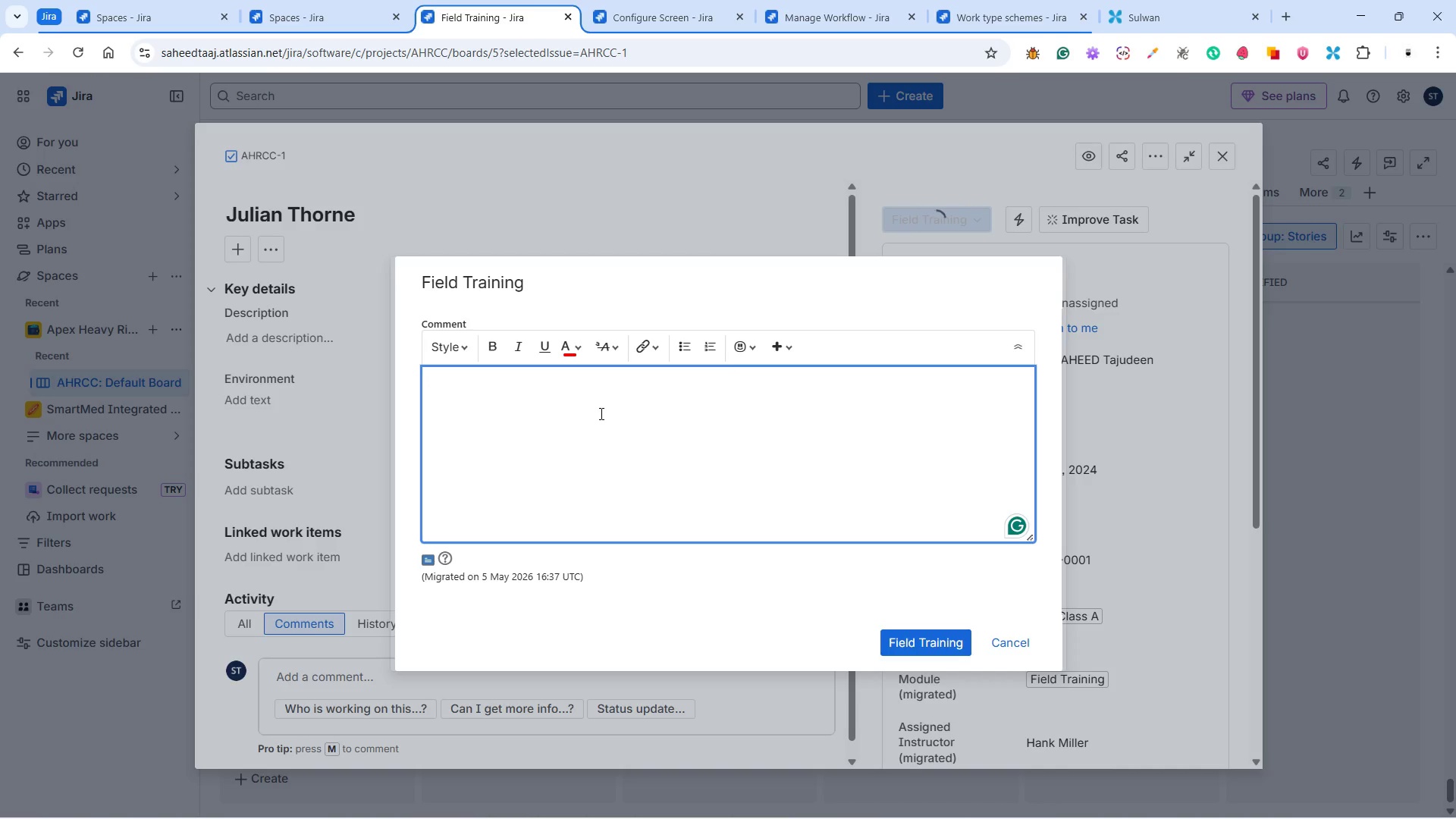 
type([Maintenance Required] )
 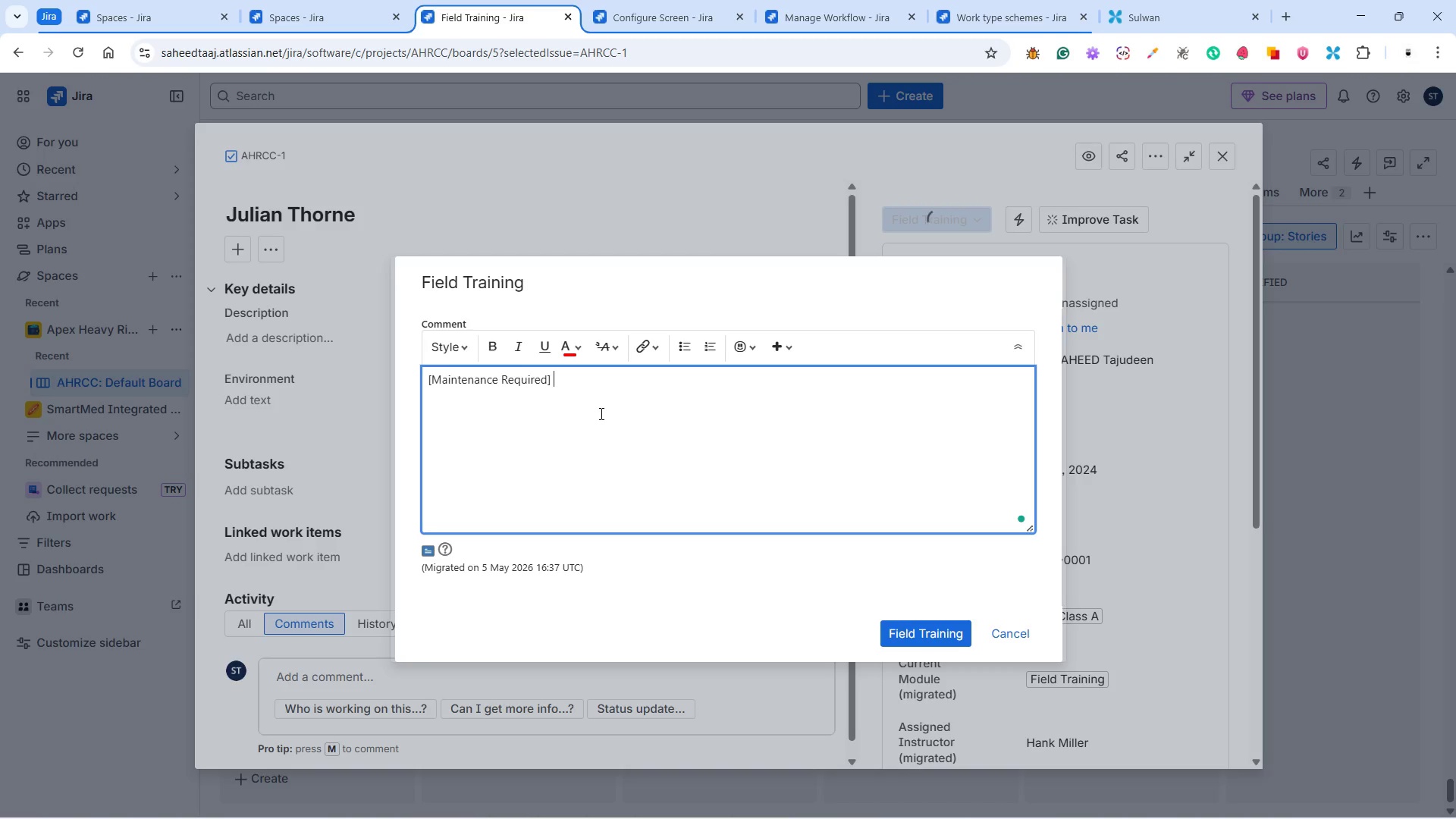 
type(Crane #12 )
 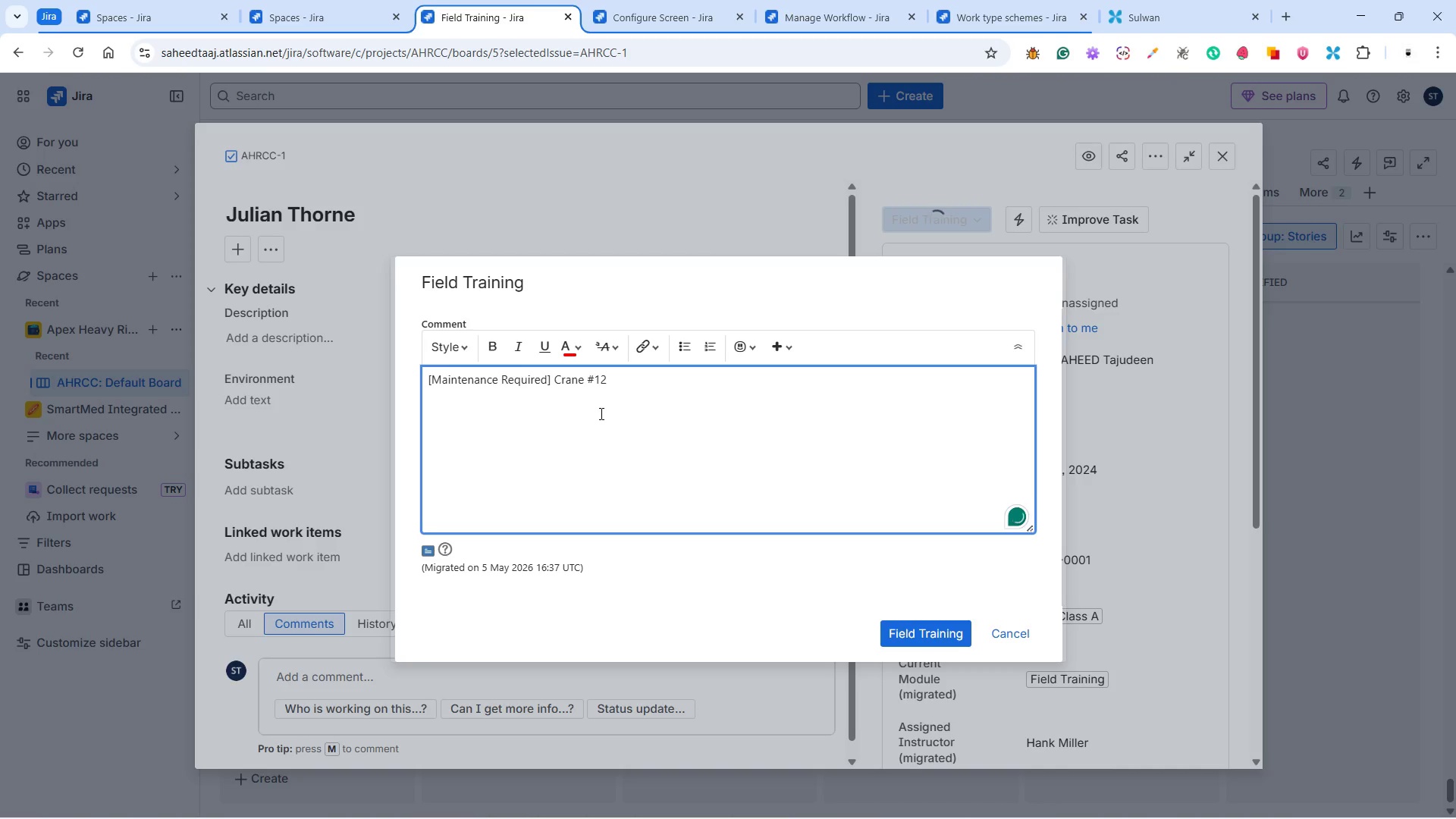 
key(H)
 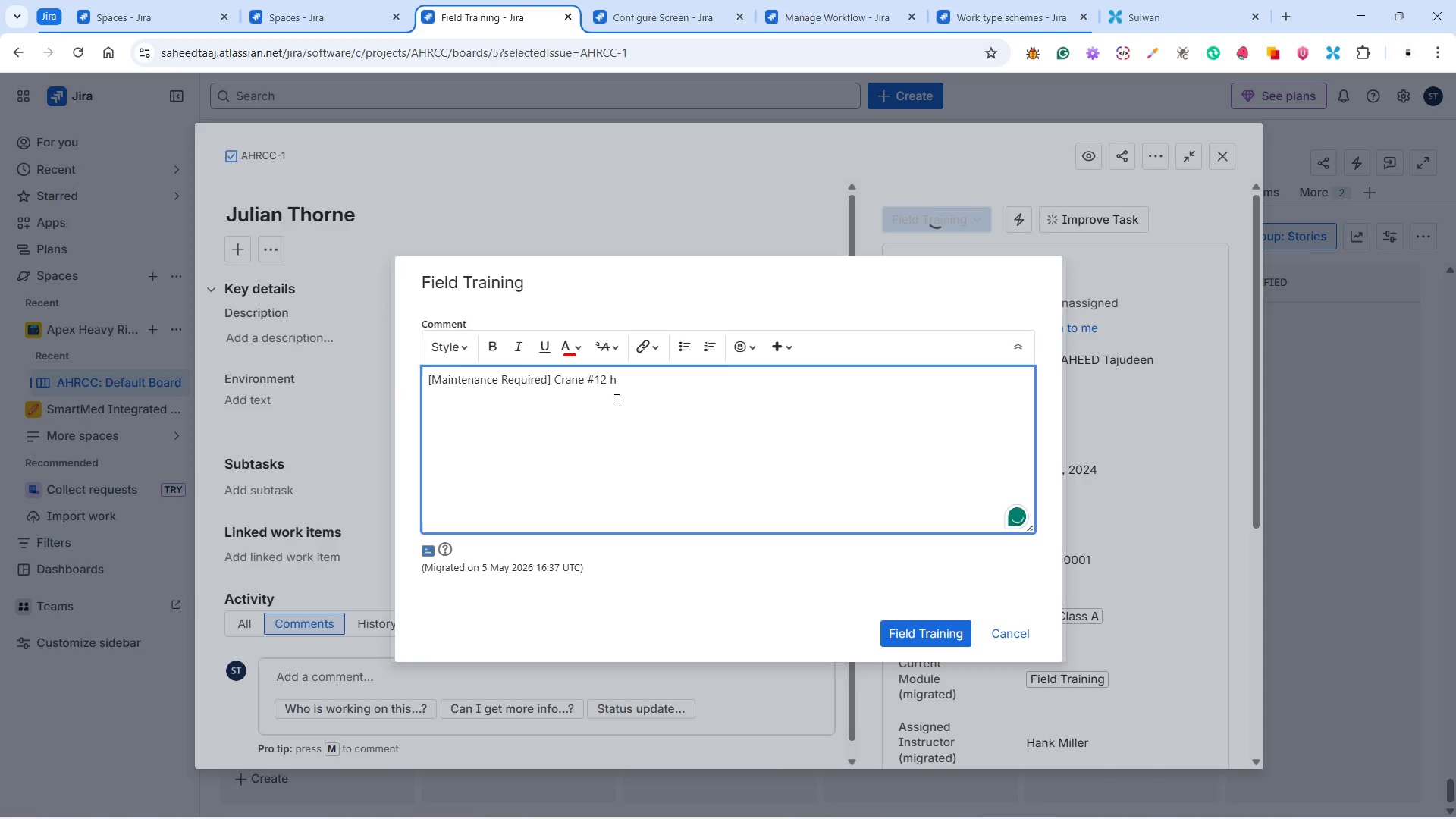 
type(ydraulic leak detected)
 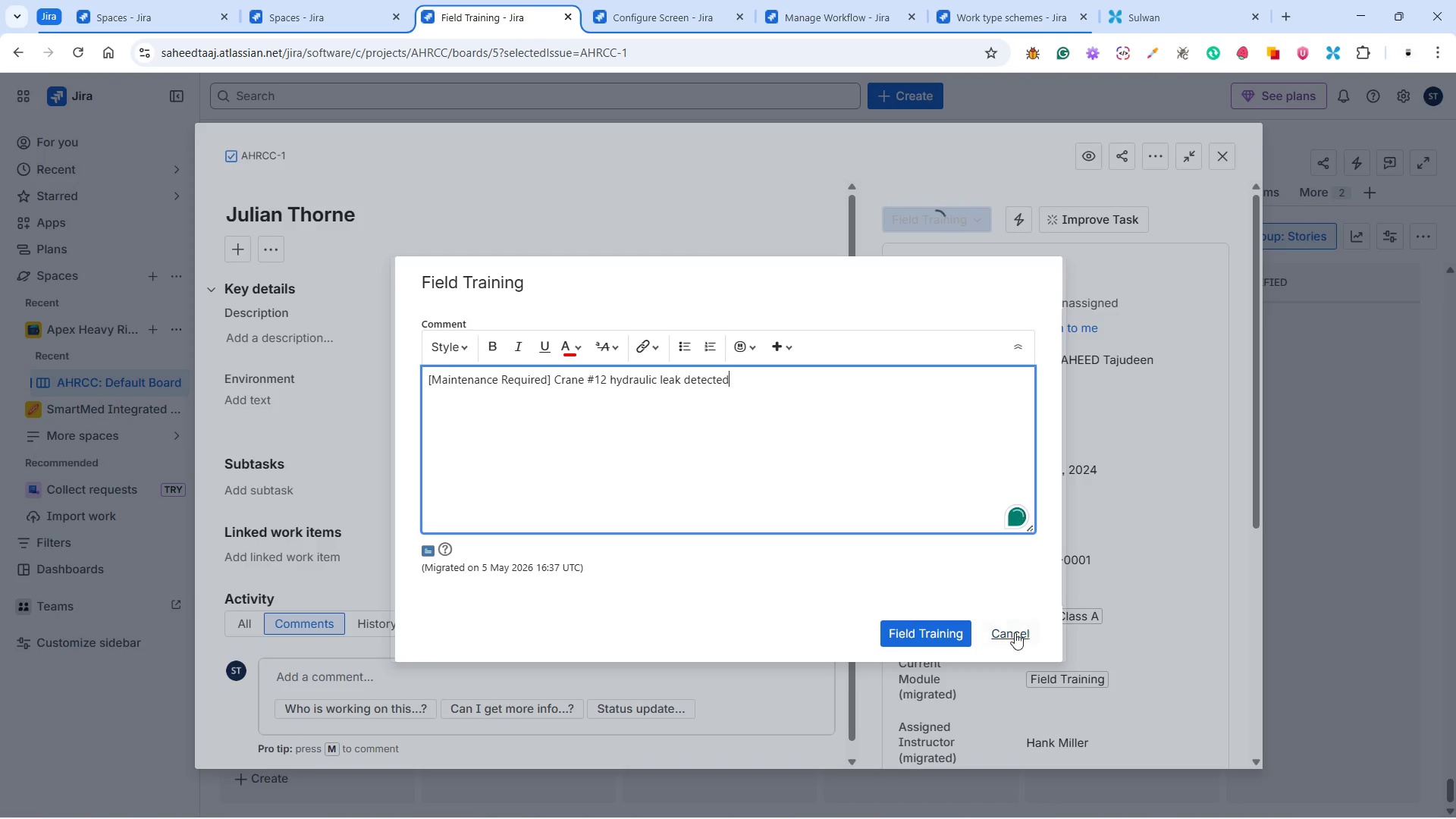 
left_click([942, 638])
 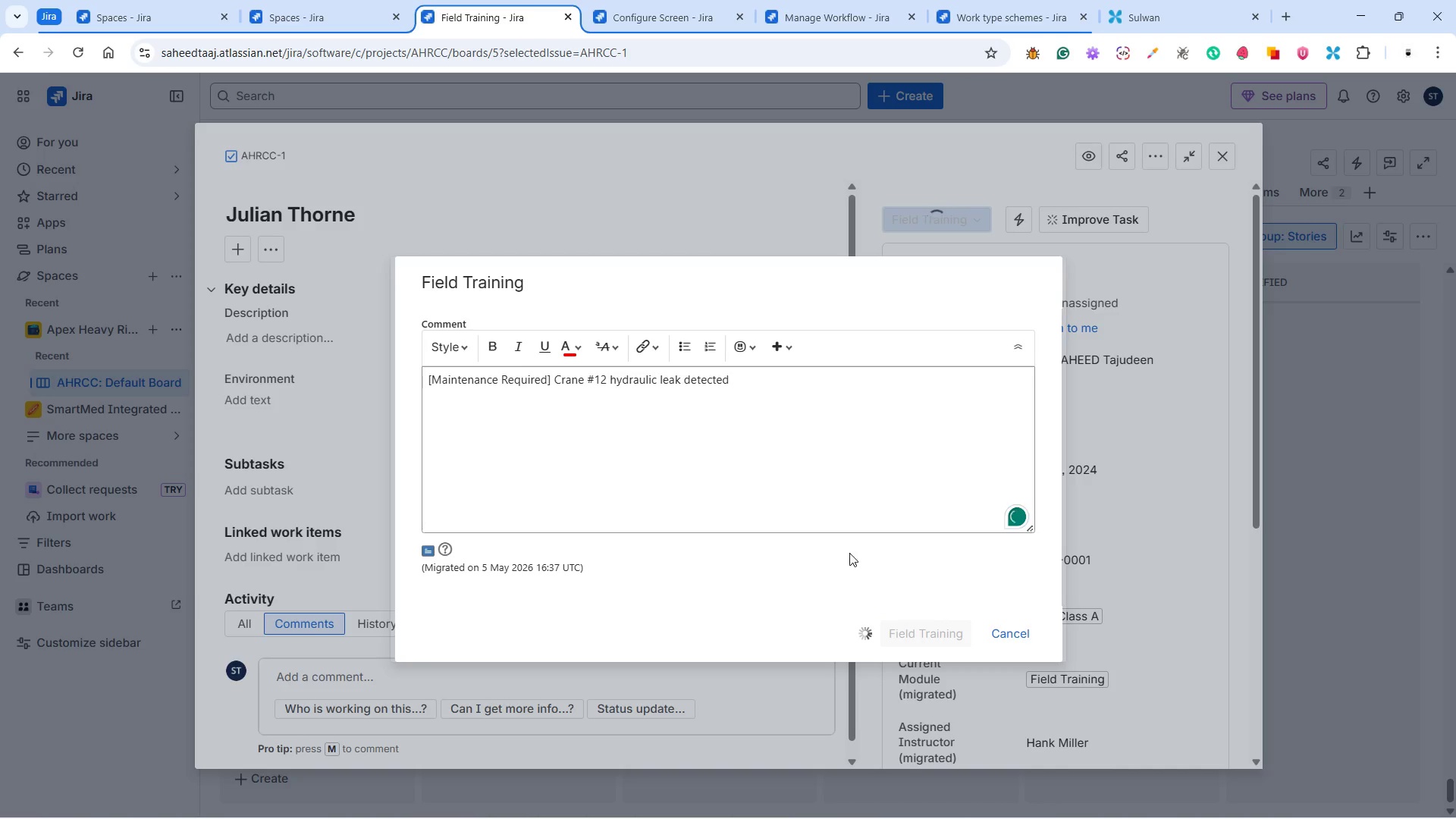 
mouse_move([816, 520])
 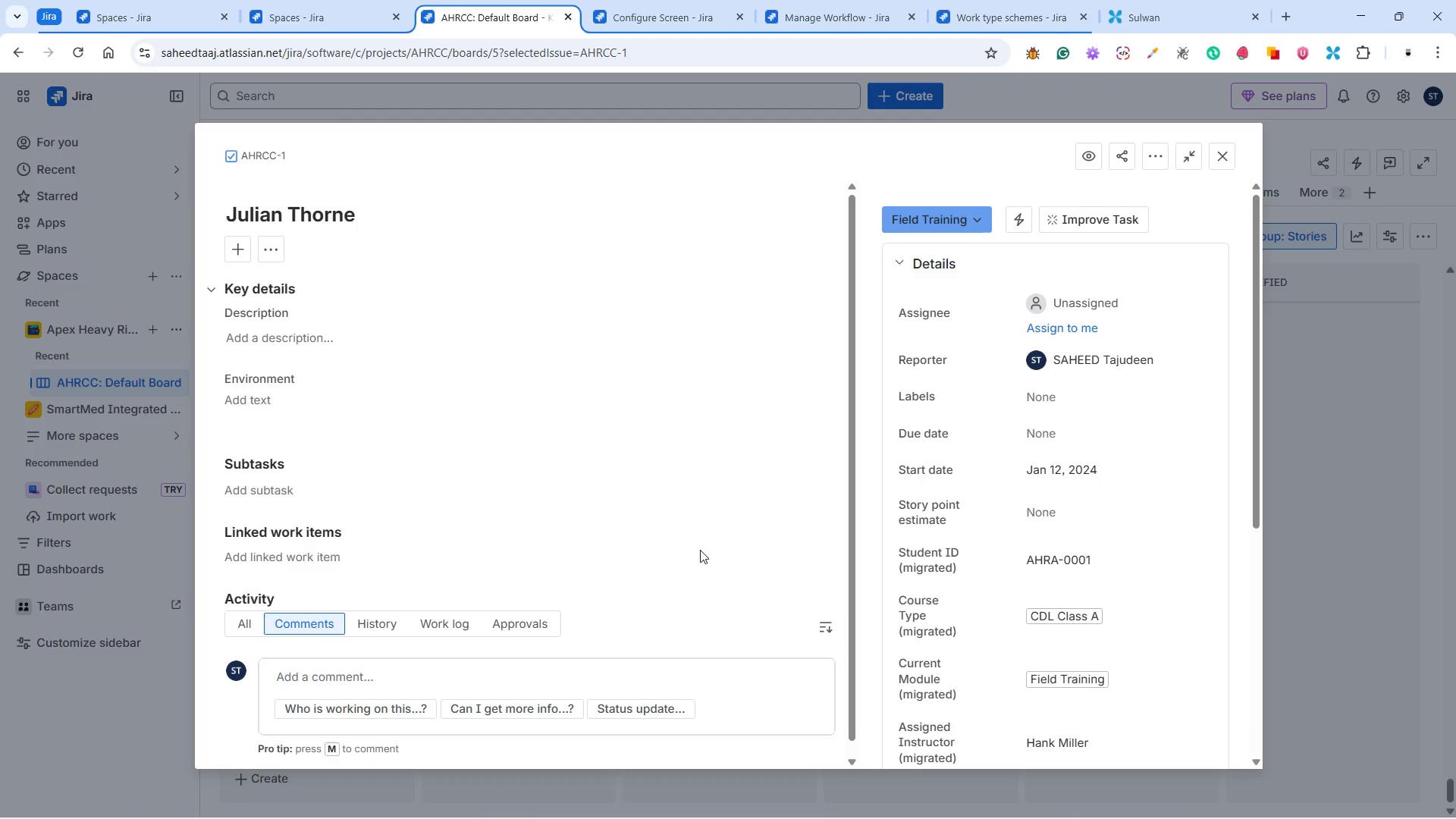 
scroll: coordinate [1068, 557], scroll_direction: down, amount: 22.0
 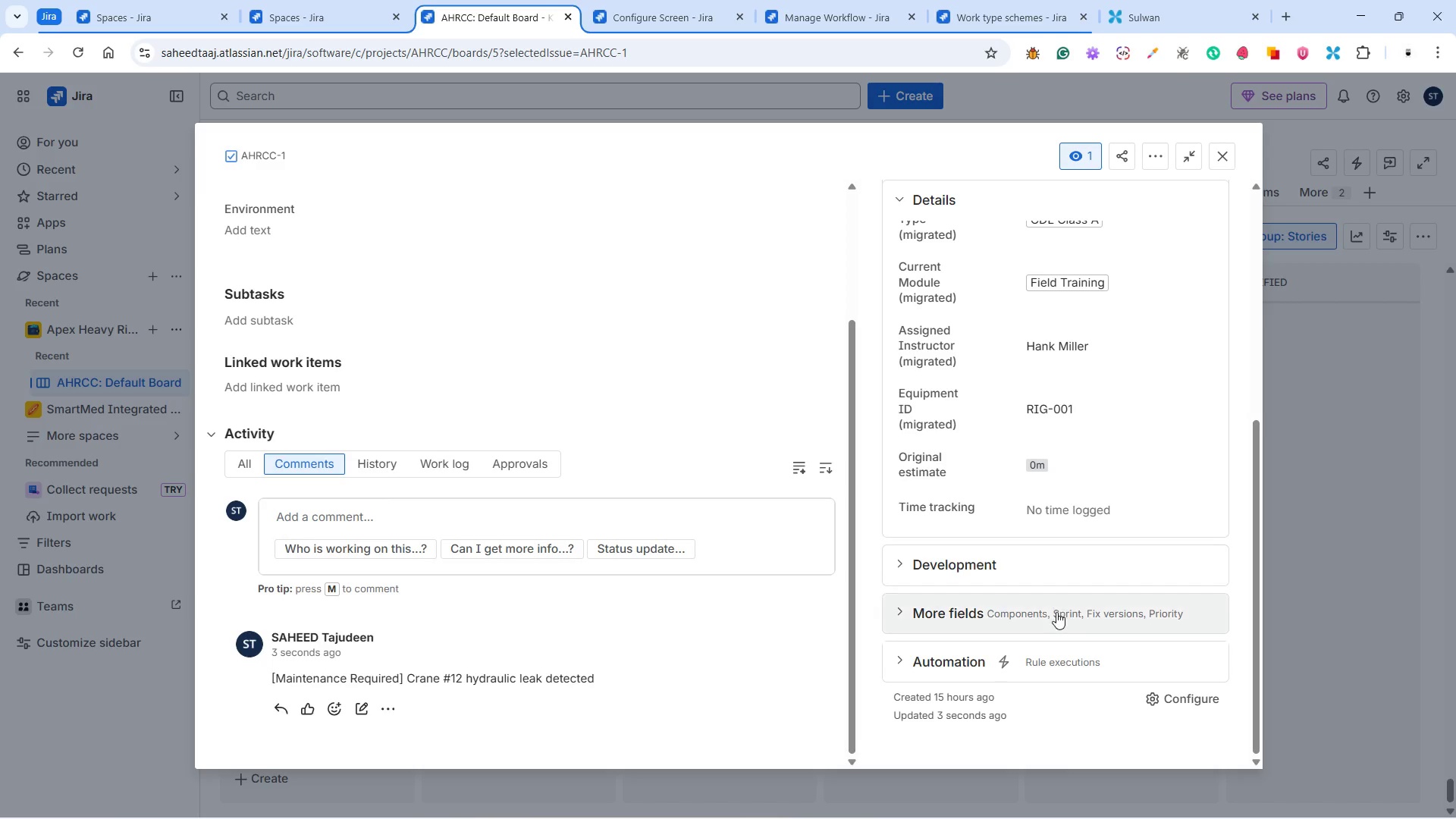 
scroll: coordinate [1056, 617], scroll_direction: up, amount: 8.0
 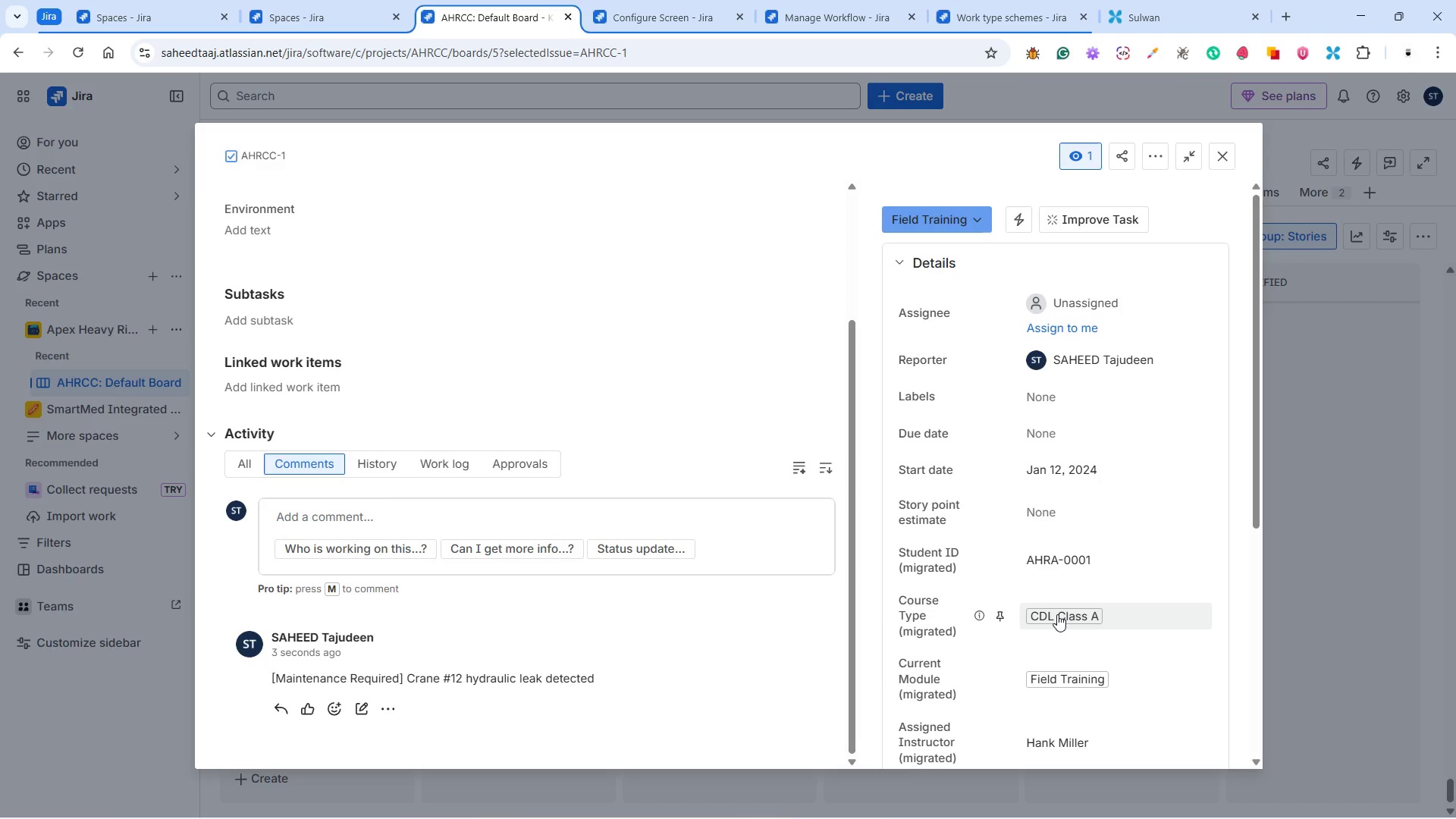 
scroll: coordinate [1057, 610], scroll_direction: down, amount: 16.0
 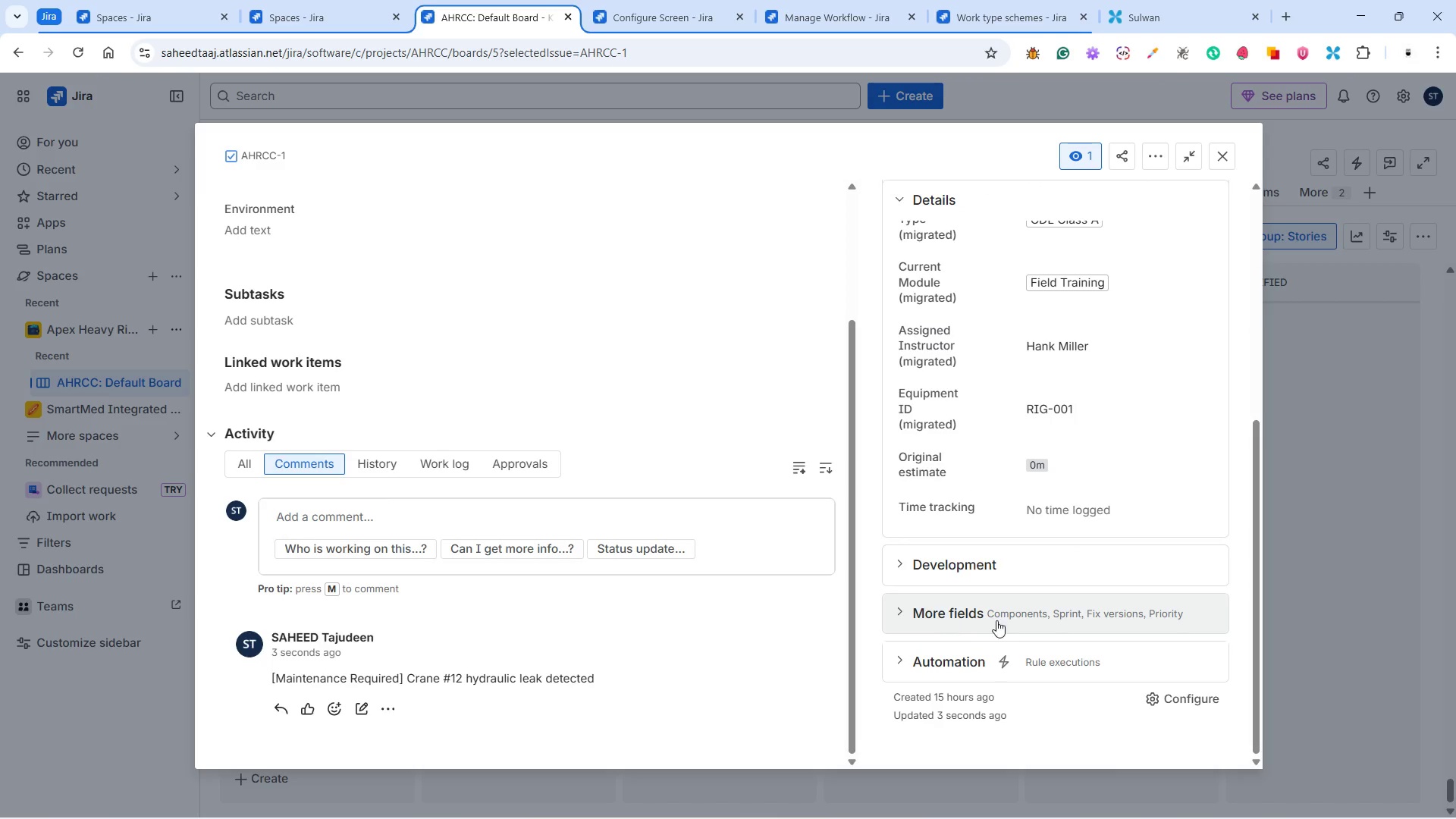 
scroll: coordinate [1037, 626], scroll_direction: up, amount: 14.0
 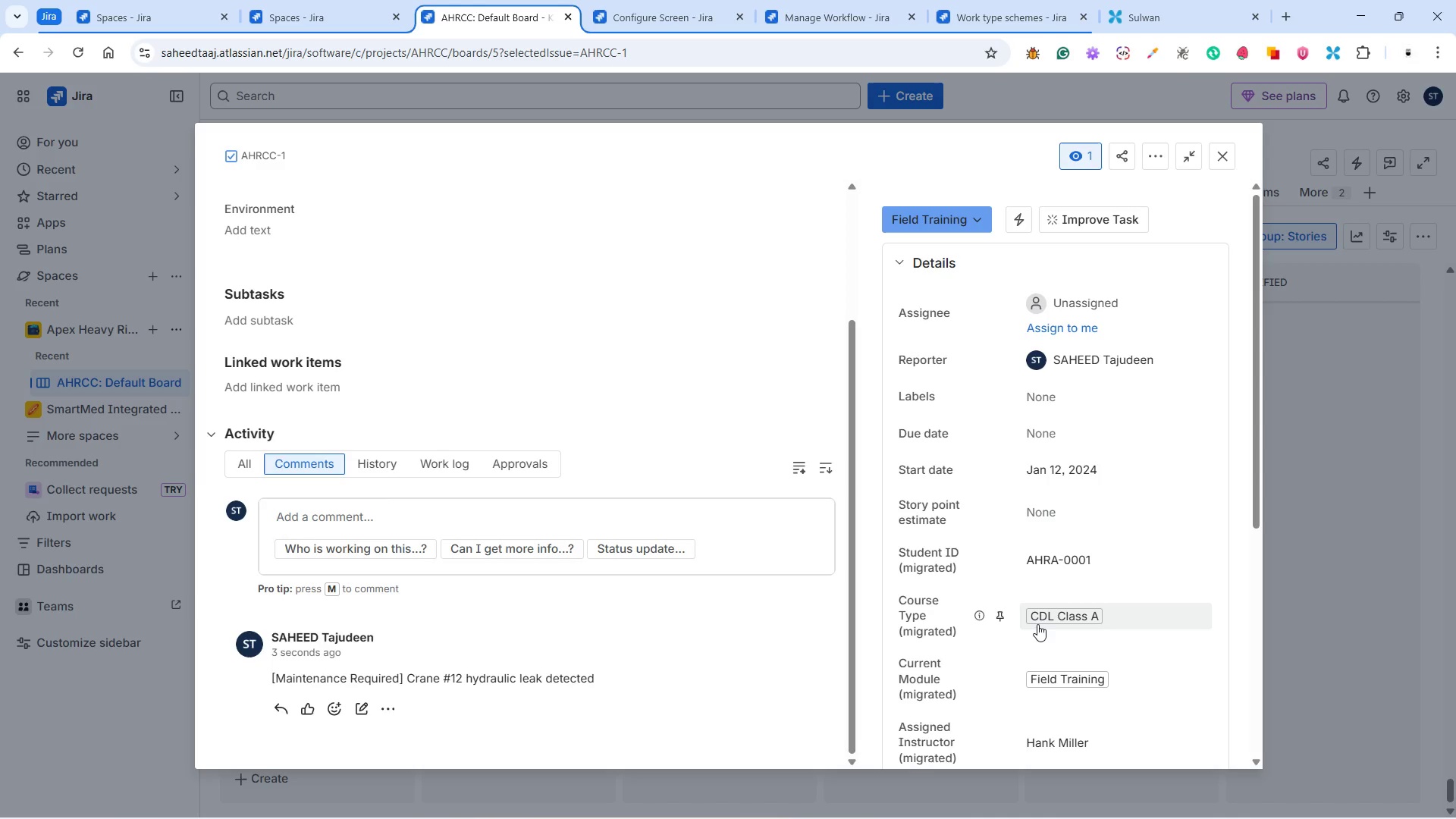 
scroll: coordinate [1037, 620], scroll_direction: down, amount: 10.0
 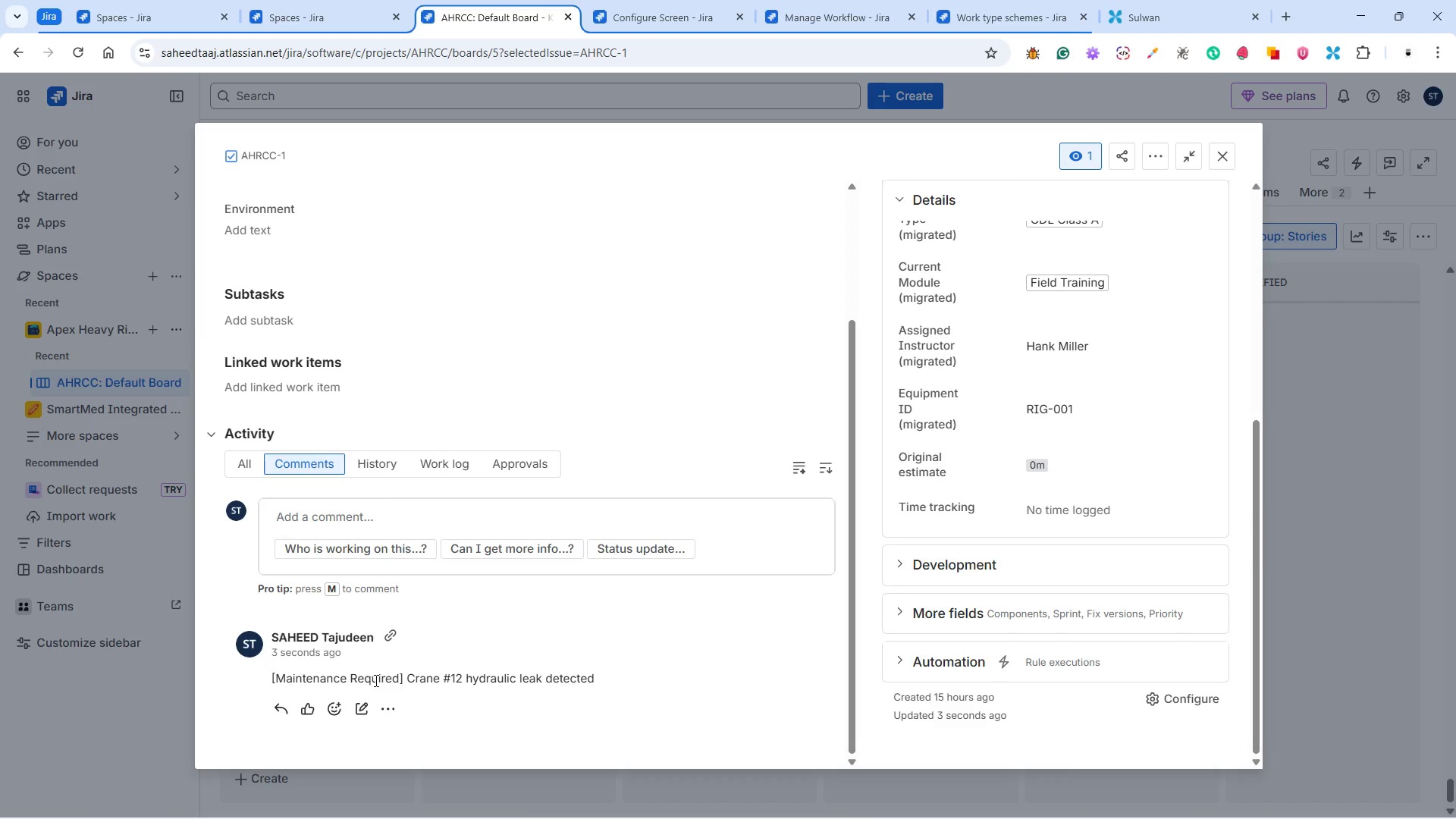 
double_click([378, 676])
 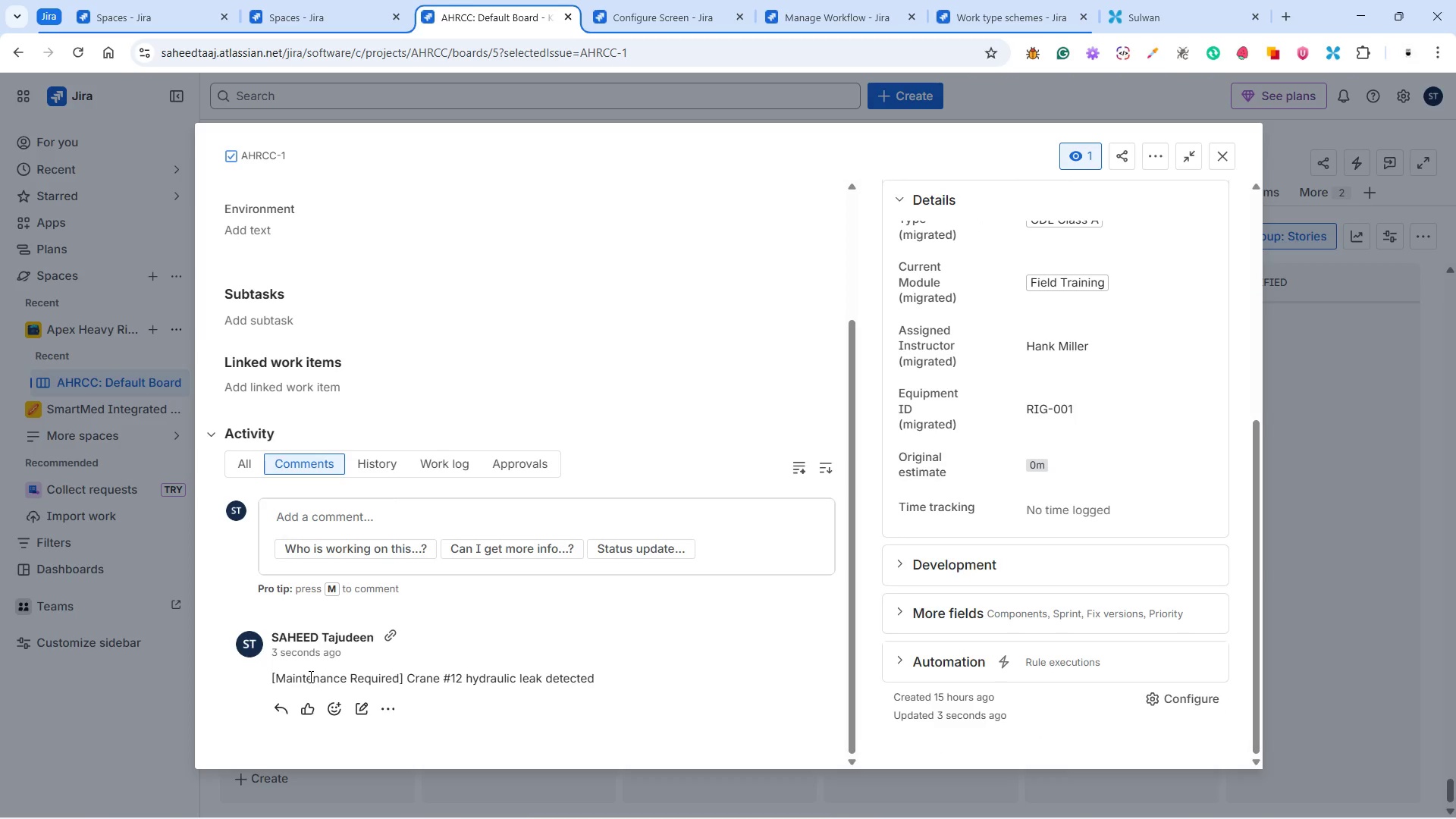 
double_click([309, 676])
 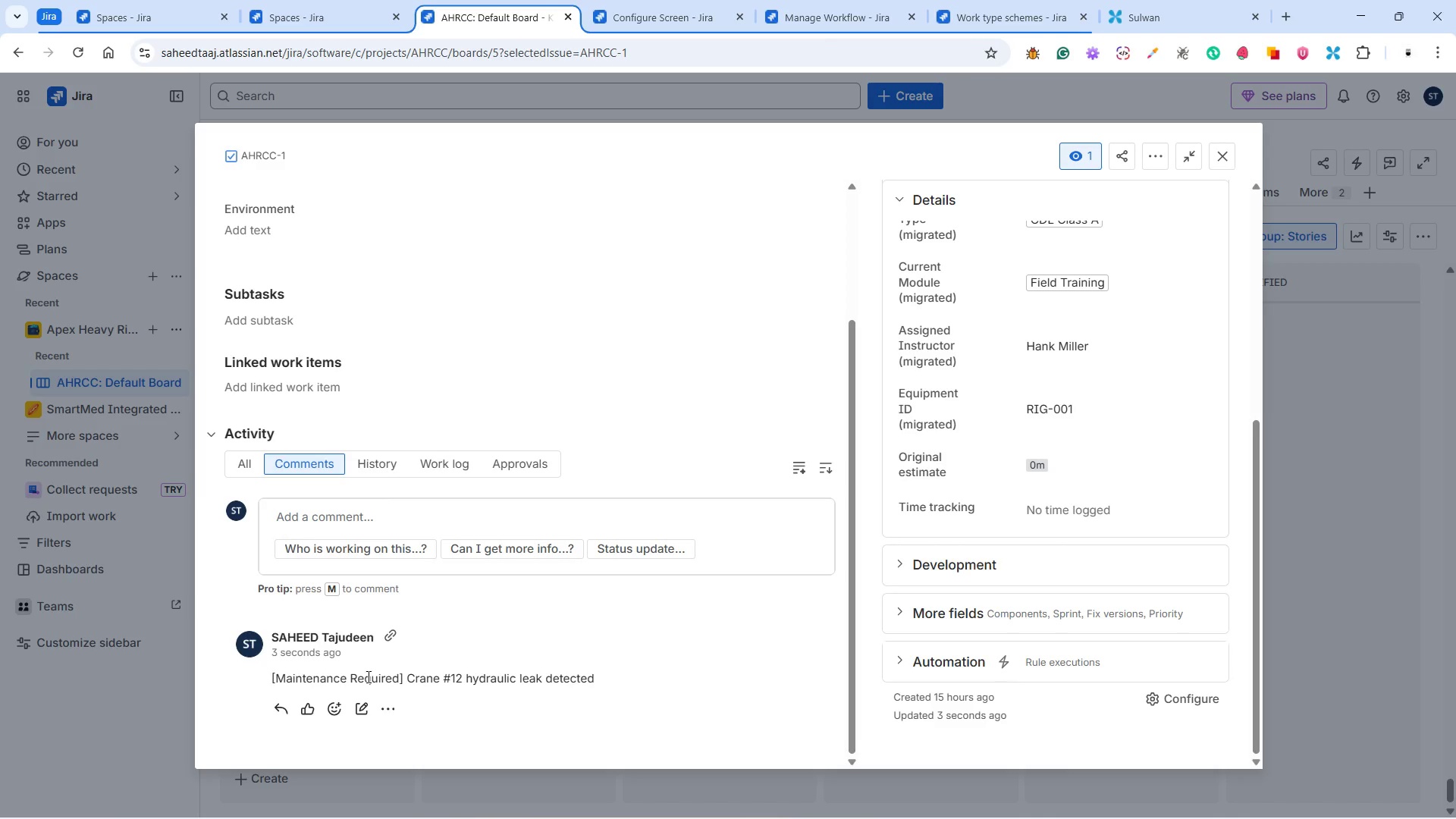 
double_click([367, 676])
 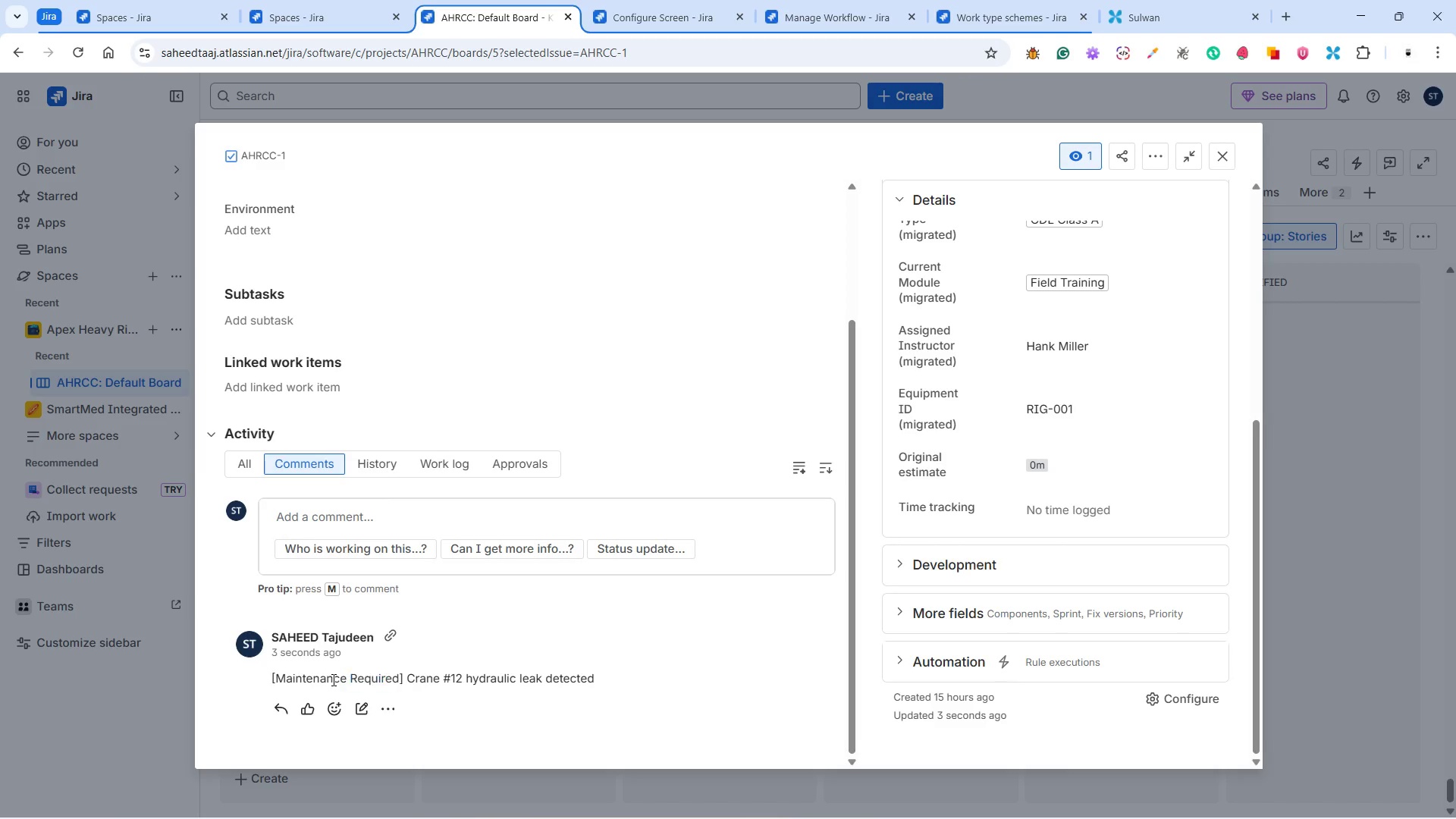 
triple_click([332, 679])
 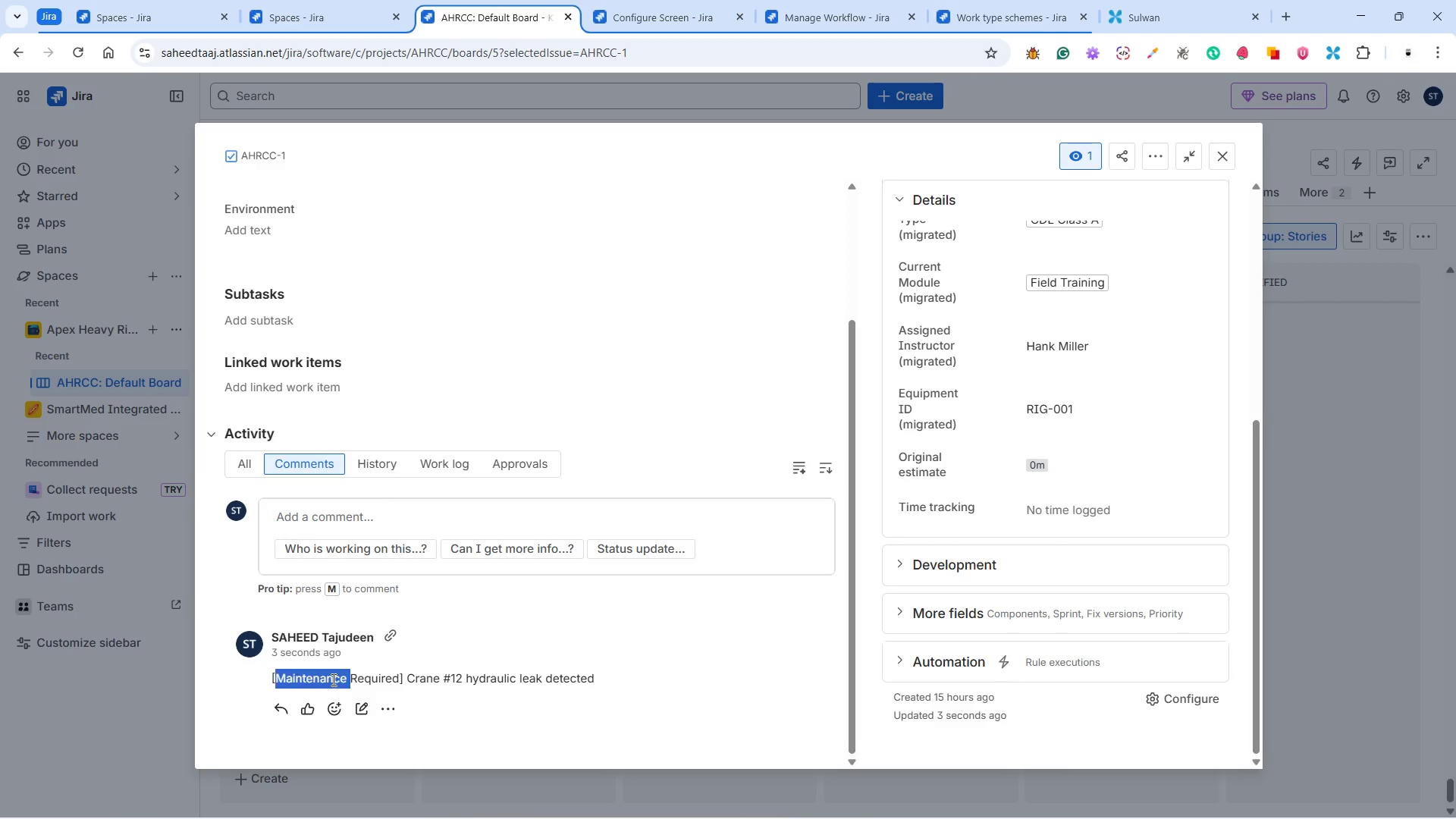 
triple_click([332, 679])
 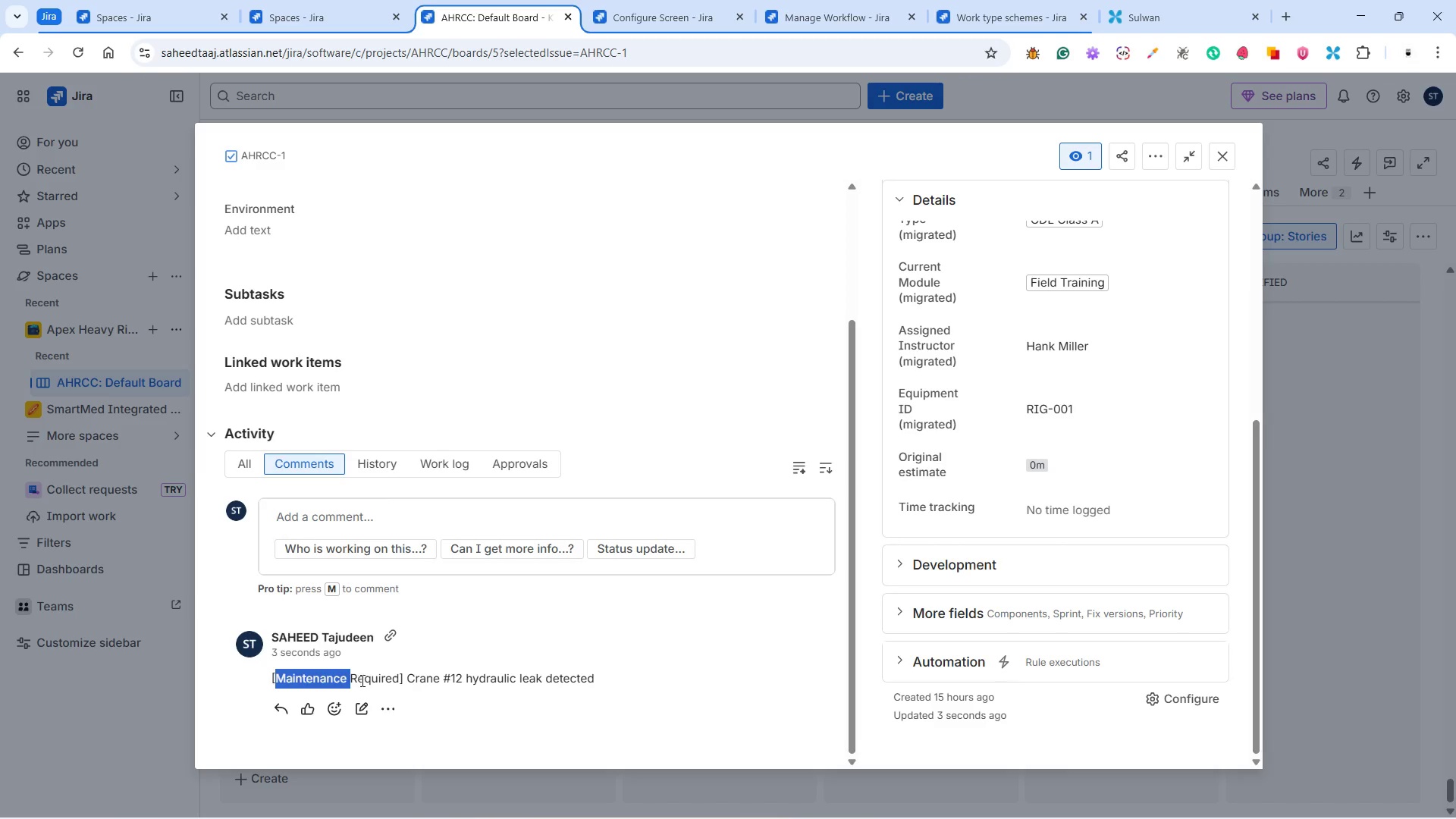 
triple_click([361, 680])
 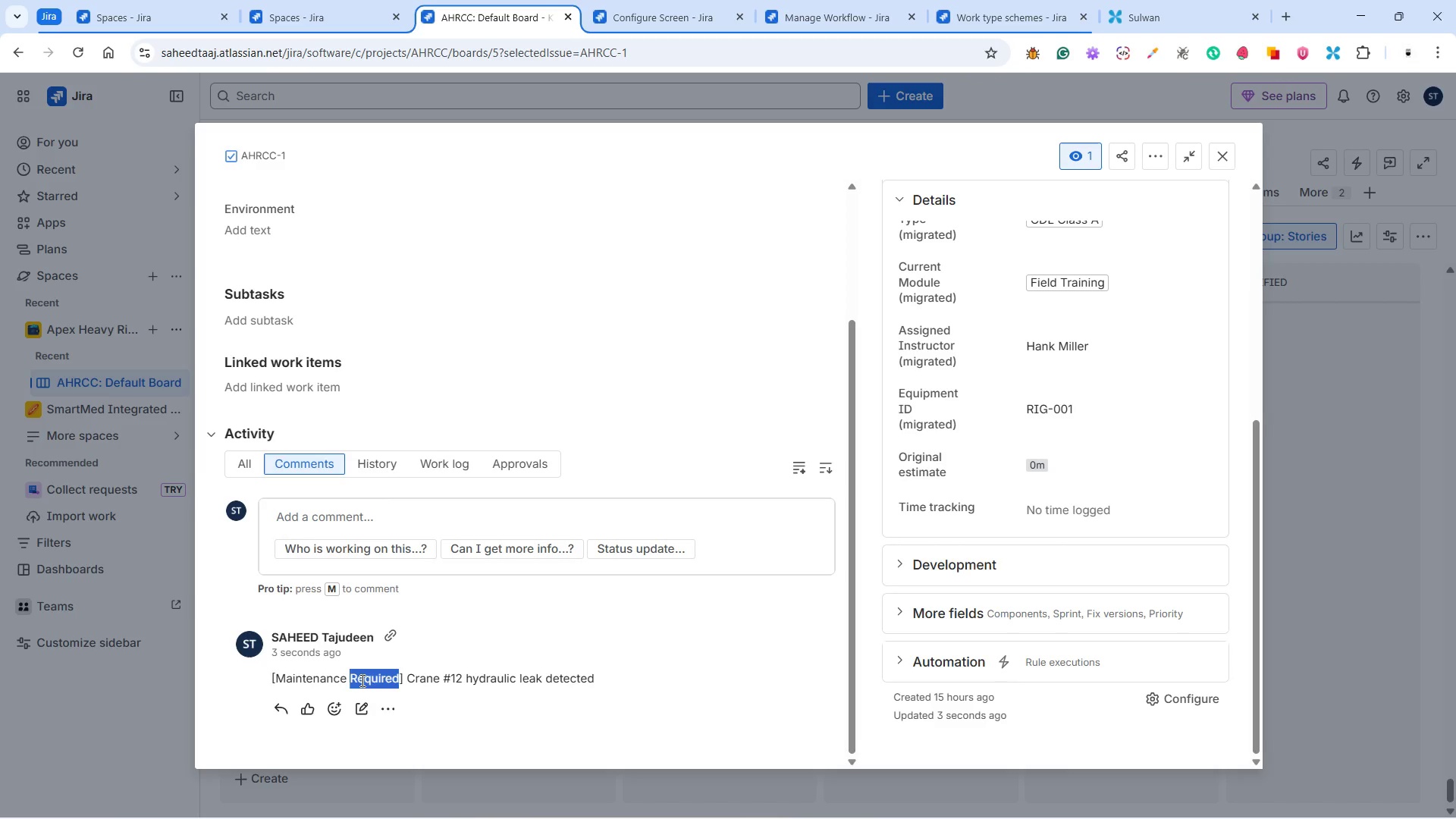 
triple_click([361, 680])
 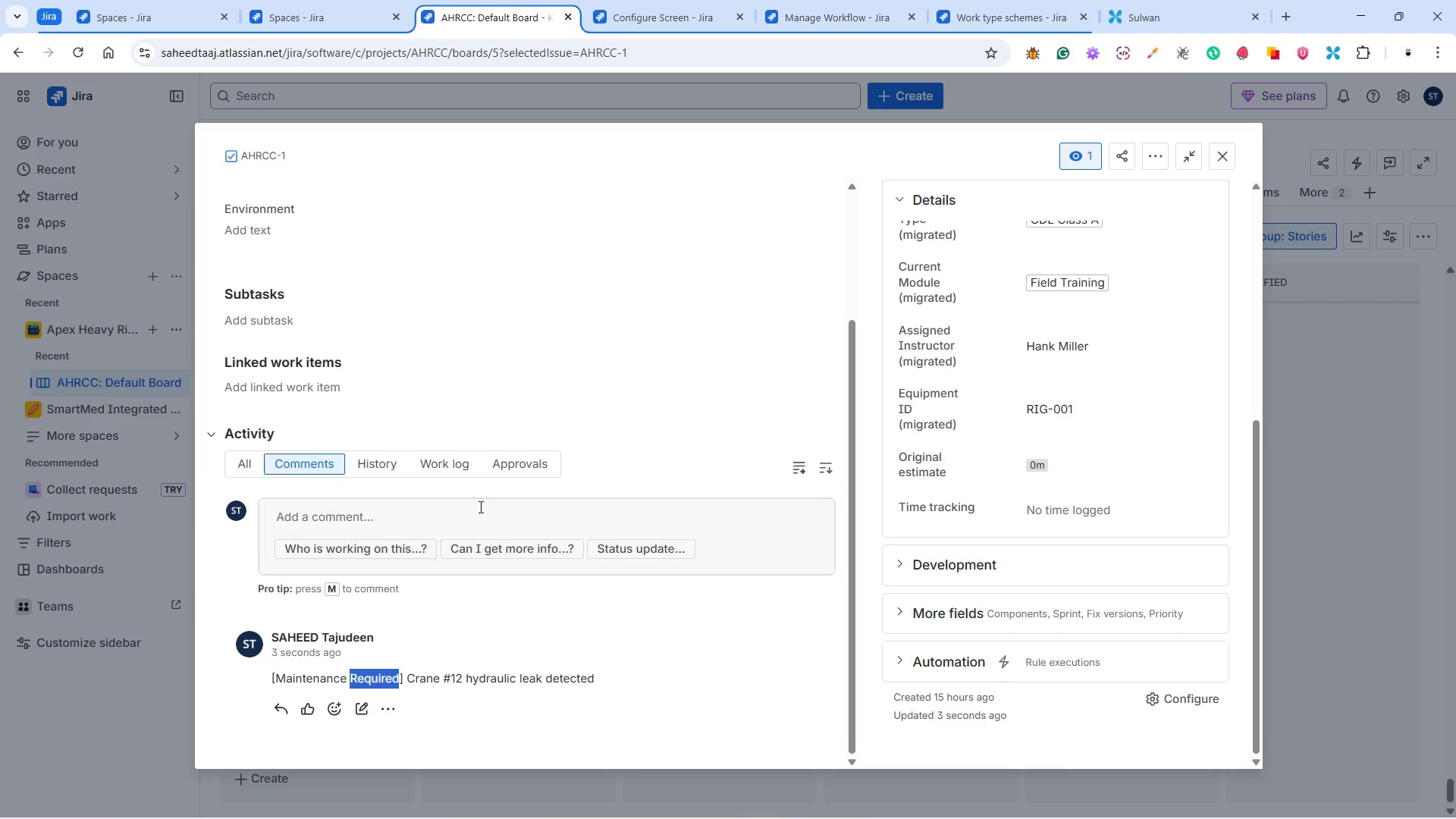 
wait(44.23)
 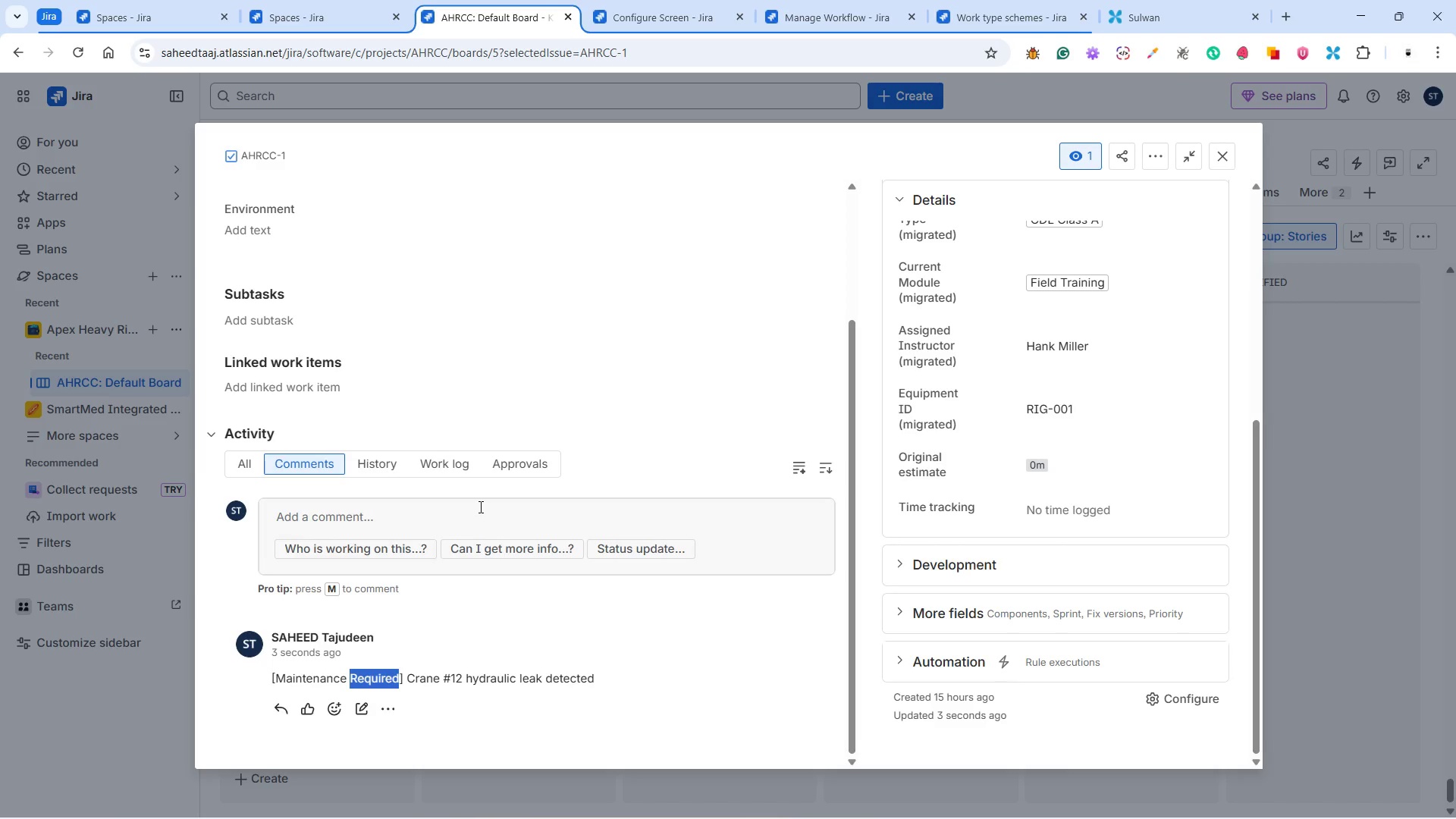 
left_click([1222, 157])
 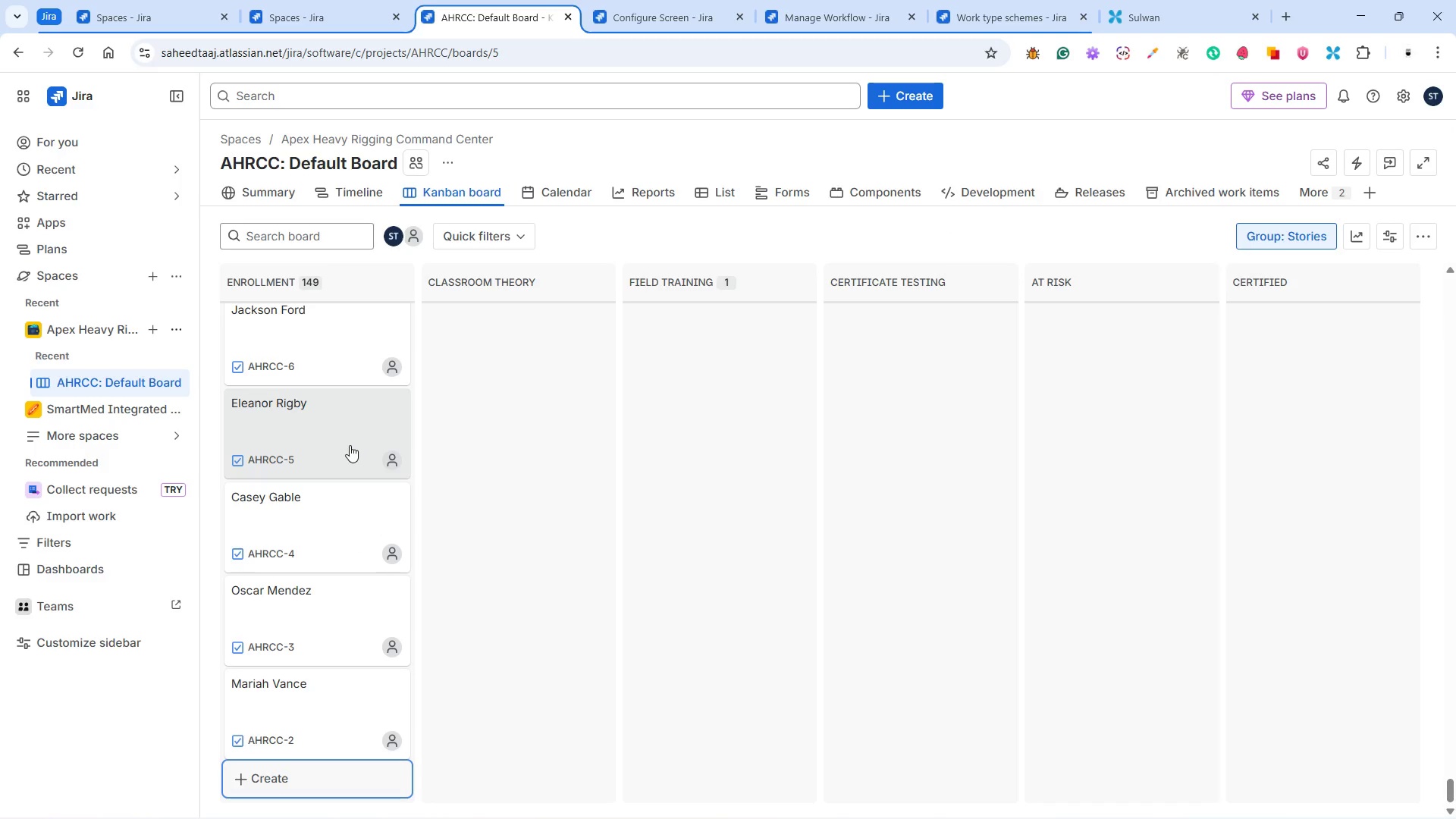 
scroll: coordinate [347, 447], scroll_direction: up, amount: 3.0
 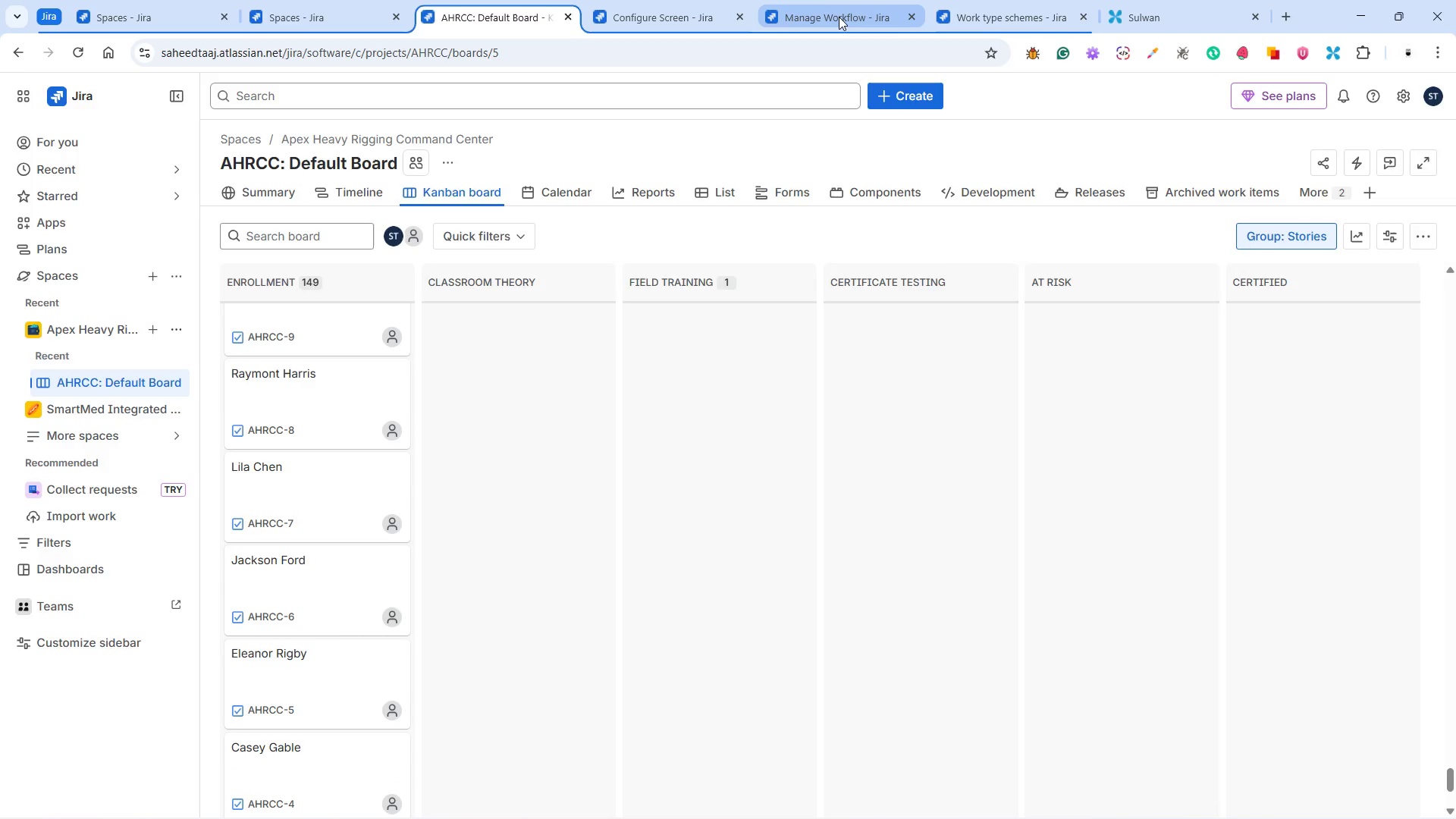 
left_click([839, 17])
 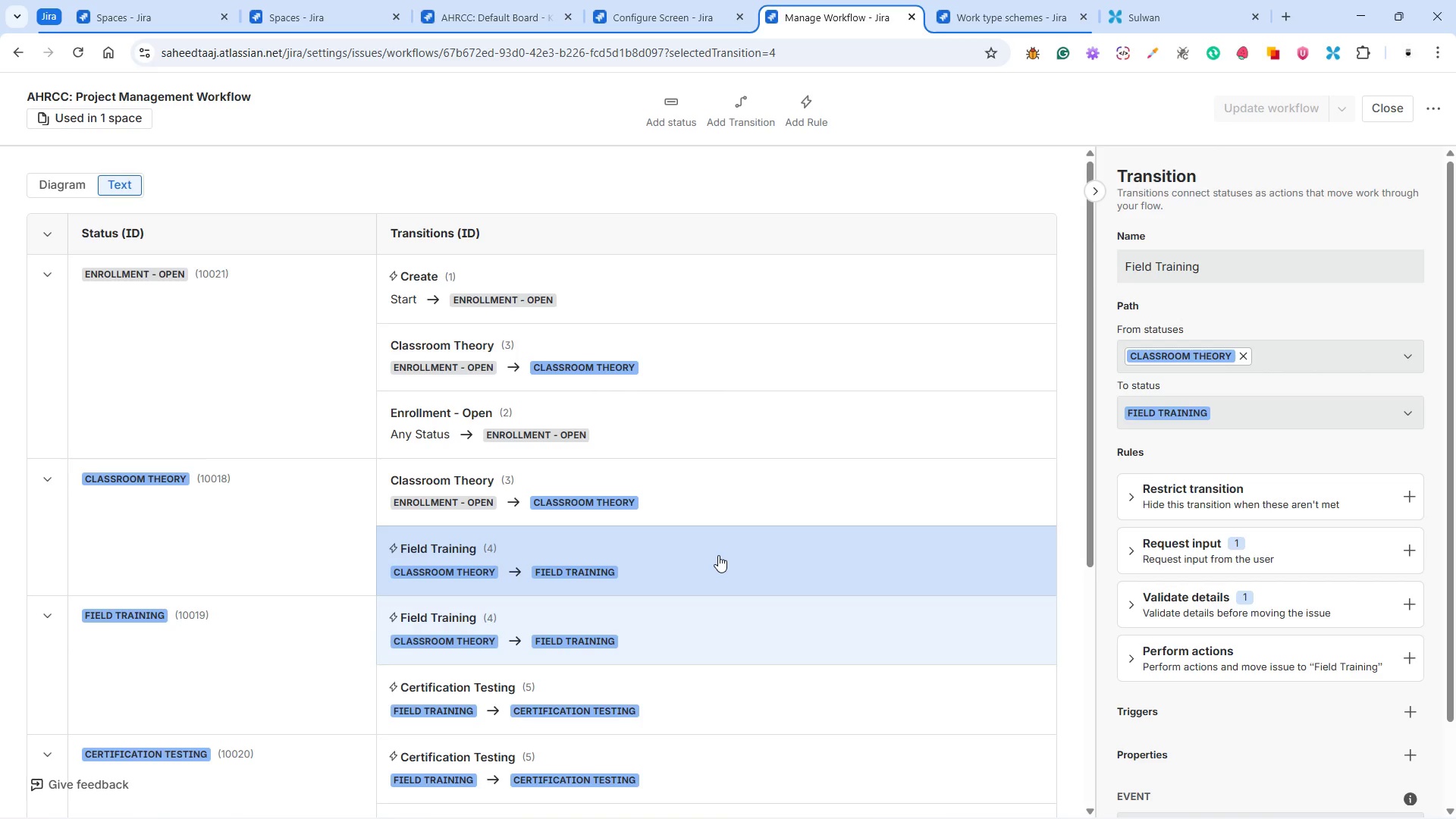 
wait(8.36)
 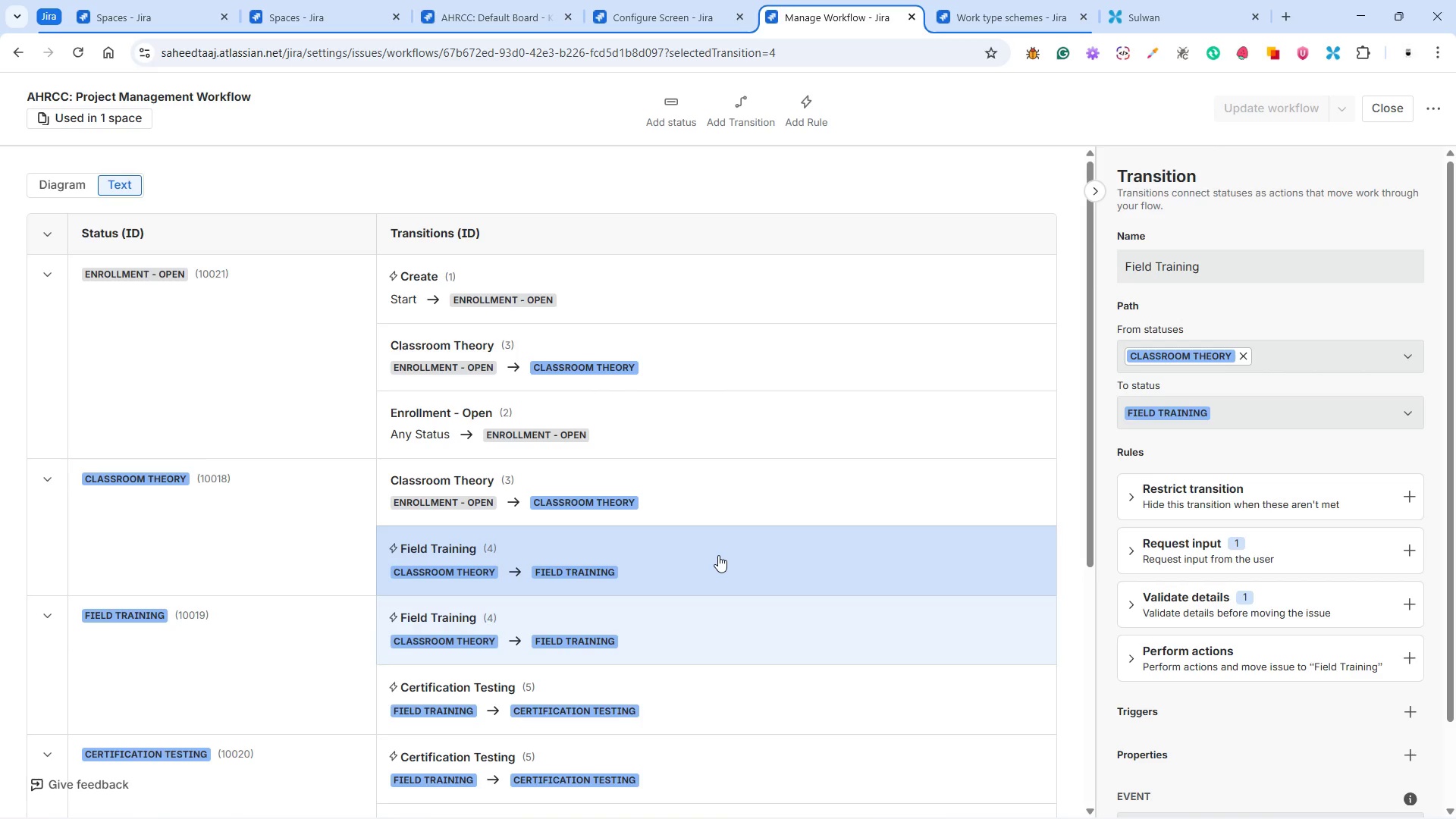 
scroll: coordinate [717, 557], scroll_direction: up, amount: 7.0
 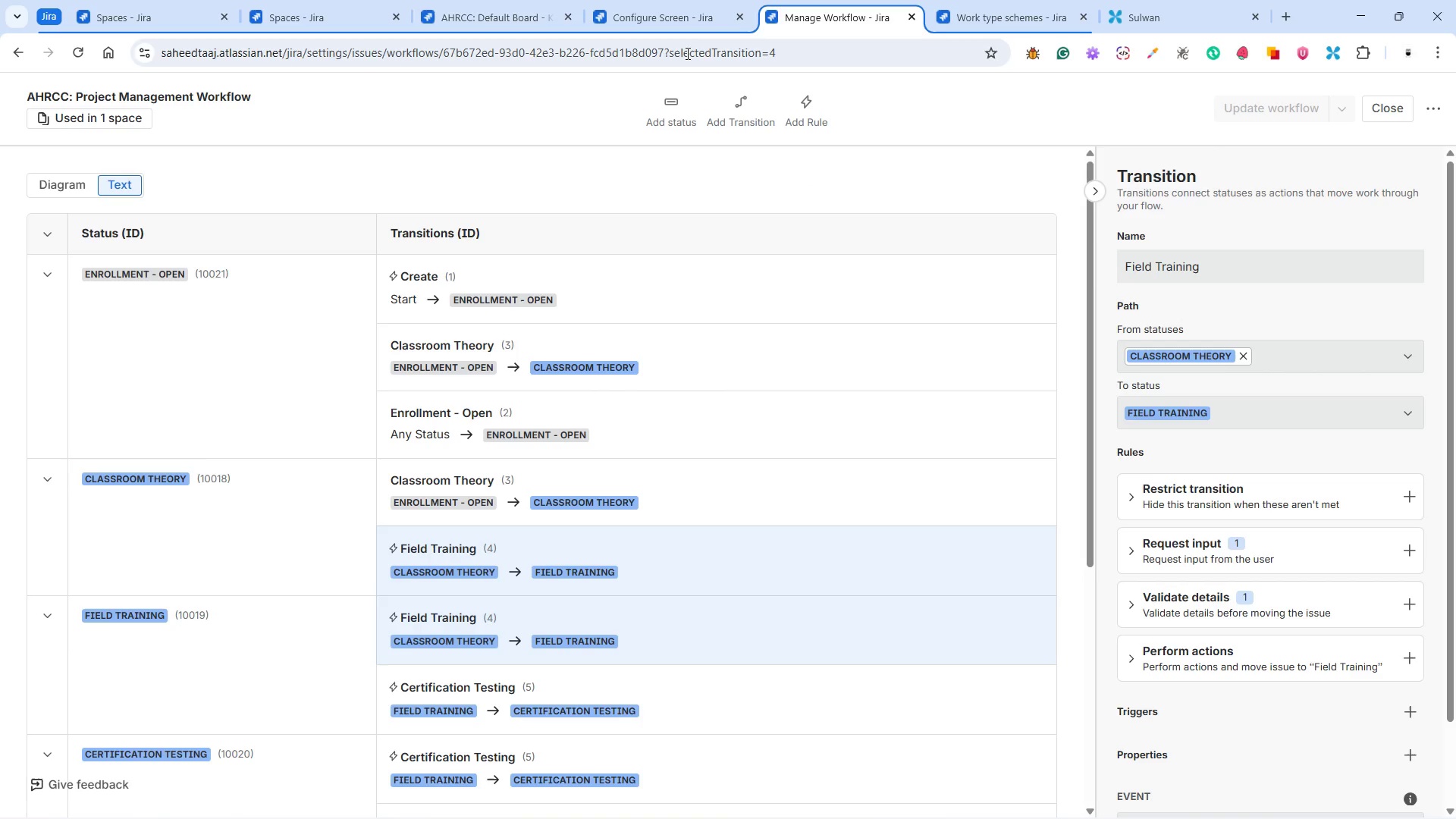 
left_click([643, 18])
 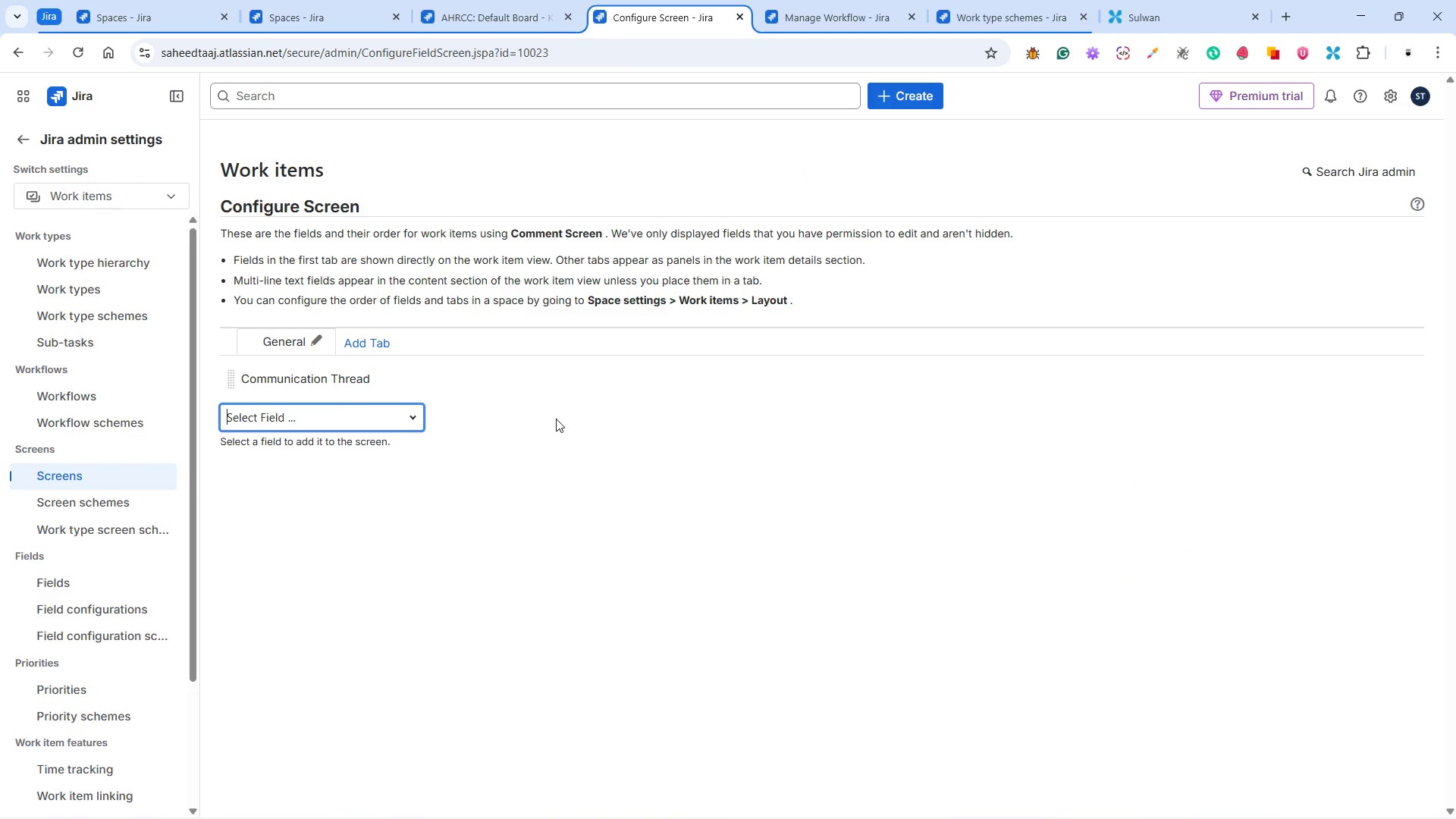 
scroll: coordinate [574, 451], scroll_direction: up, amount: 4.0
 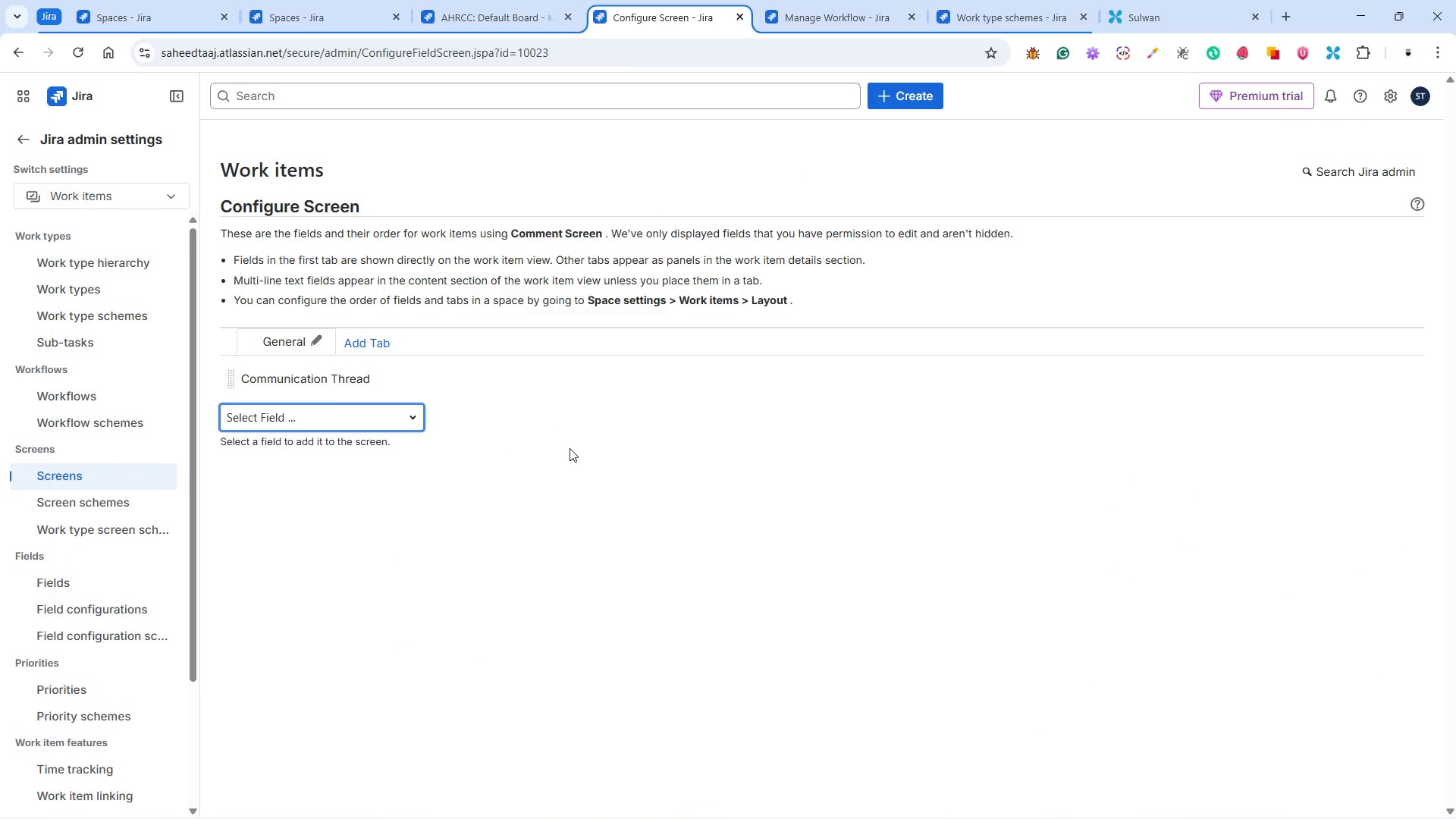 
scroll: coordinate [564, 420], scroll_direction: down, amount: 1.0
 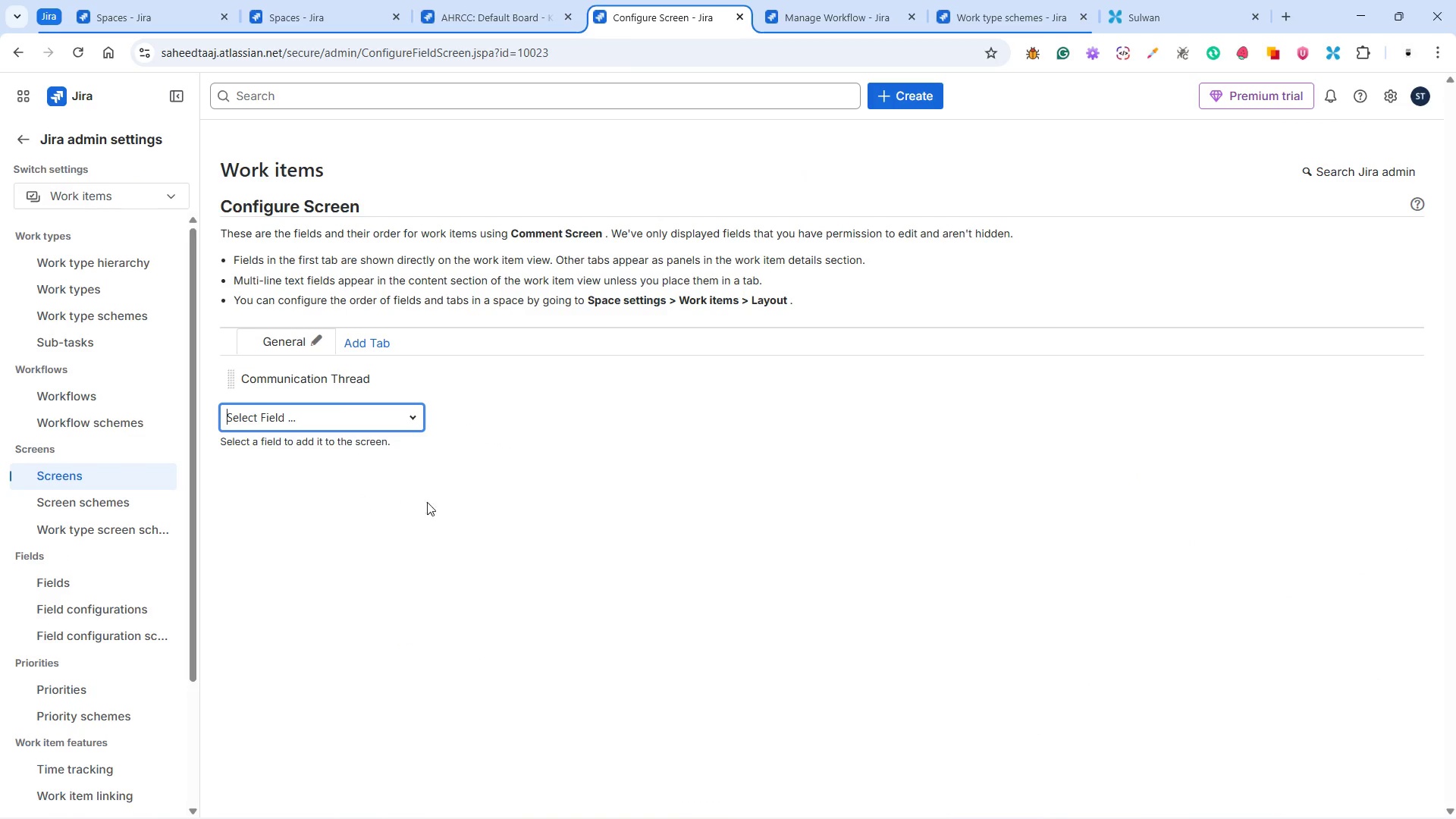 
left_click([83, 505])
 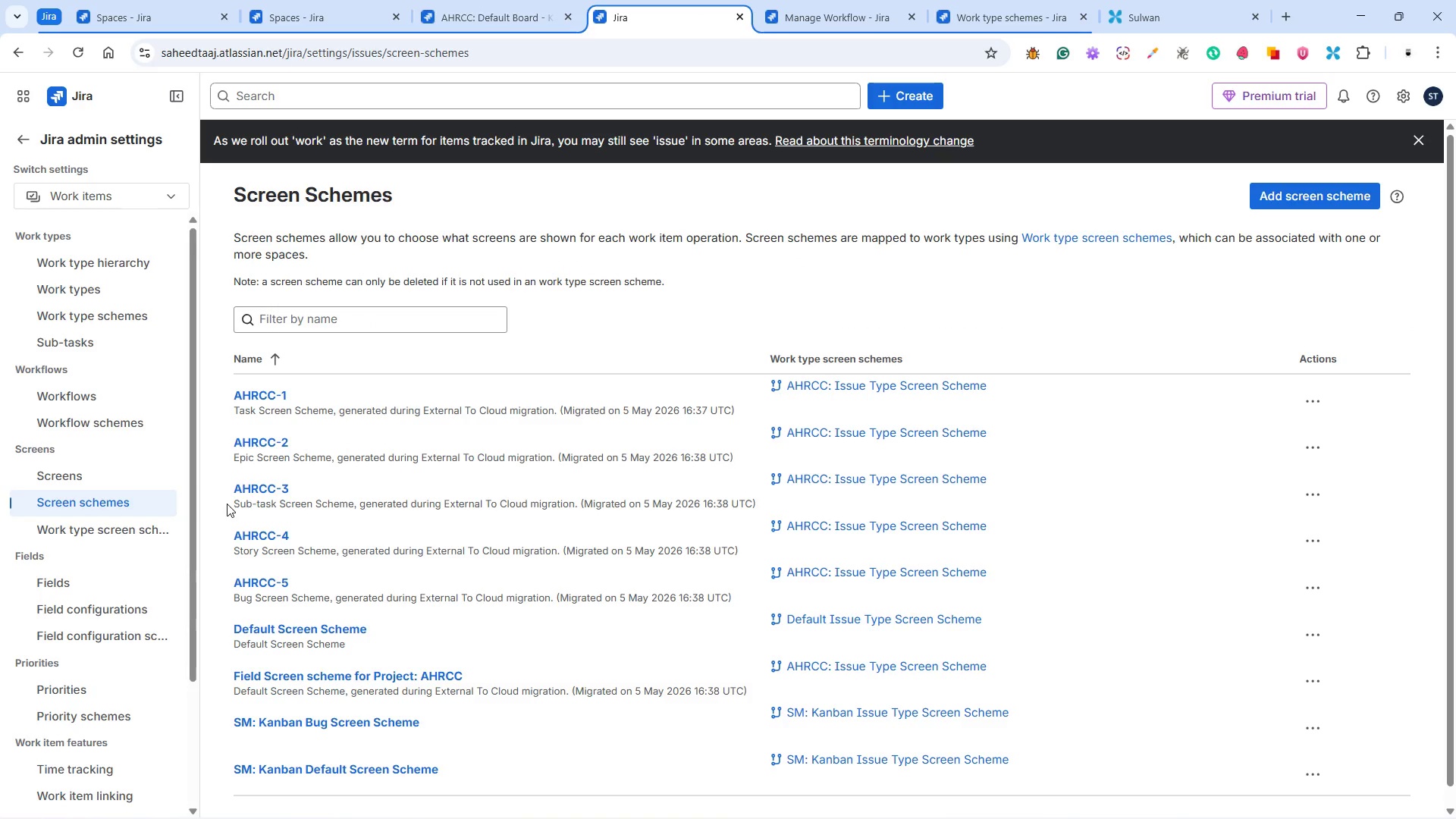 
wait(18.64)
 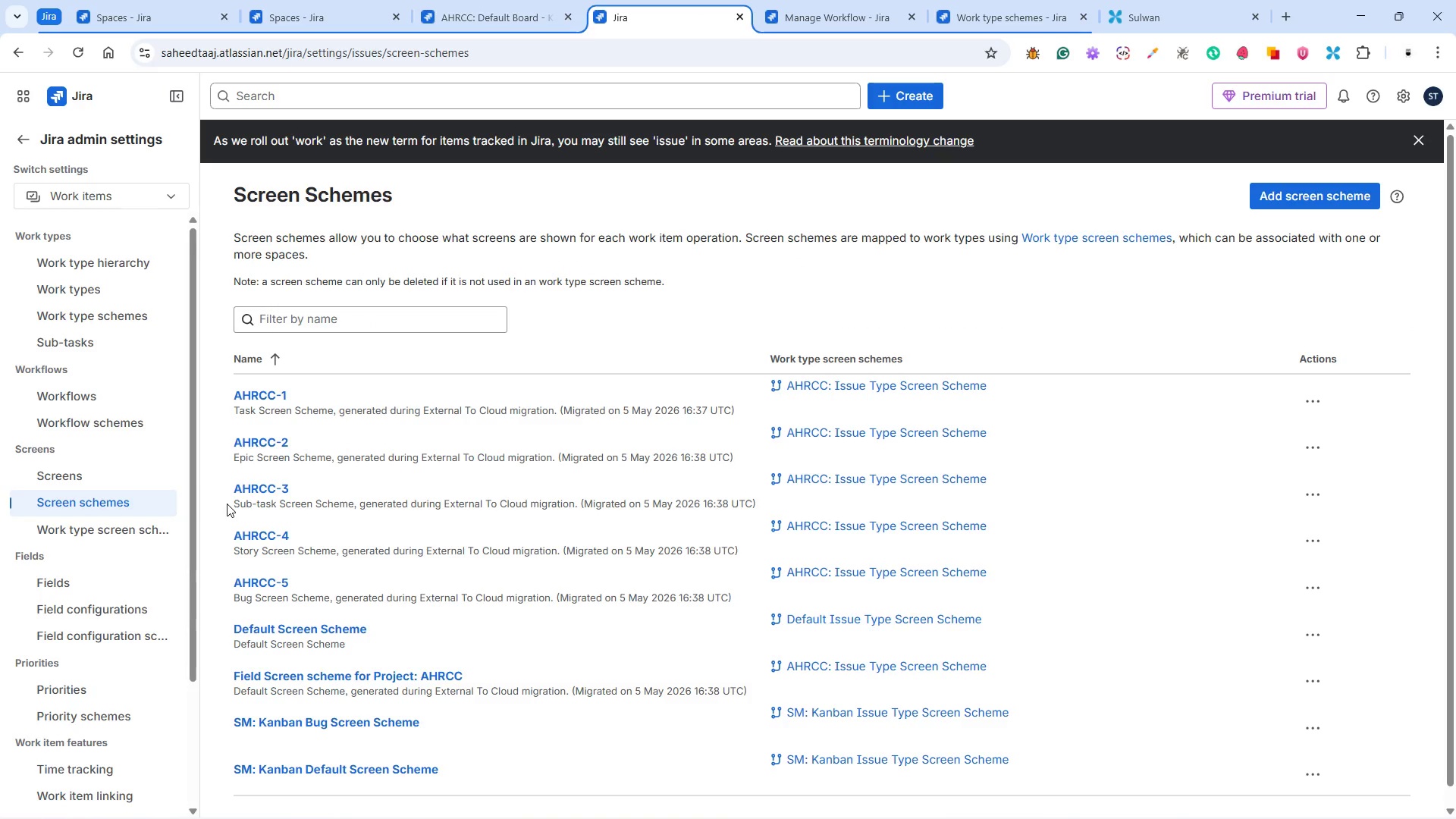 
scroll: coordinate [366, 592], scroll_direction: down, amount: 8.0
 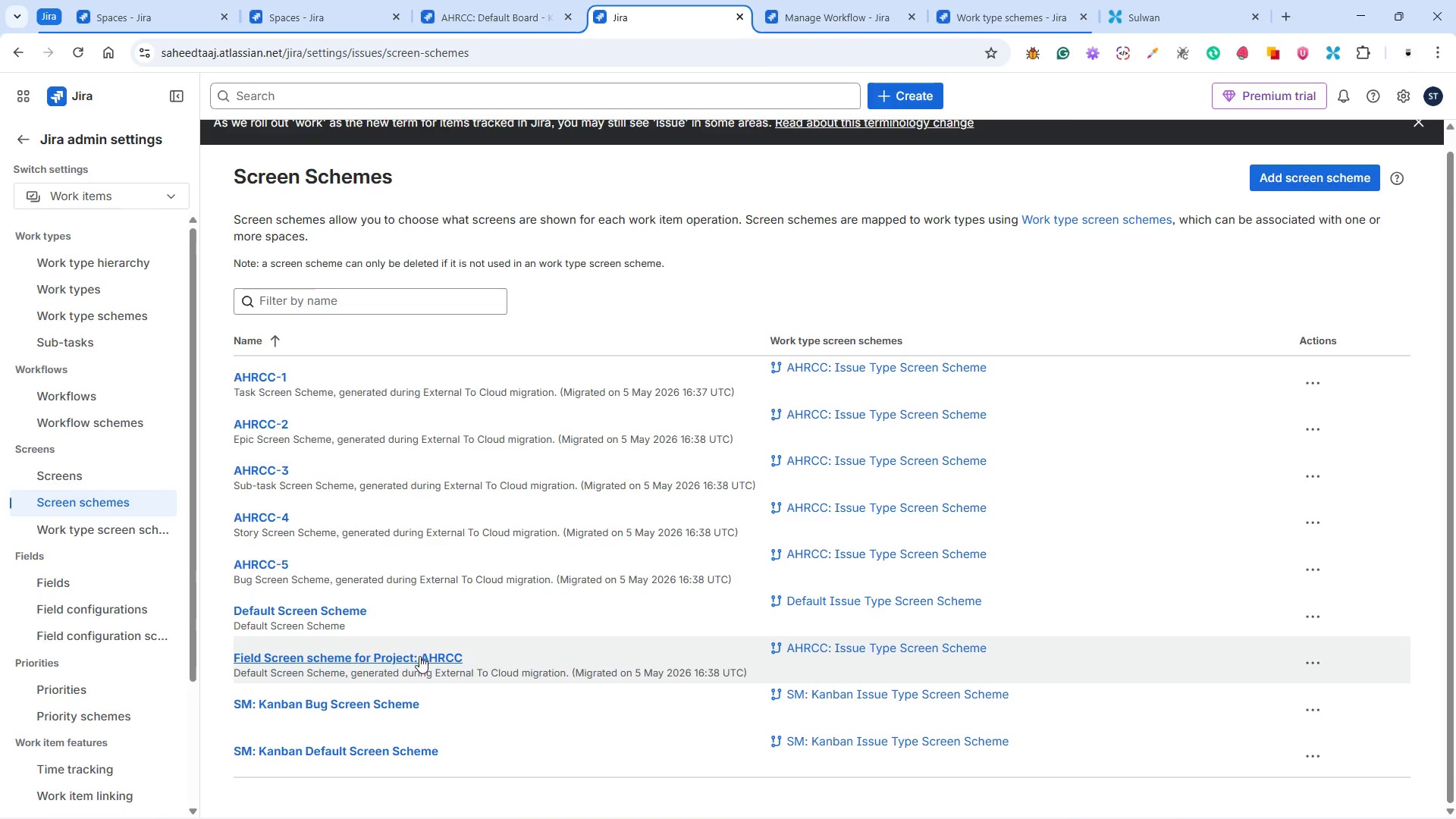 
mouse_move([444, 660])
 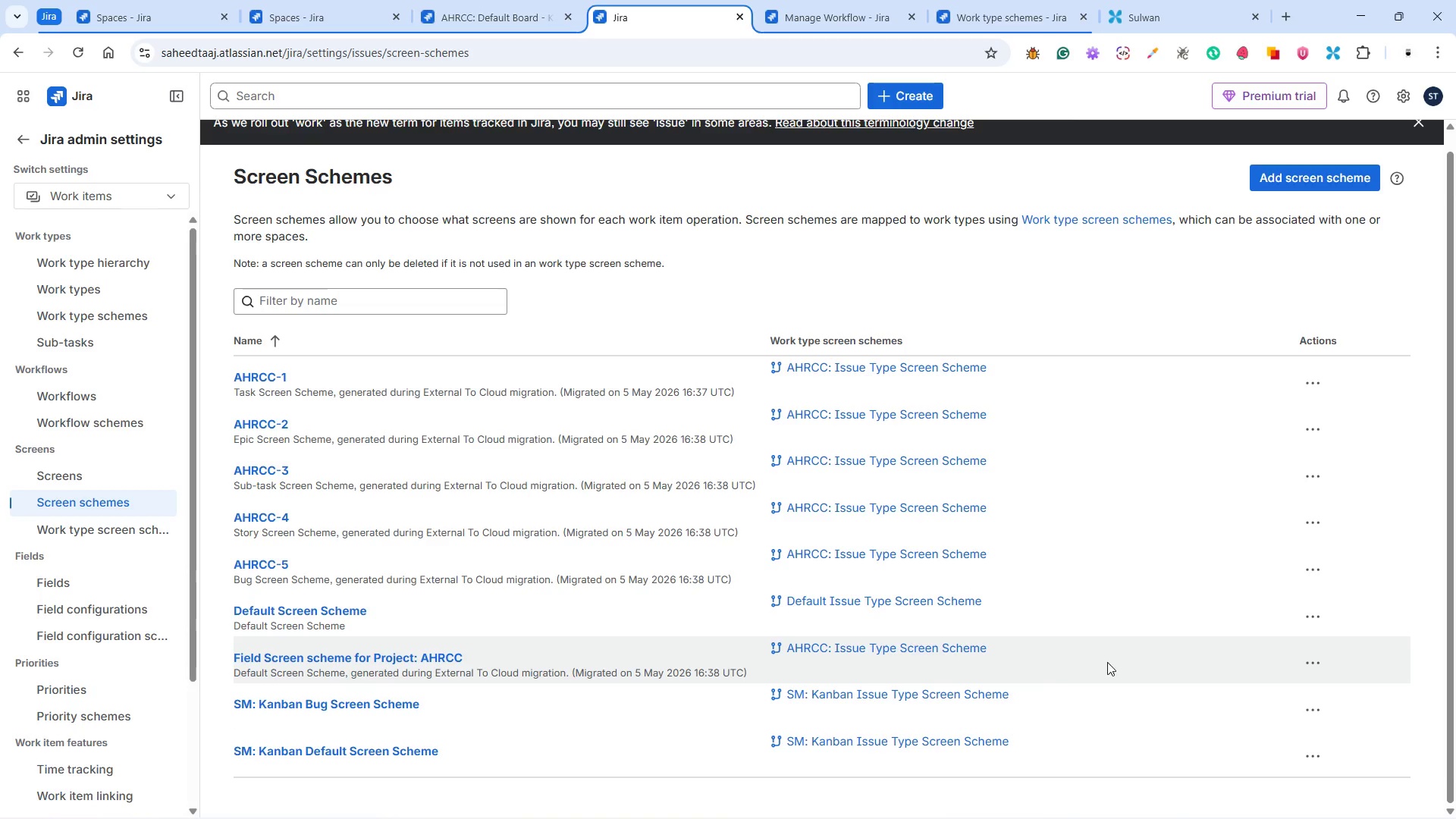 
left_click([1312, 662])
 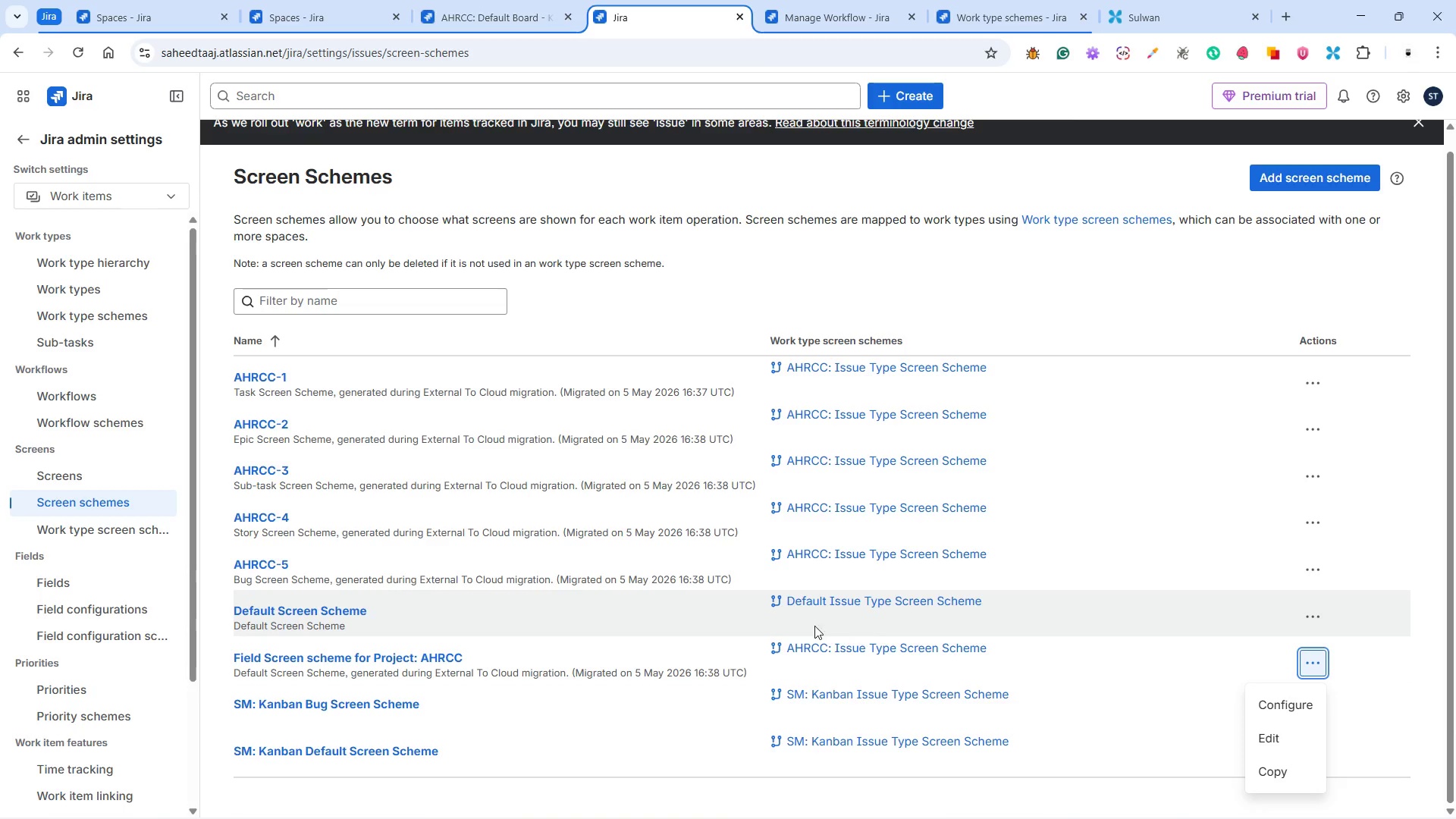 
wait(5.31)
 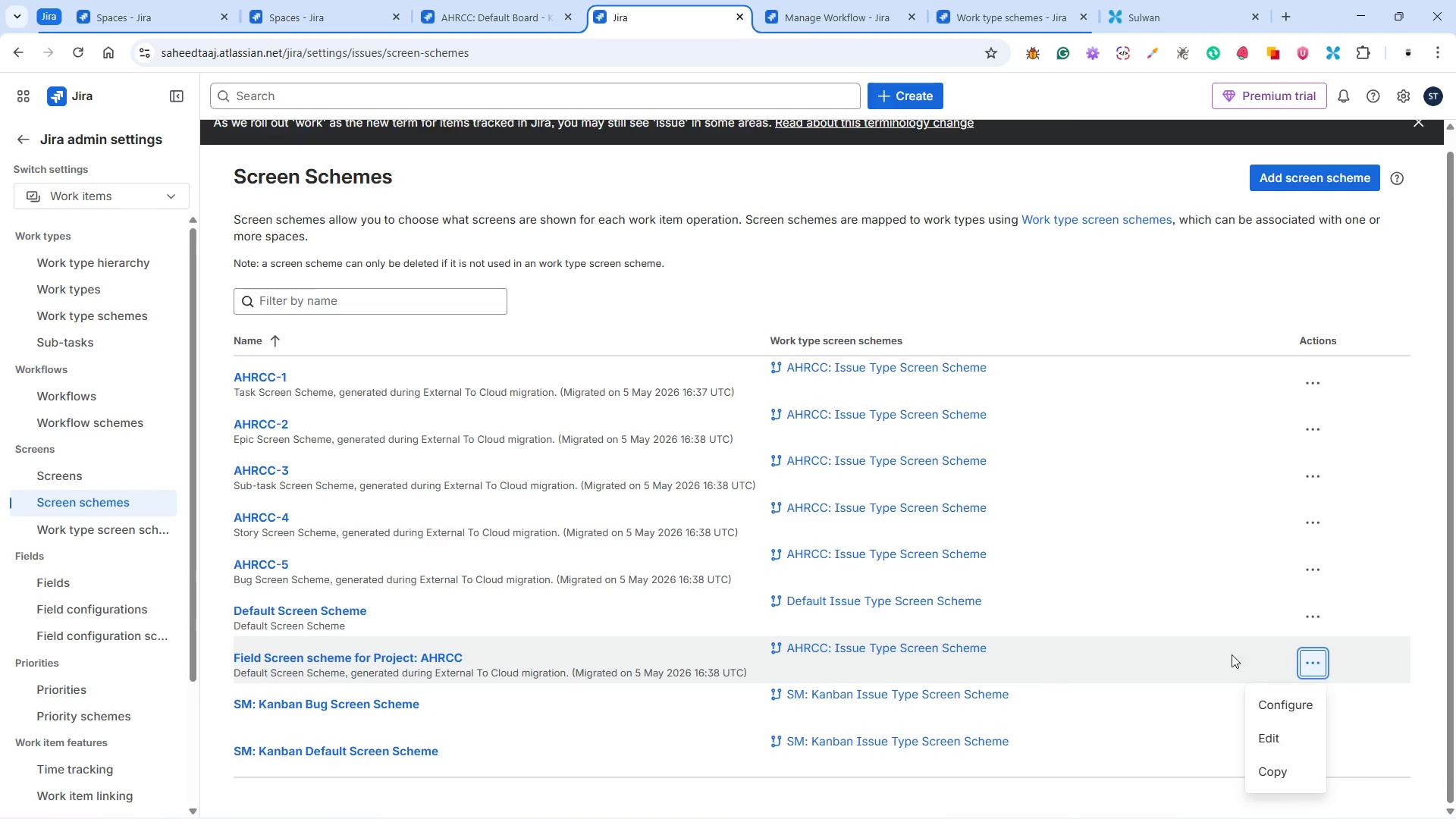 
scroll: coordinate [680, 604], scroll_direction: up, amount: 3.0
 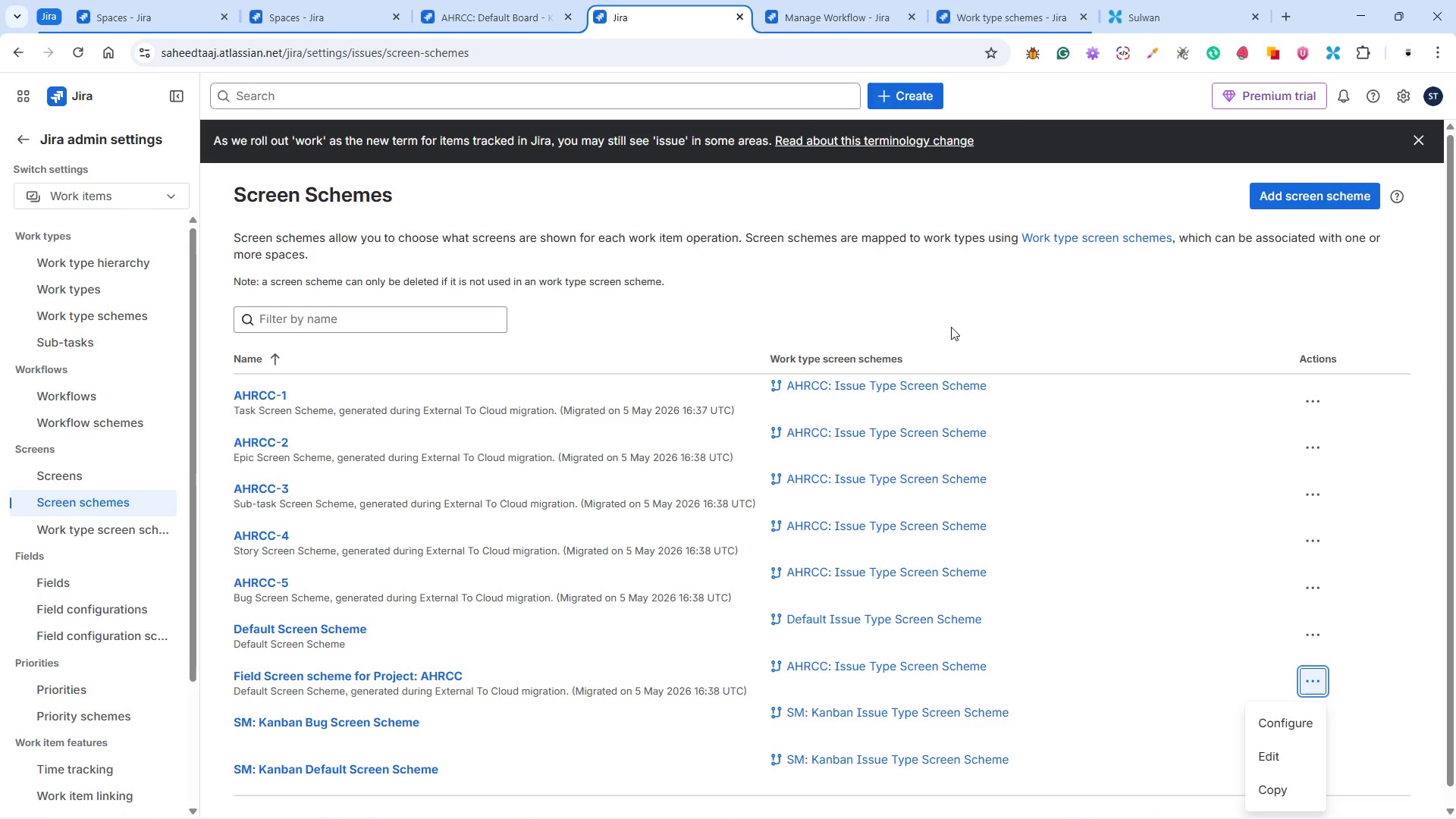 
left_click([951, 327])
 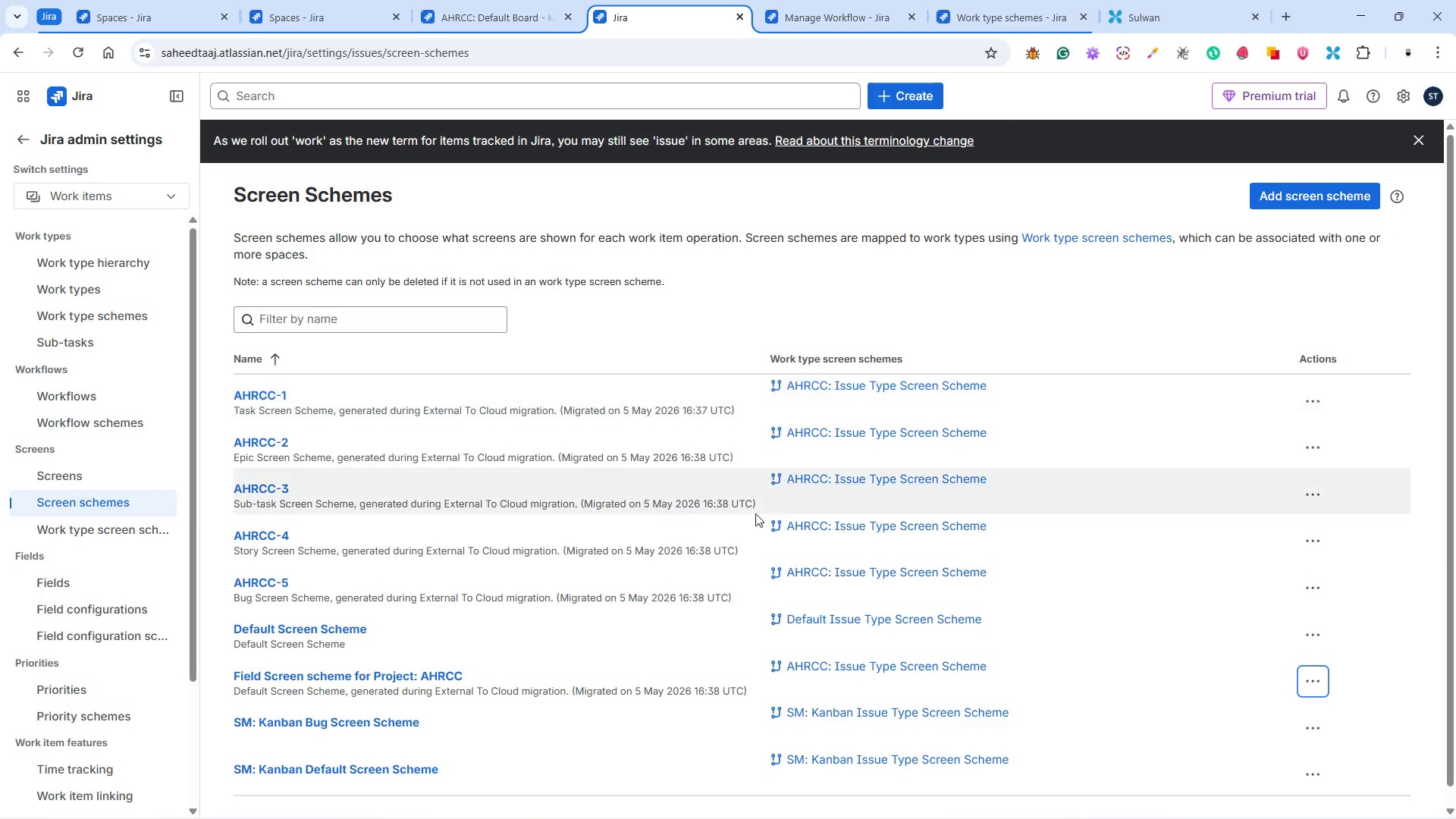 
scroll: coordinate [680, 526], scroll_direction: down, amount: 3.0
 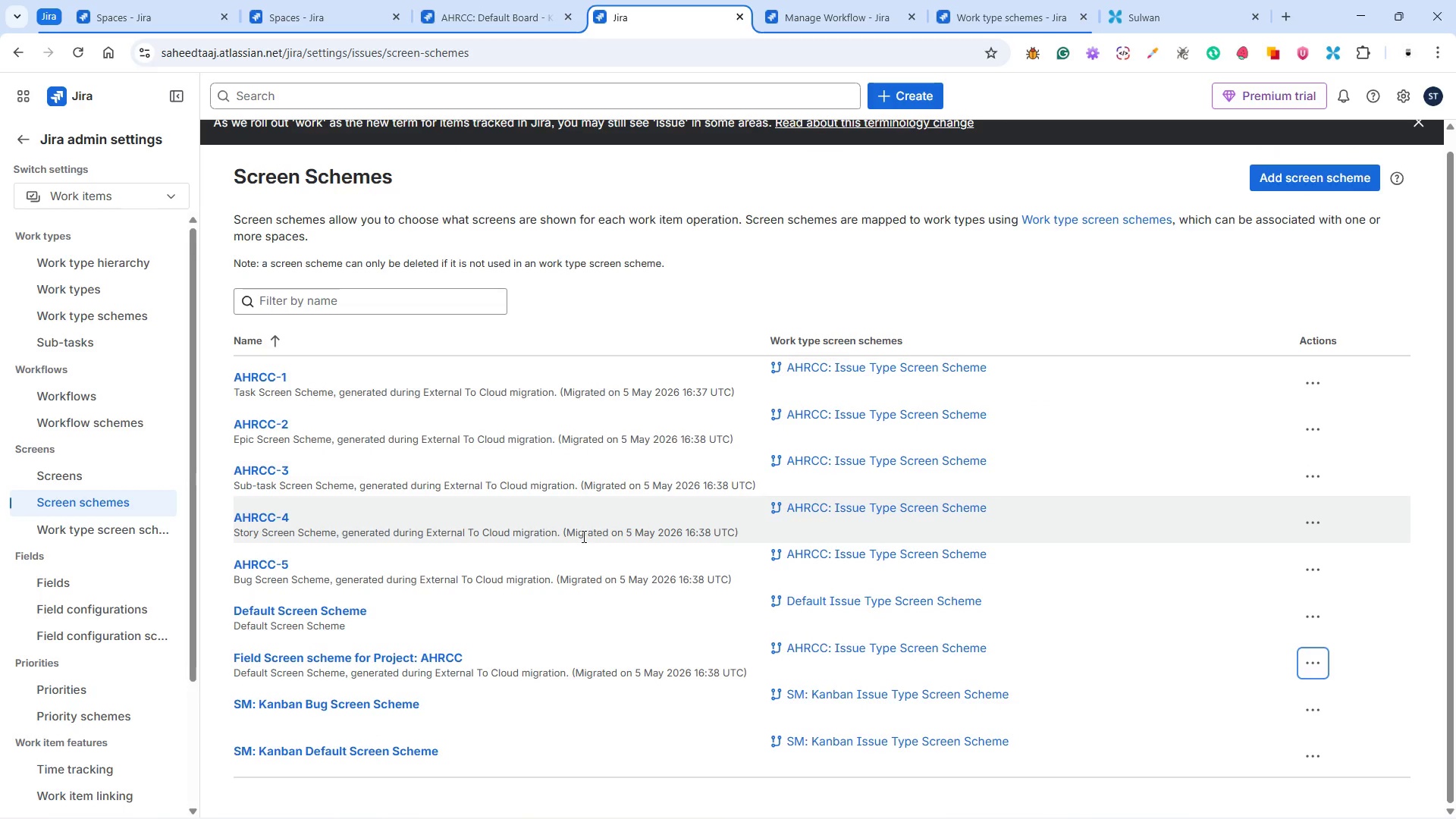 
wait(28.29)
 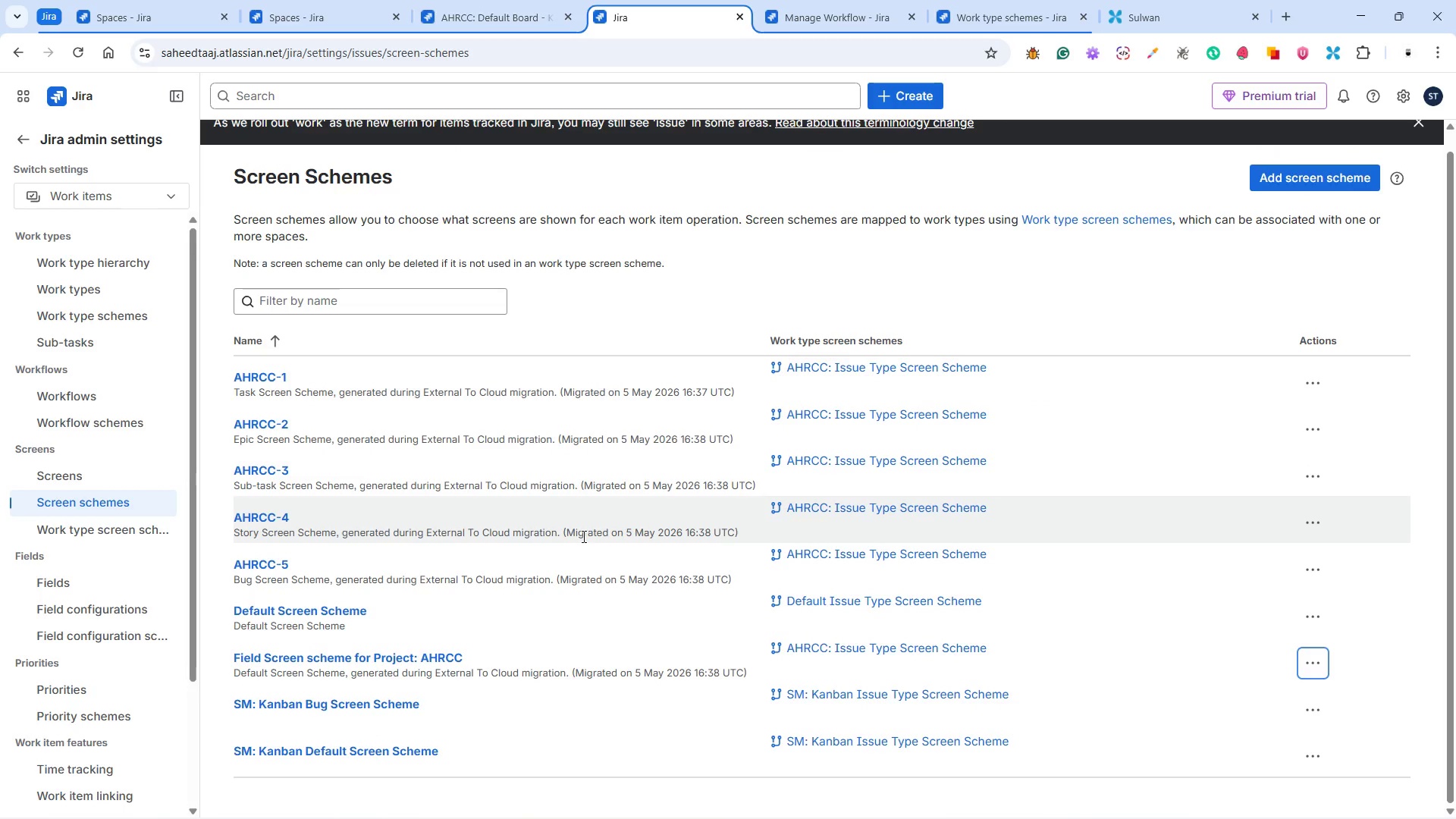 
scroll: coordinate [425, 551], scroll_direction: down, amount: 5.0
 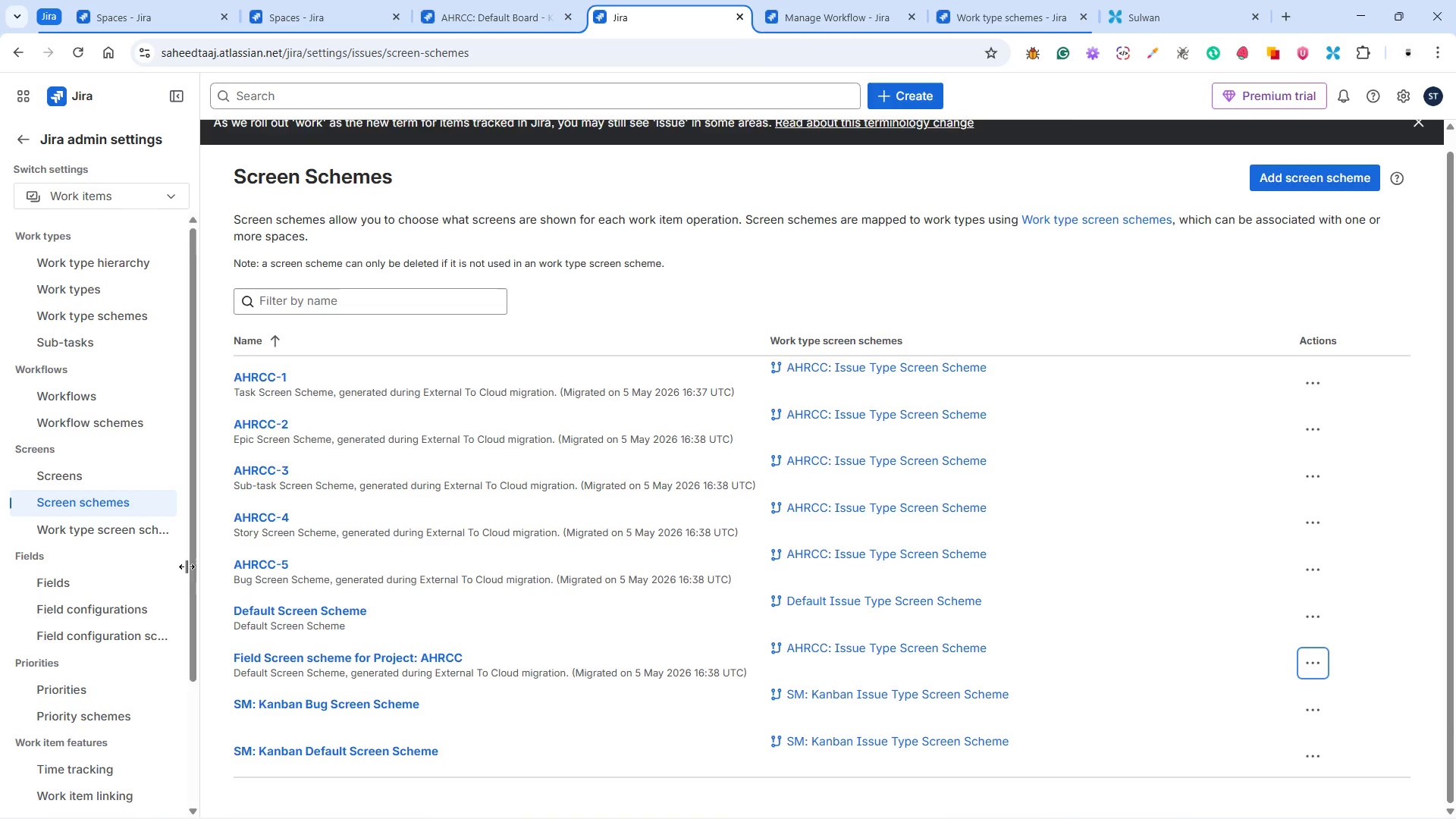 
left_click([118, 530])
 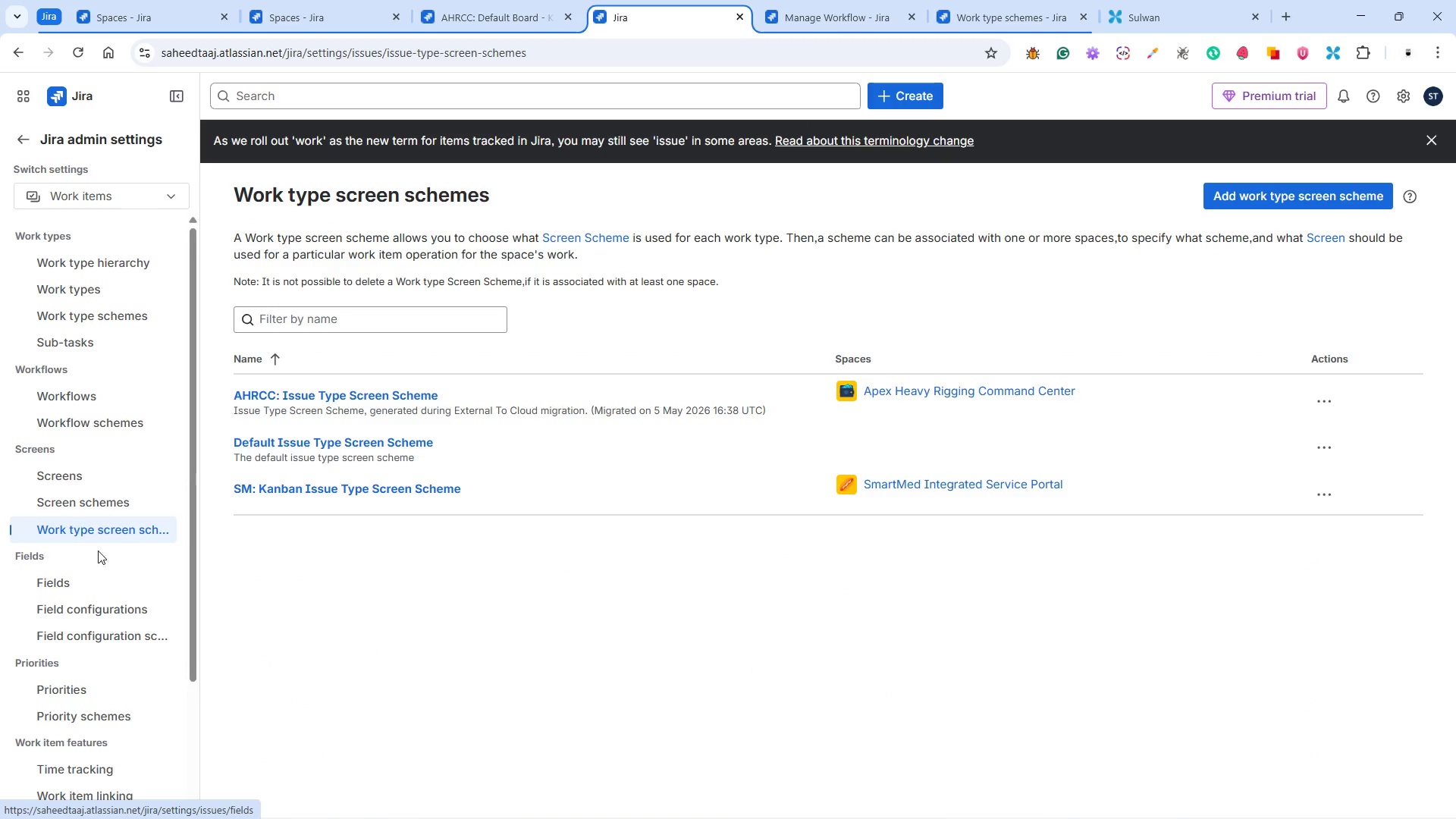 
left_click([83, 506])
 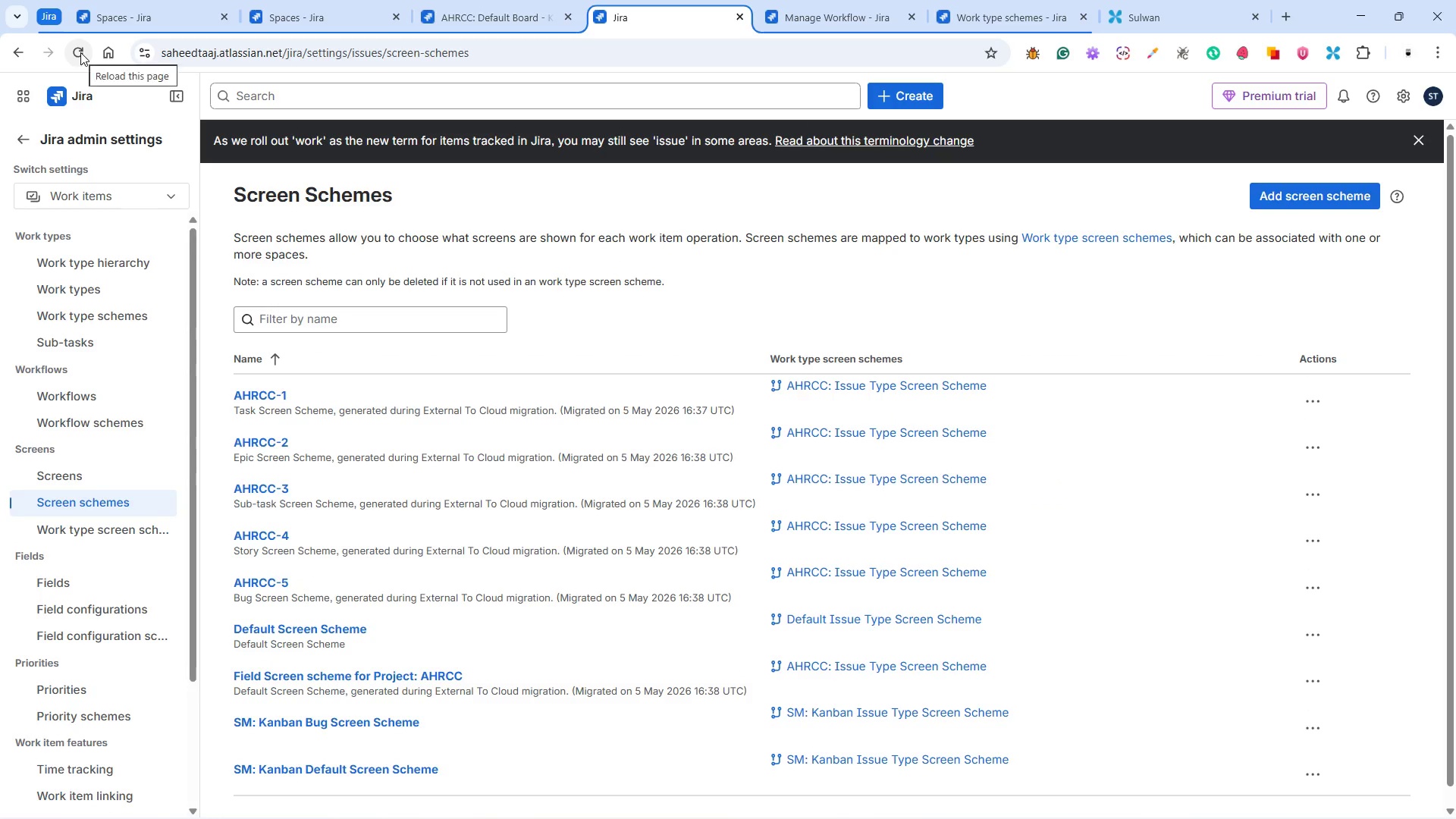 
scroll: coordinate [411, 572], scroll_direction: down, amount: 4.0
 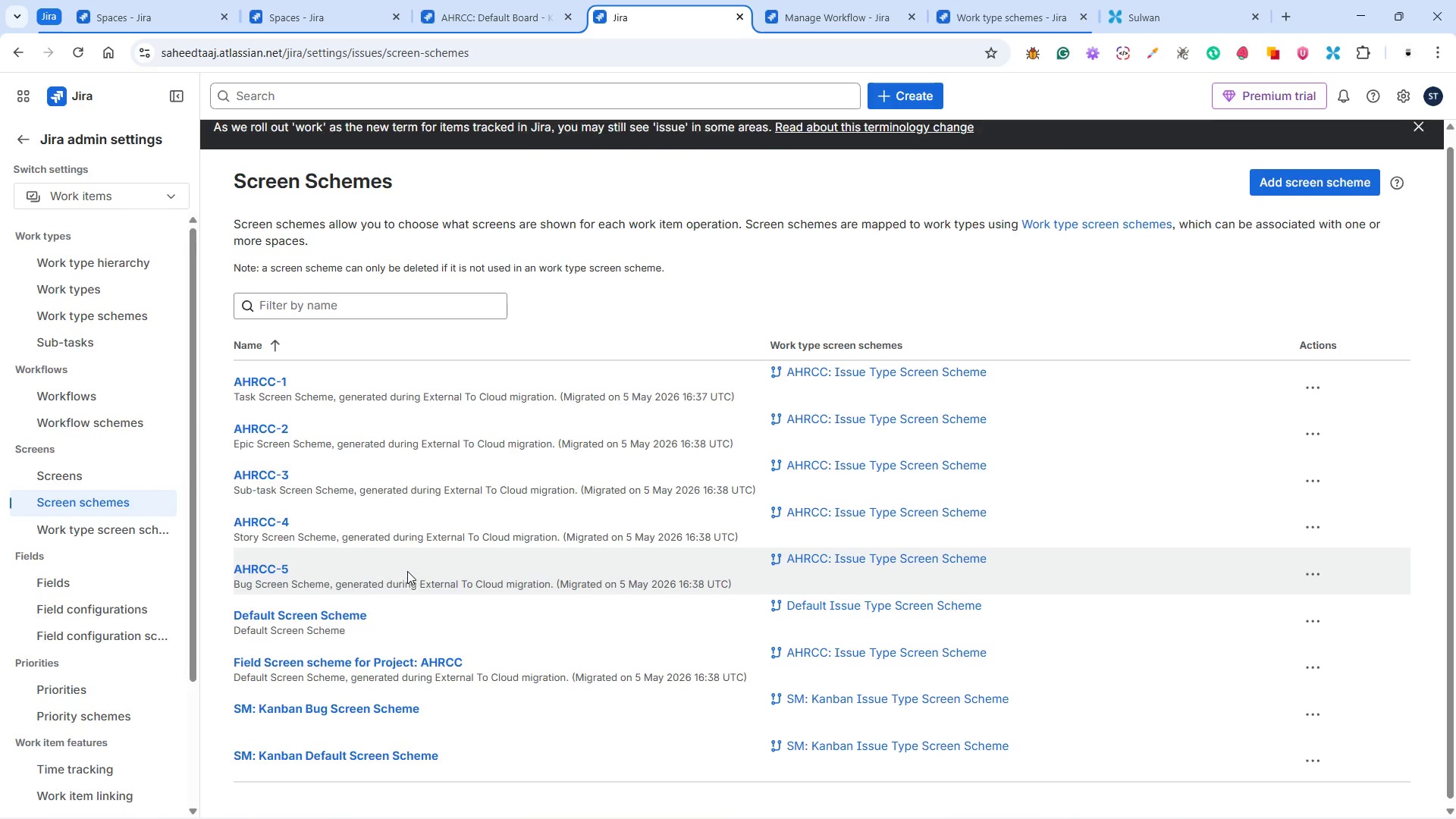 
scroll: coordinate [407, 571], scroll_direction: up, amount: 3.0
 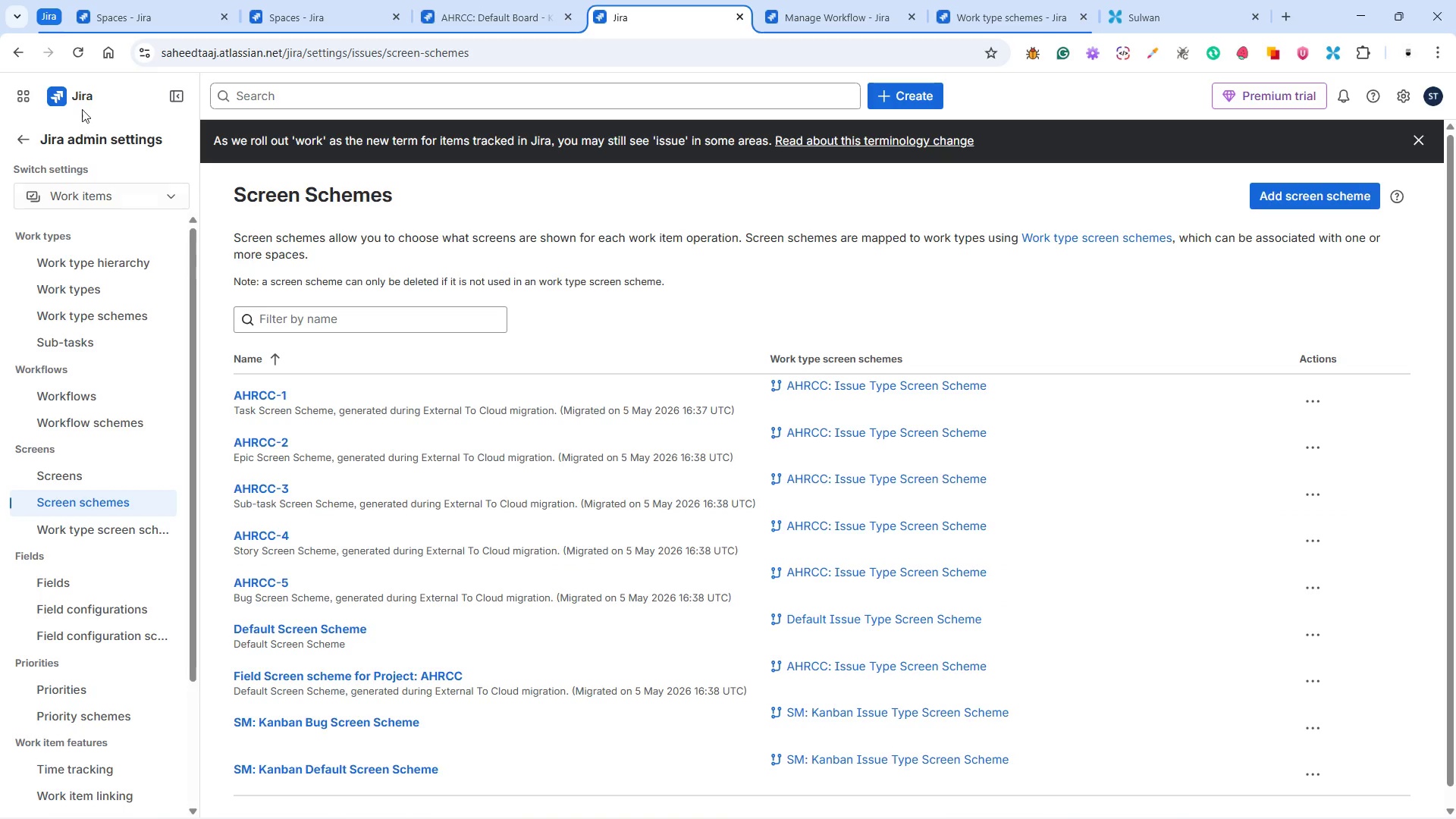 
left_click([82, 52])
 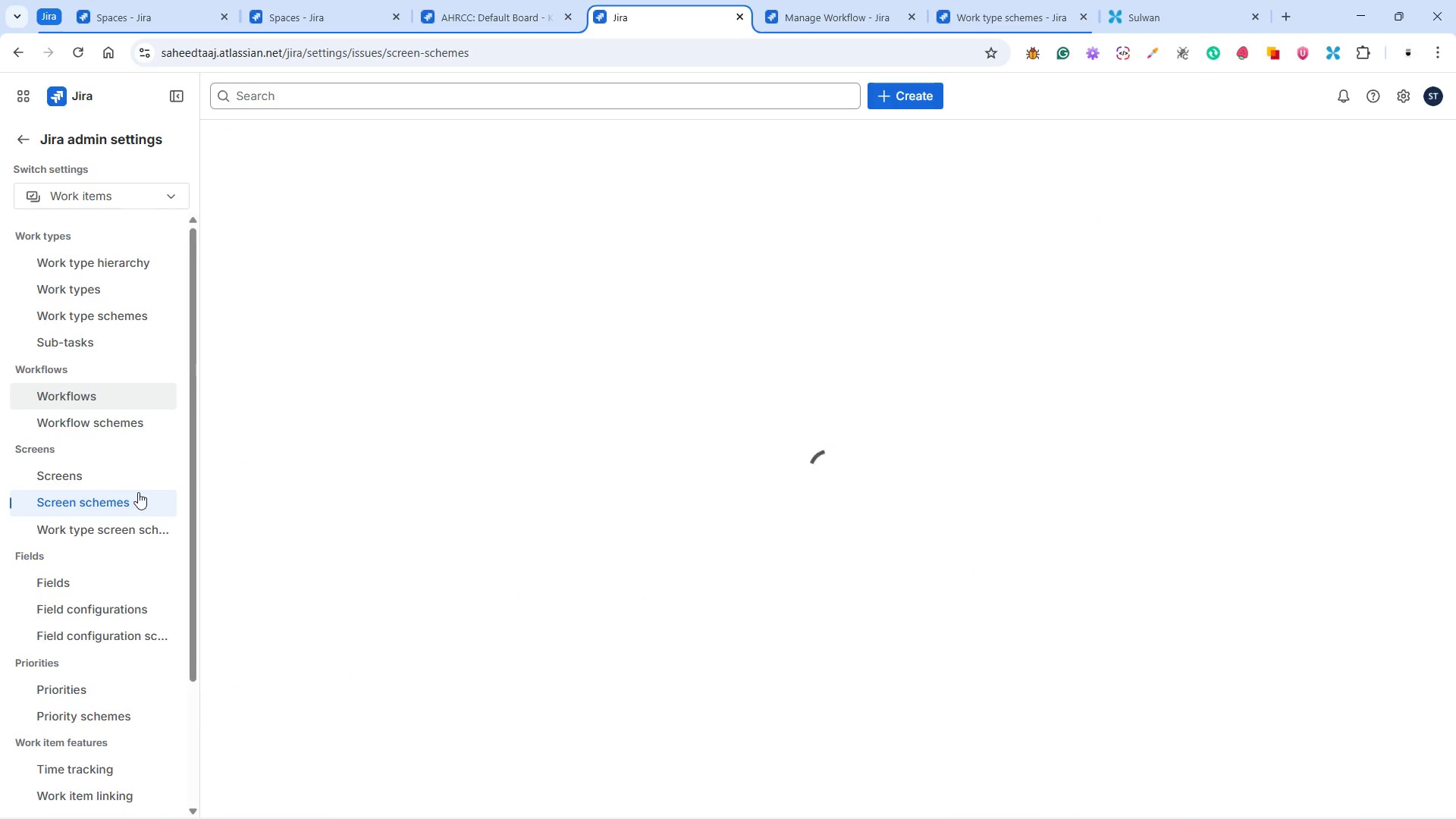 
scroll: coordinate [91, 537], scroll_direction: down, amount: 13.0
 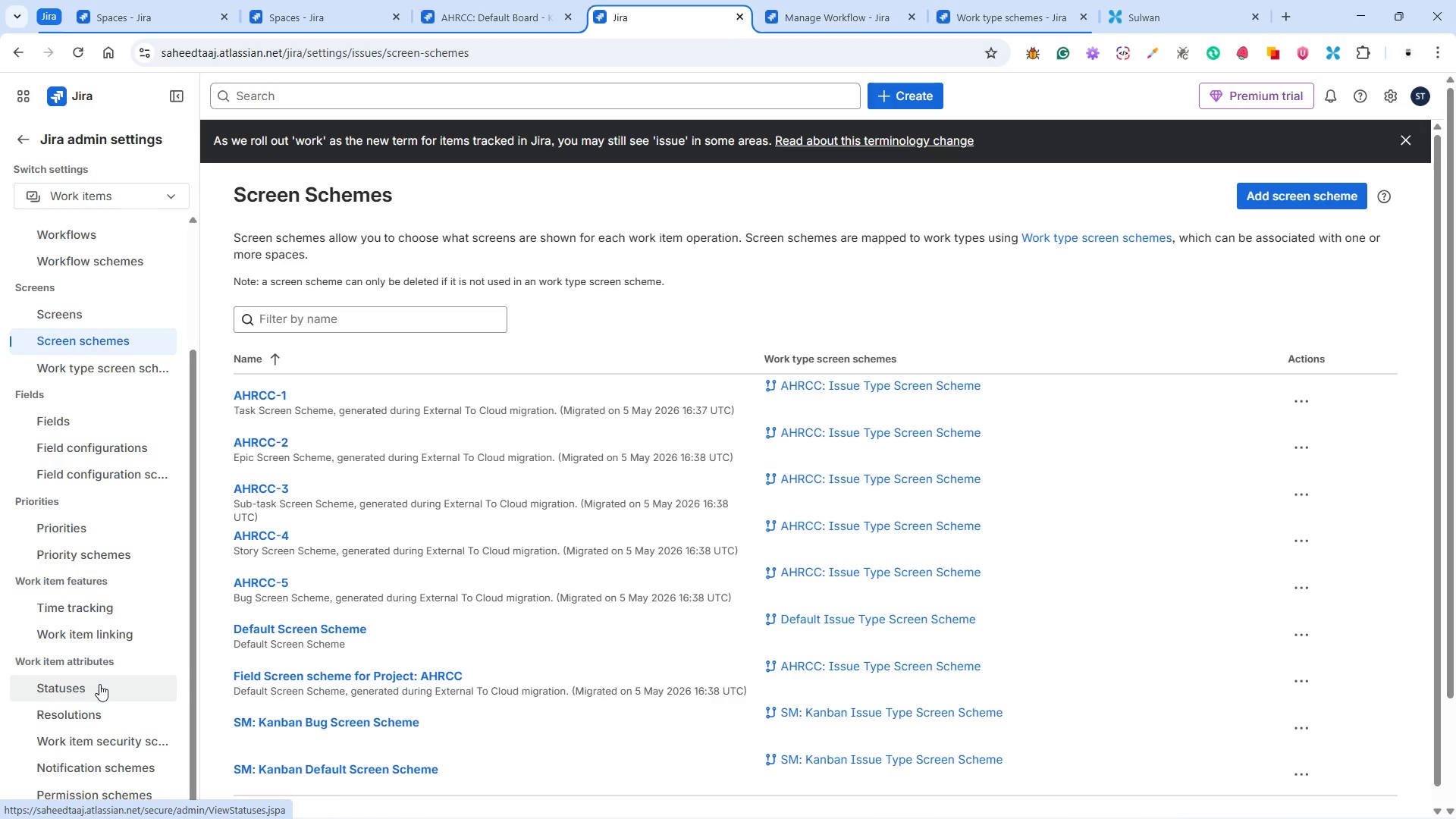 
left_click([99, 684])
 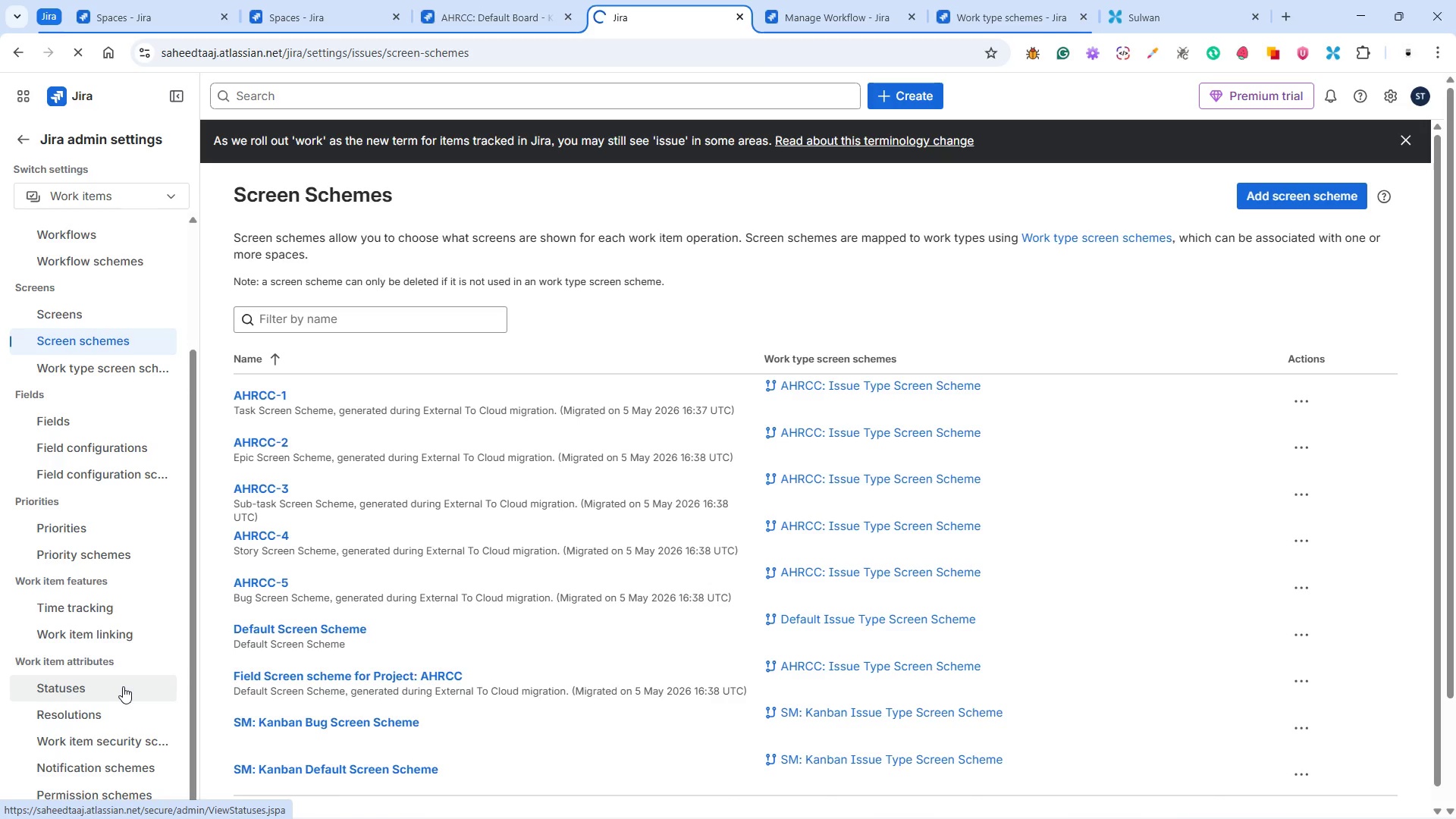 
scroll: coordinate [294, 587], scroll_direction: down, amount: 21.0
 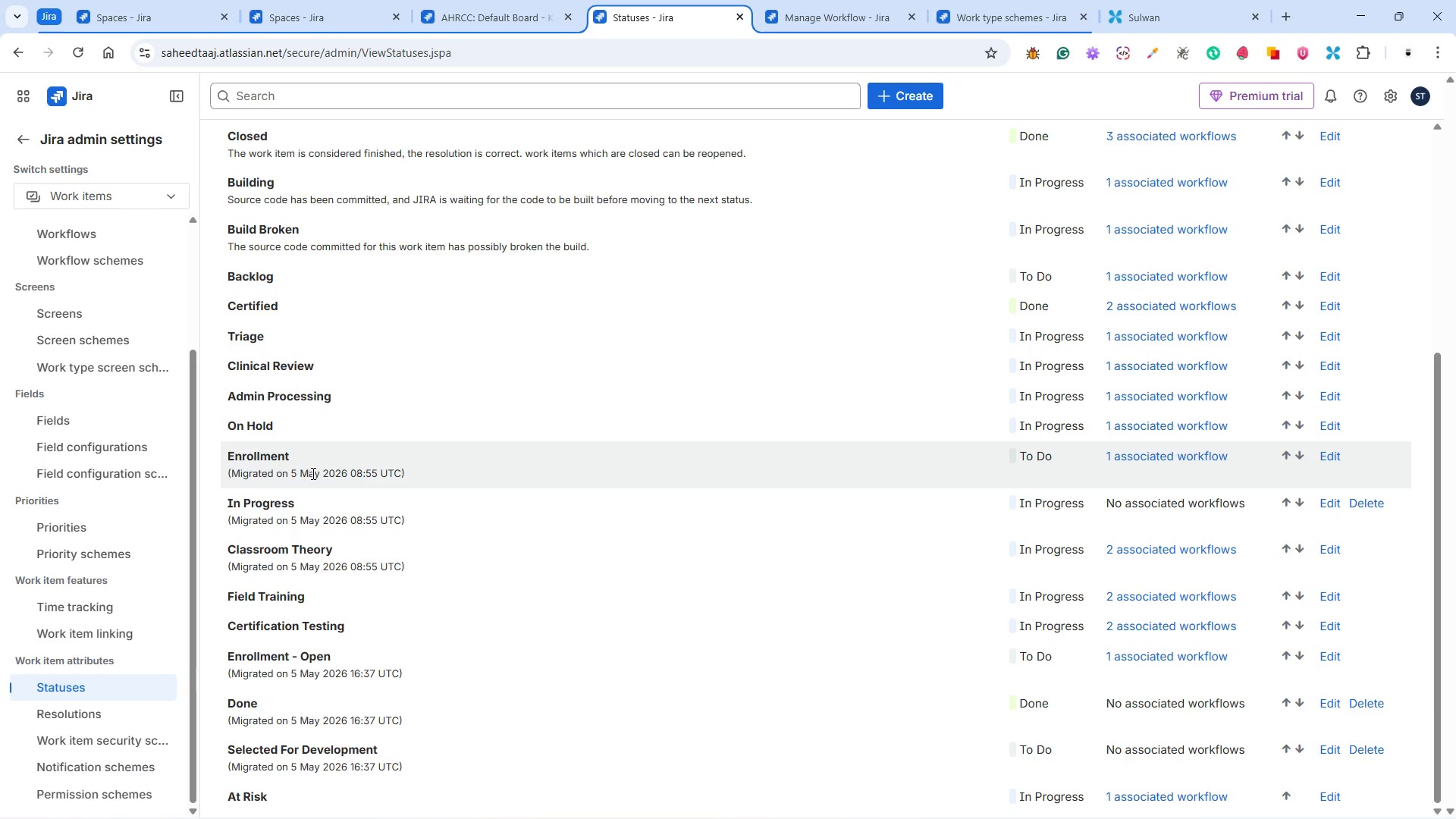 
scroll: coordinate [331, 489], scroll_direction: up, amount: 3.0
 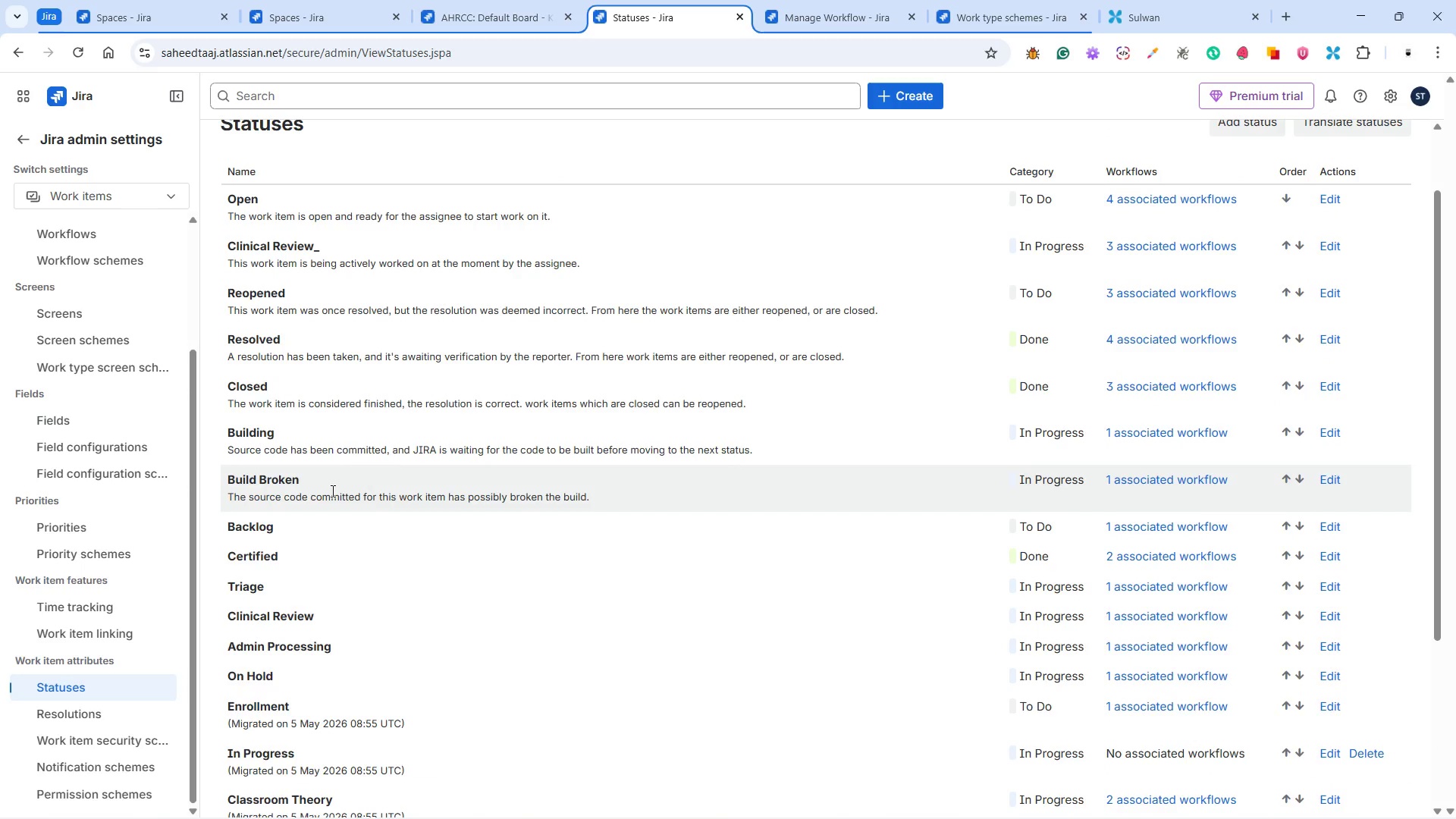 
scroll: coordinate [327, 494], scroll_direction: down, amount: 6.0
 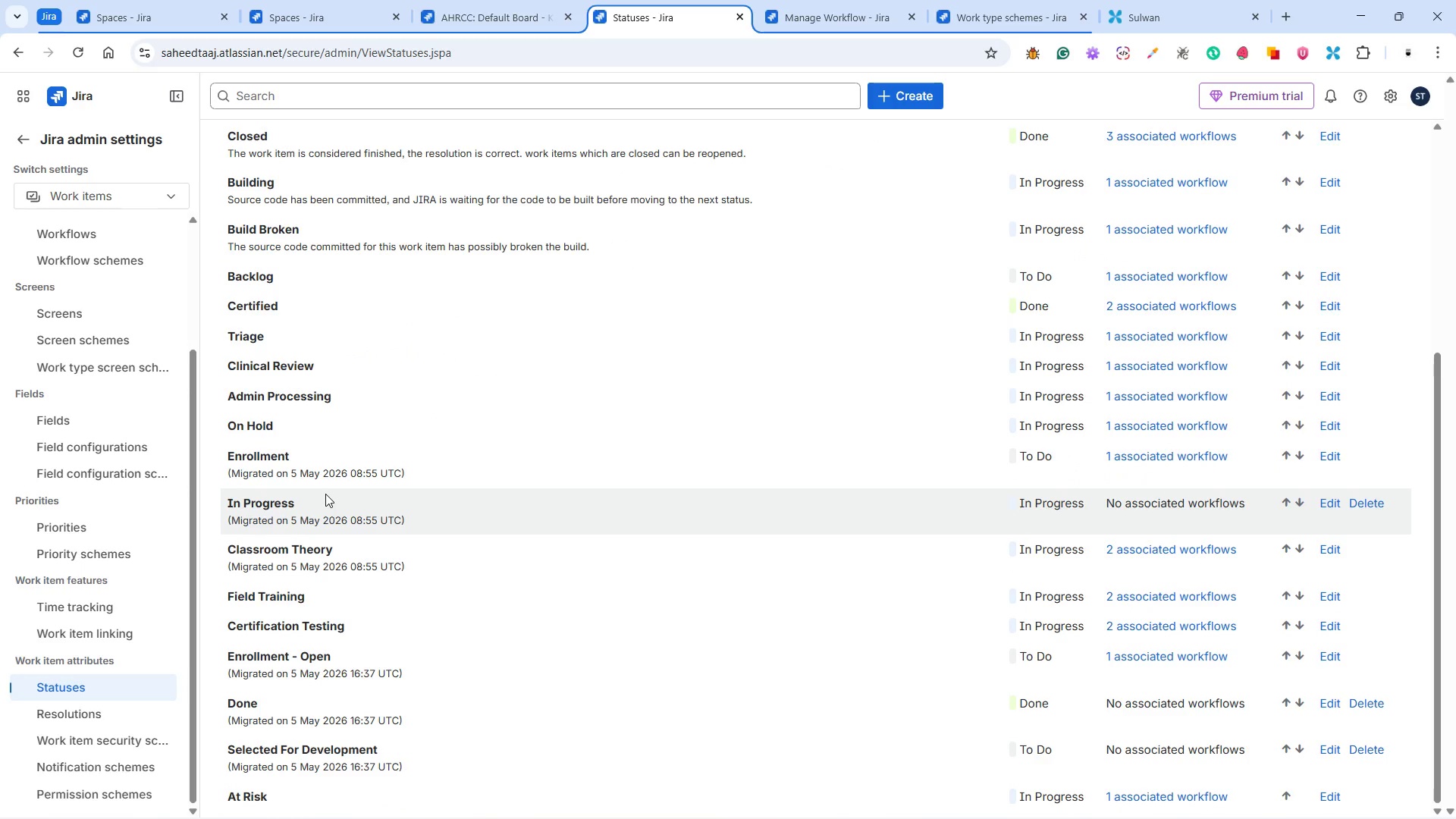 
scroll: coordinate [325, 494], scroll_direction: up, amount: 1.0
 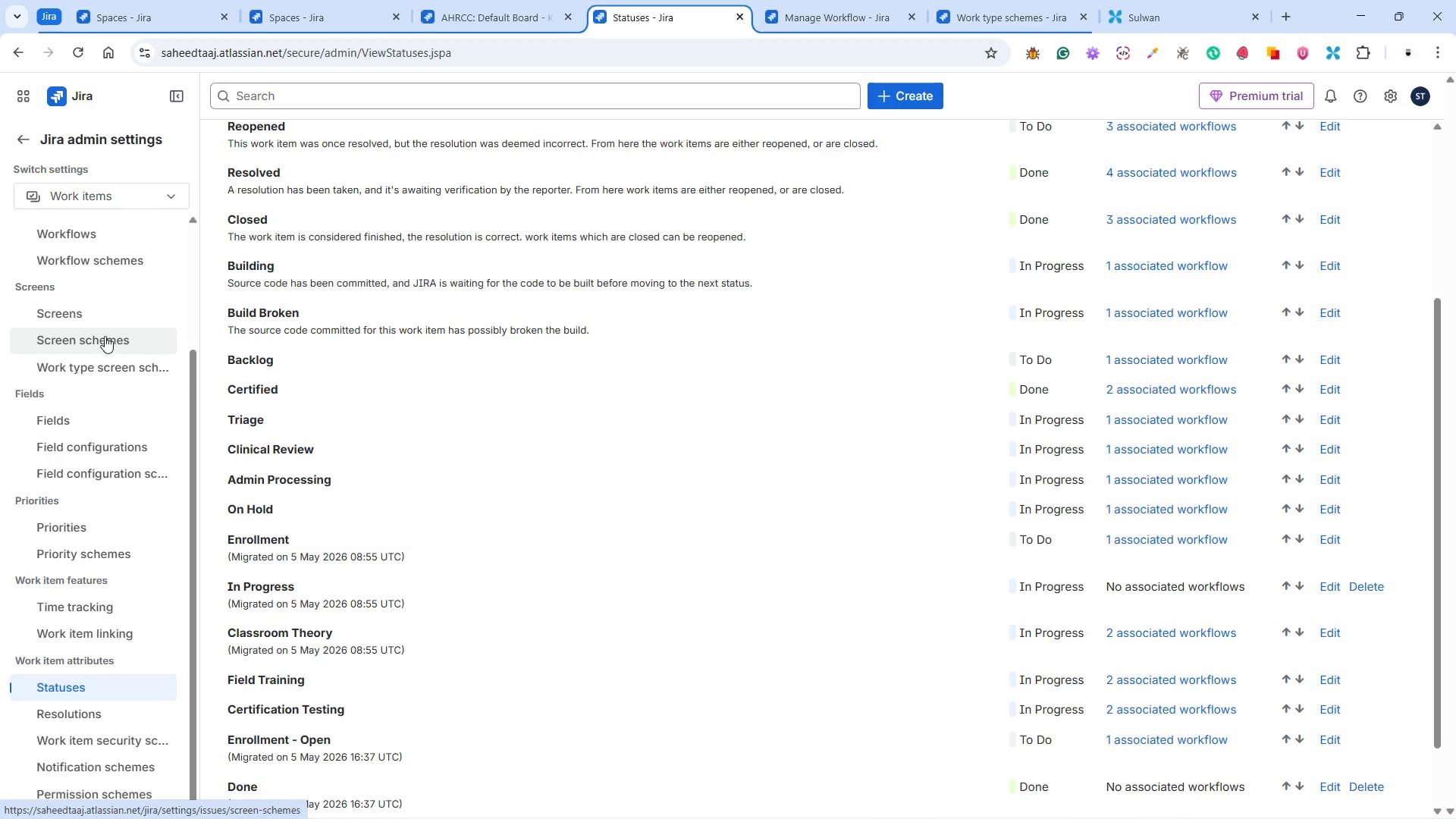 
wait(6.46)
 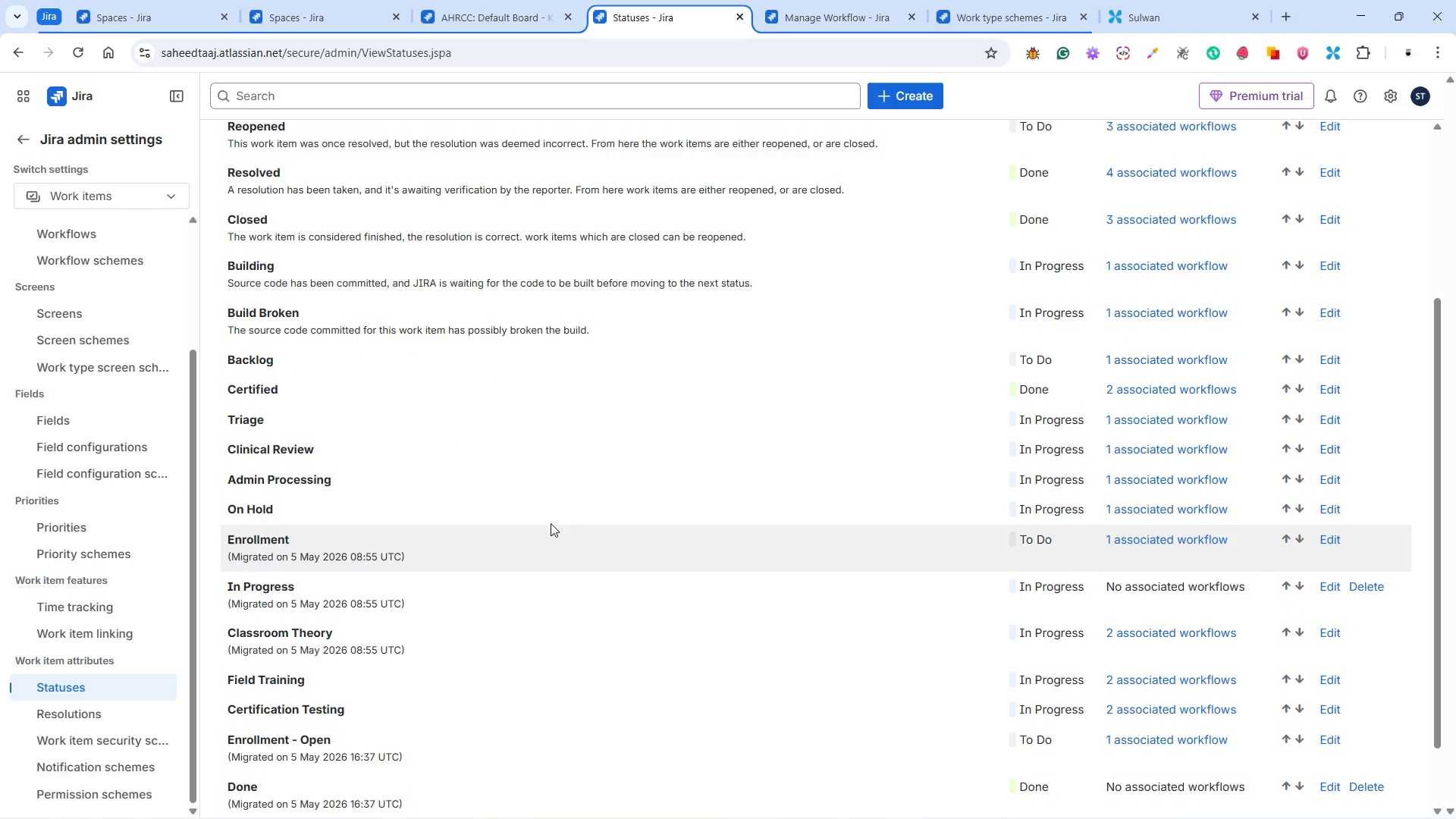 
left_click([96, 230])
 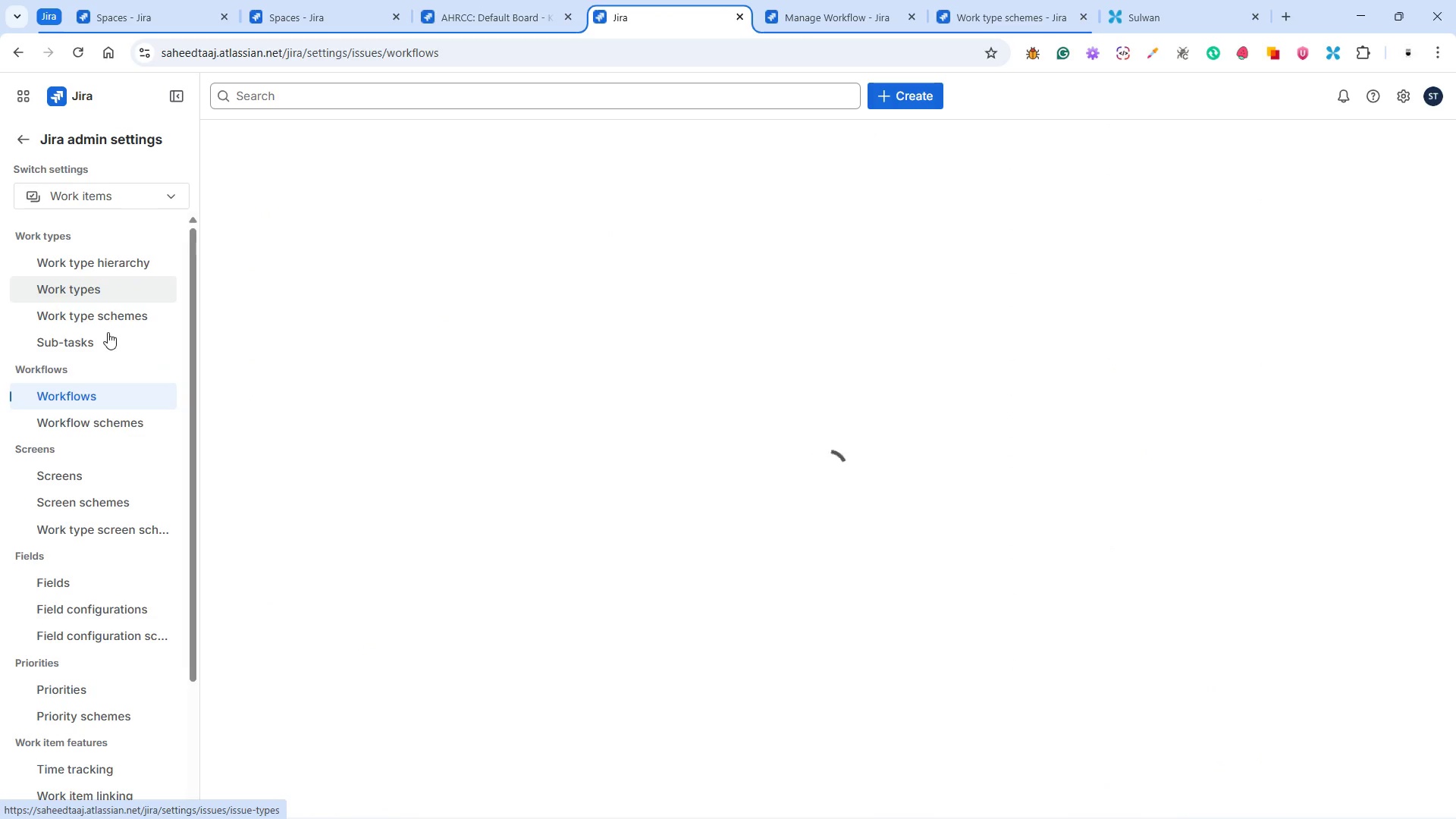 
scroll: coordinate [113, 371], scroll_direction: up, amount: 3.0
 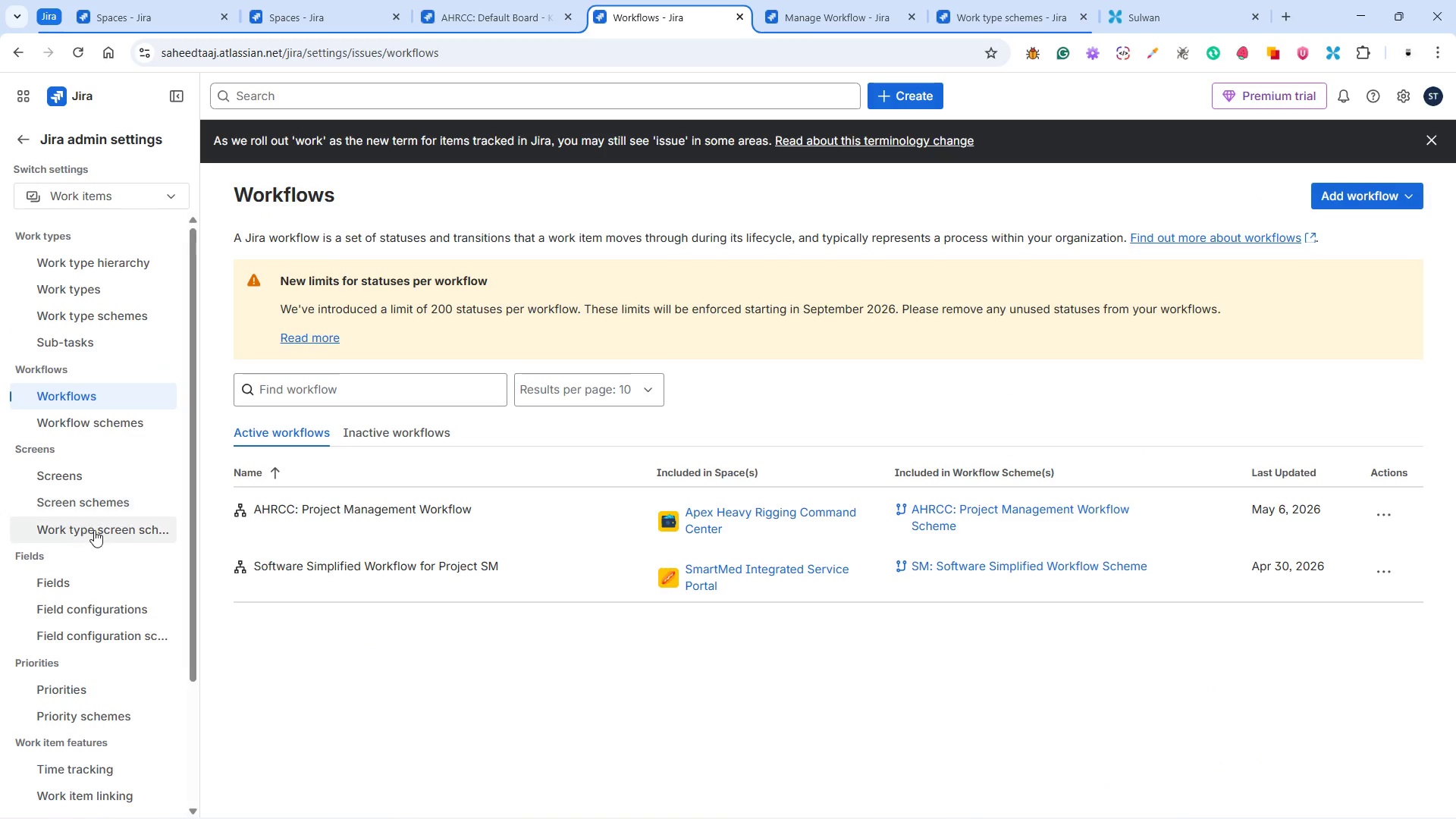 
scroll: coordinate [97, 575], scroll_direction: down, amount: 9.0
 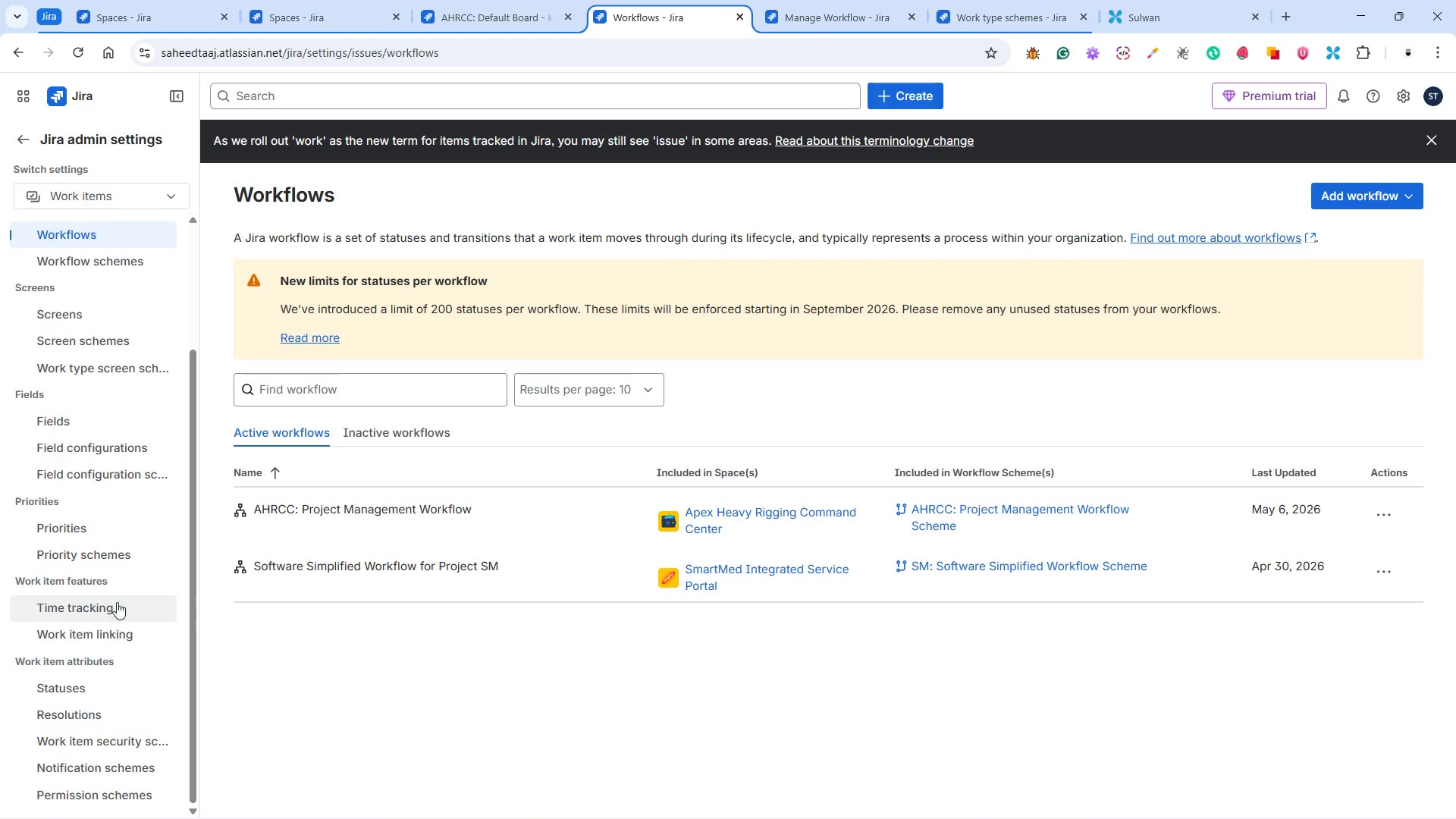 
scroll: coordinate [150, 369], scroll_direction: up, amount: 9.0
 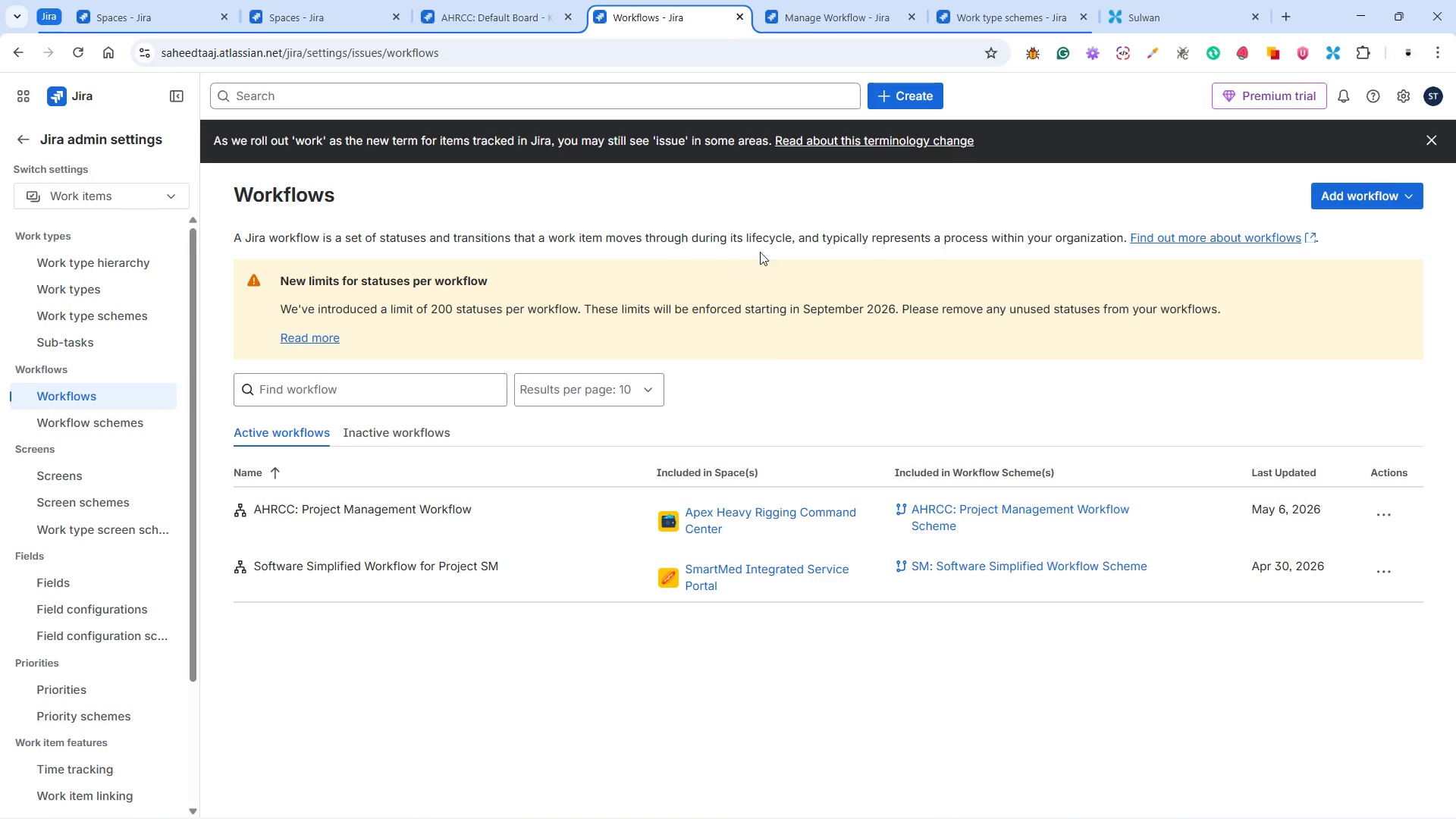 
left_click([498, 18])
 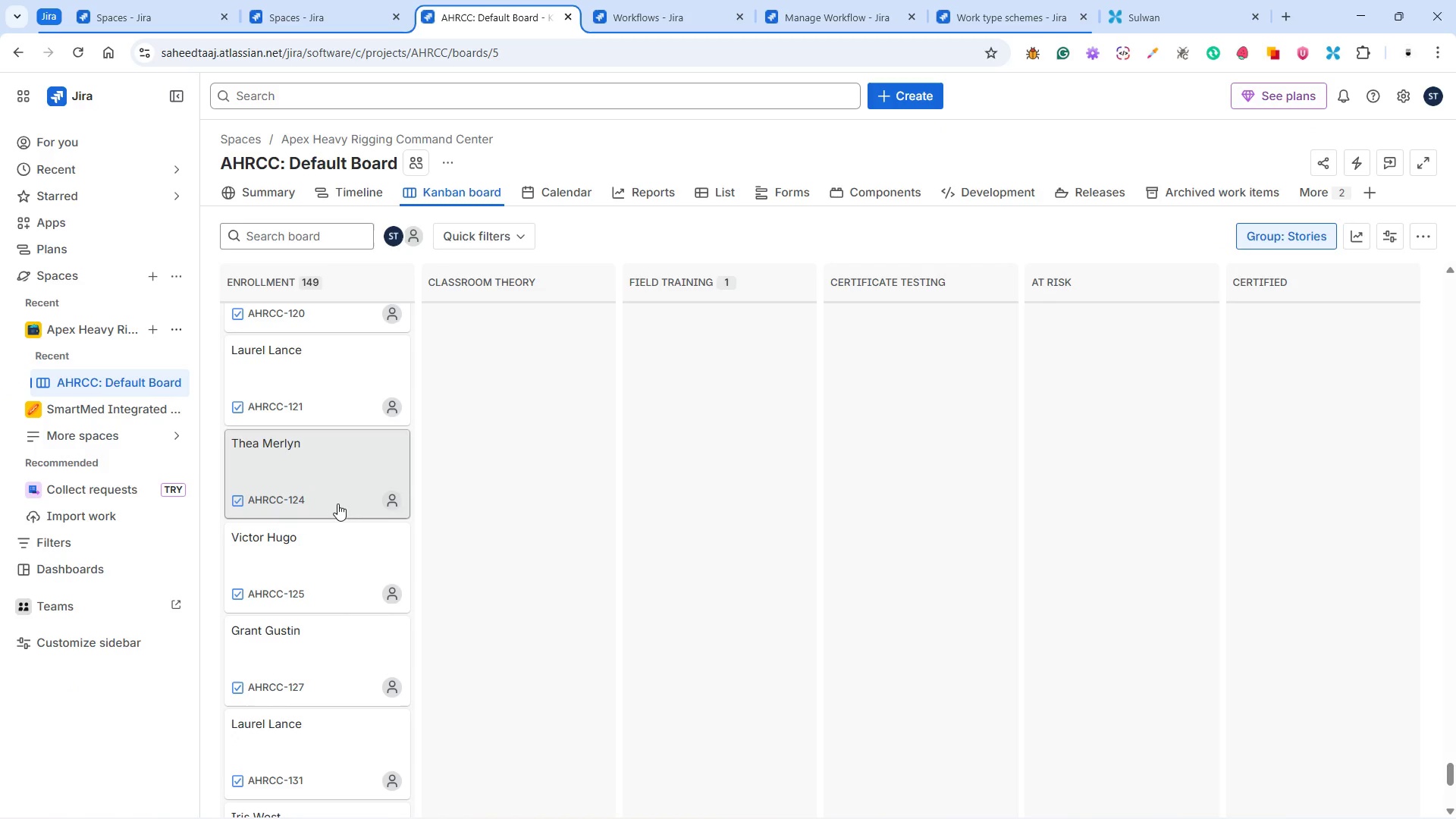 
scroll: coordinate [337, 505], scroll_direction: down, amount: 8.0
 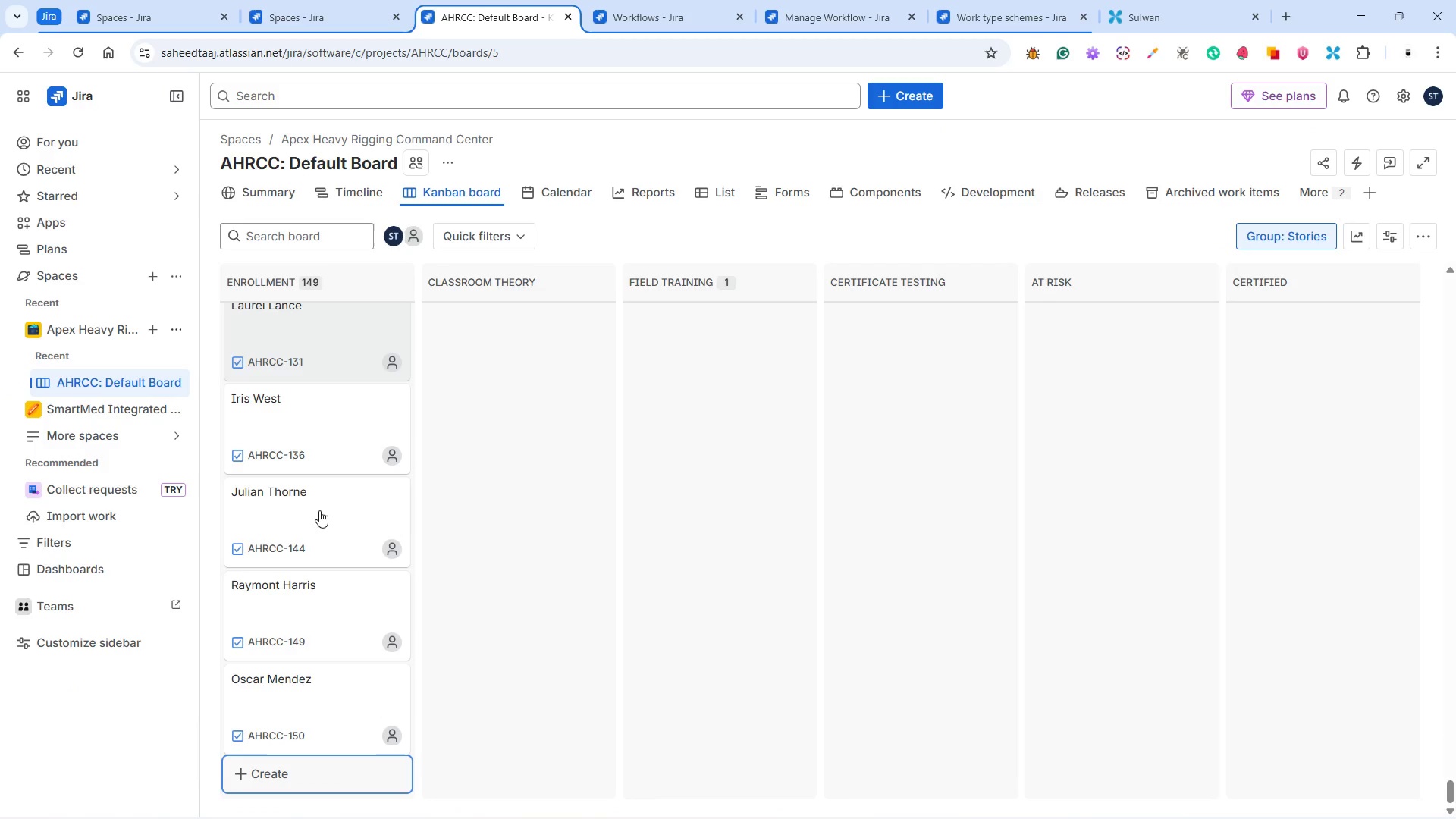 
mouse_move([342, 502])
 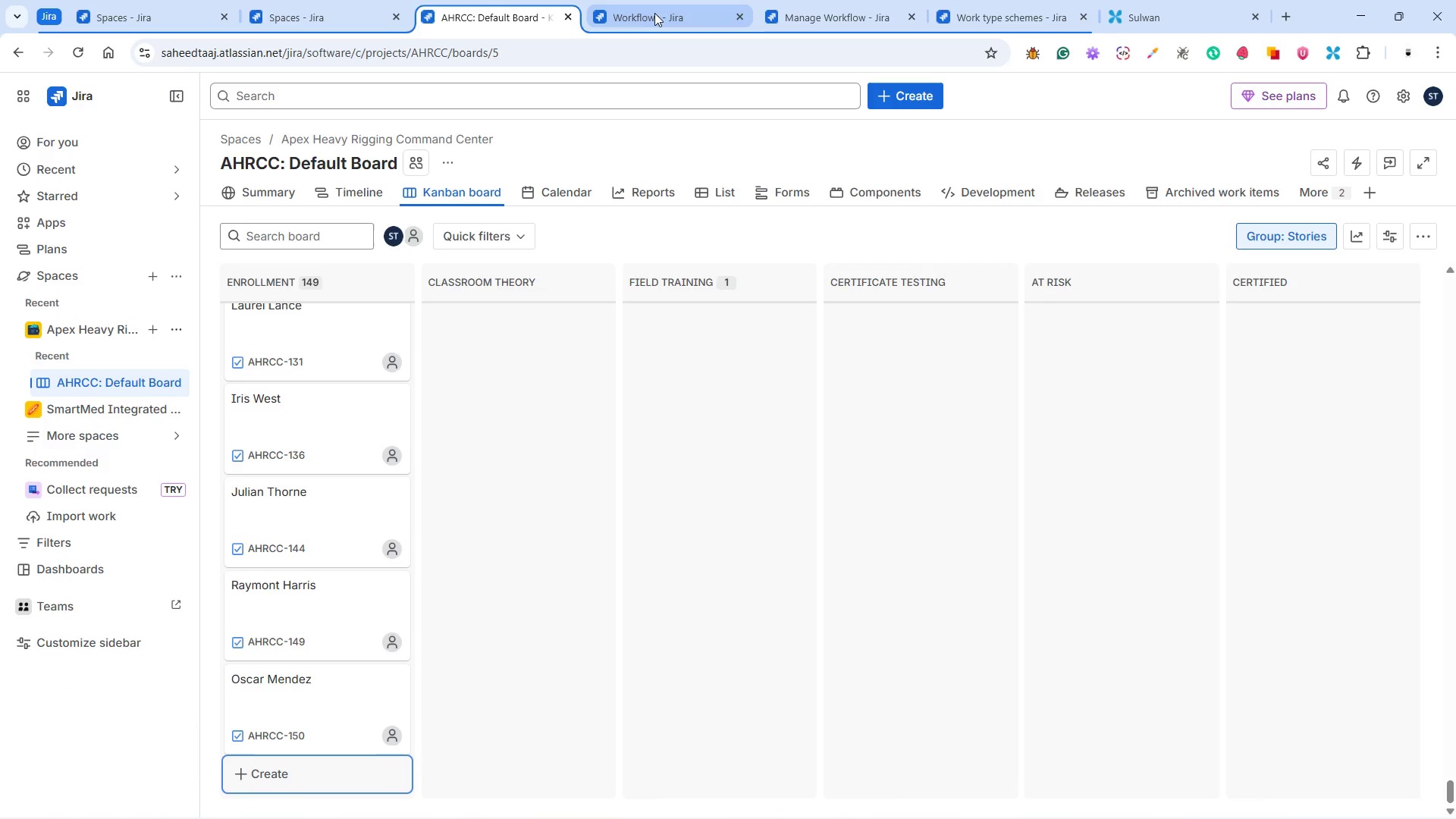 
left_click([654, 13])
 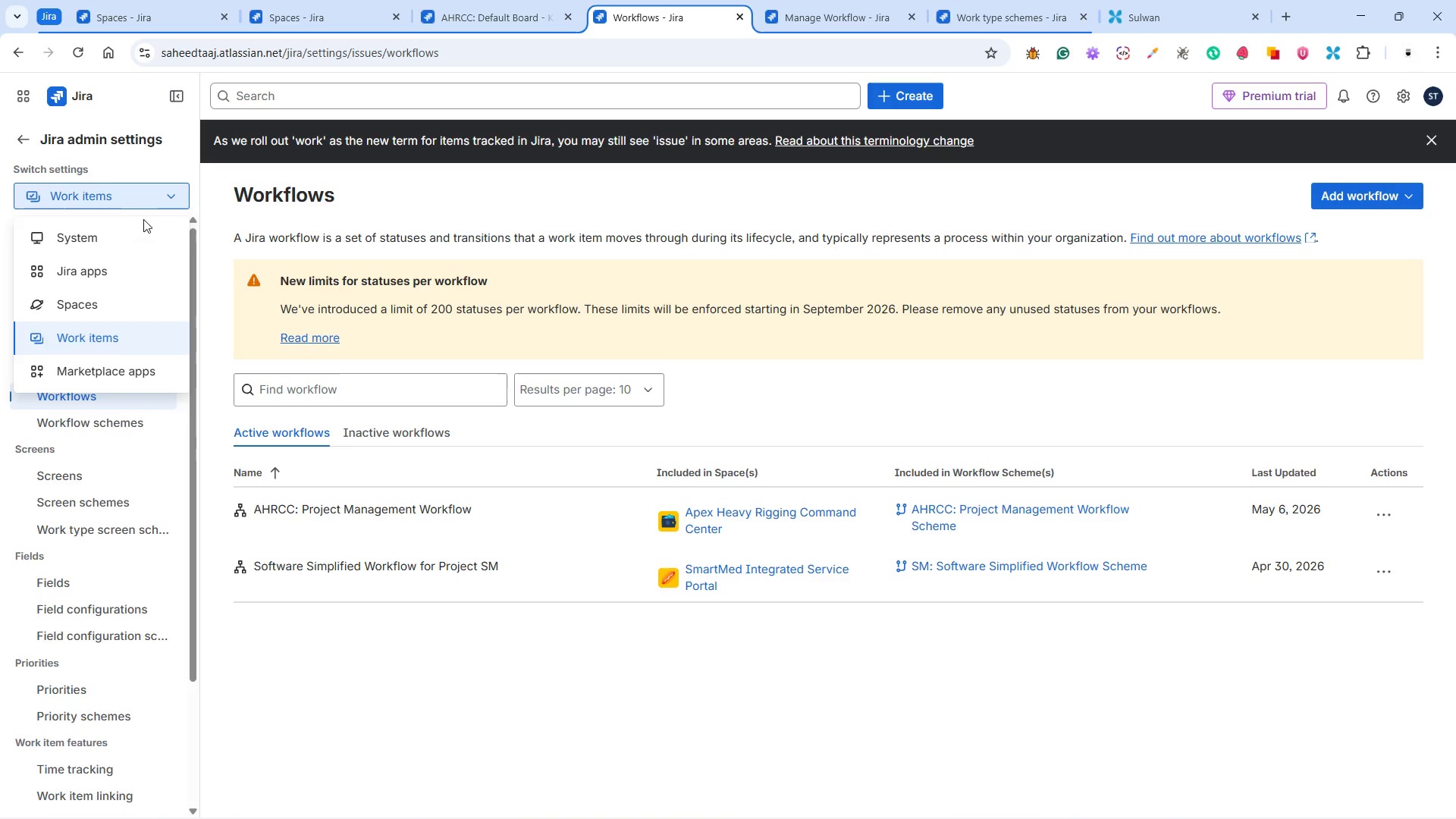 
left_click([127, 300])
 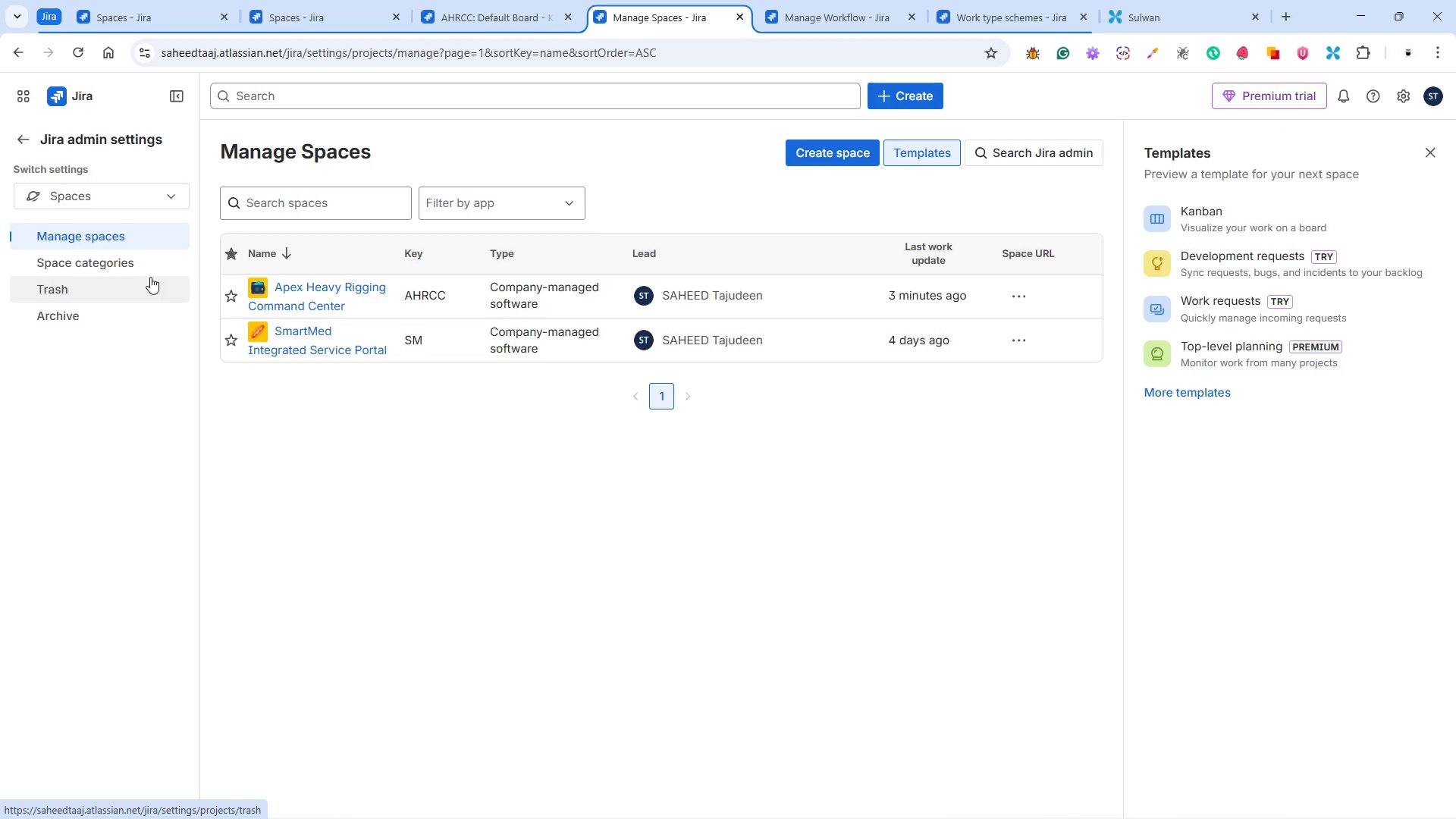 
wait(23.66)
 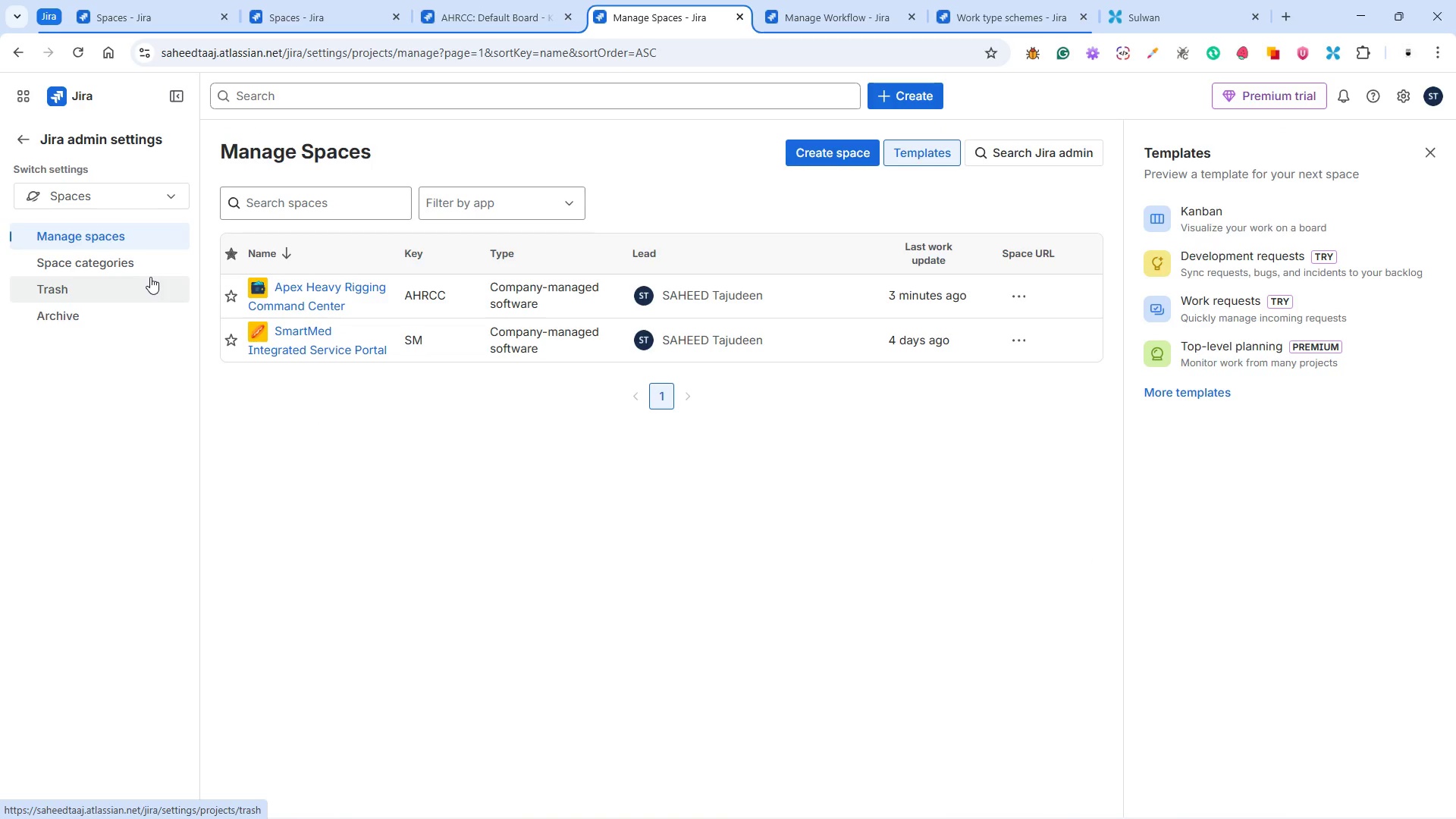 
mouse_move([1005, 305])
 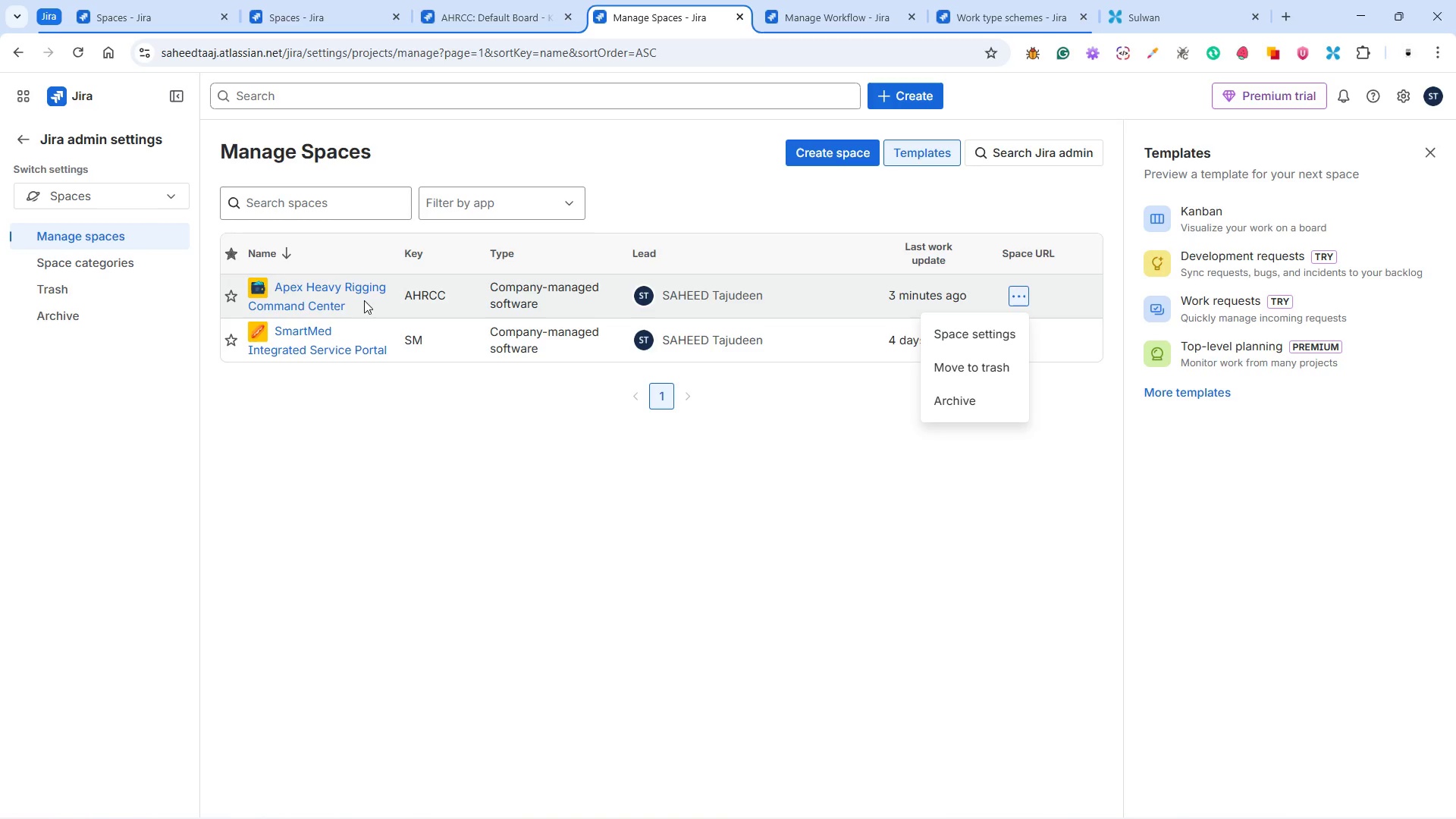 
left_click([332, 288])
 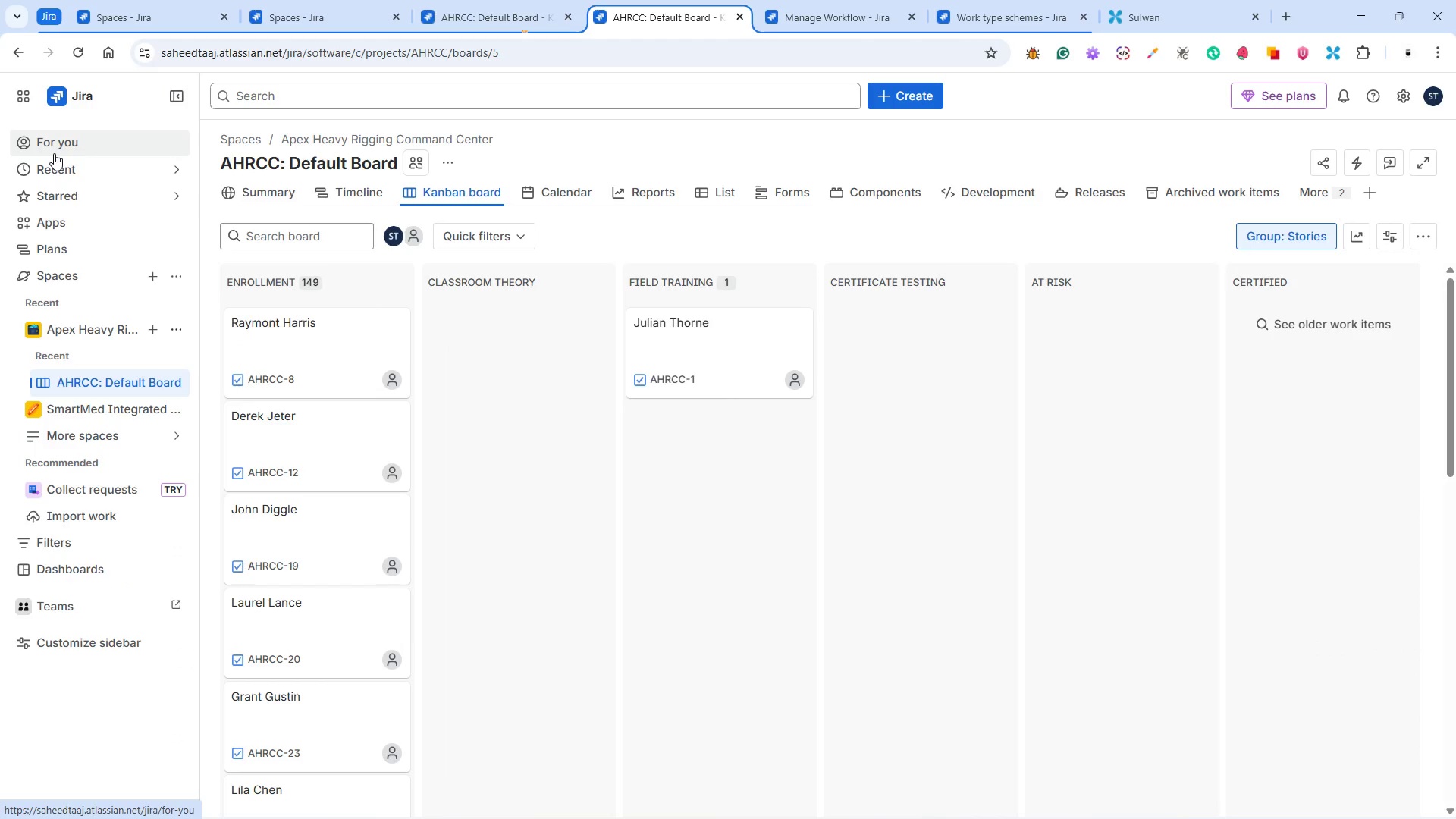 
wait(23.75)
 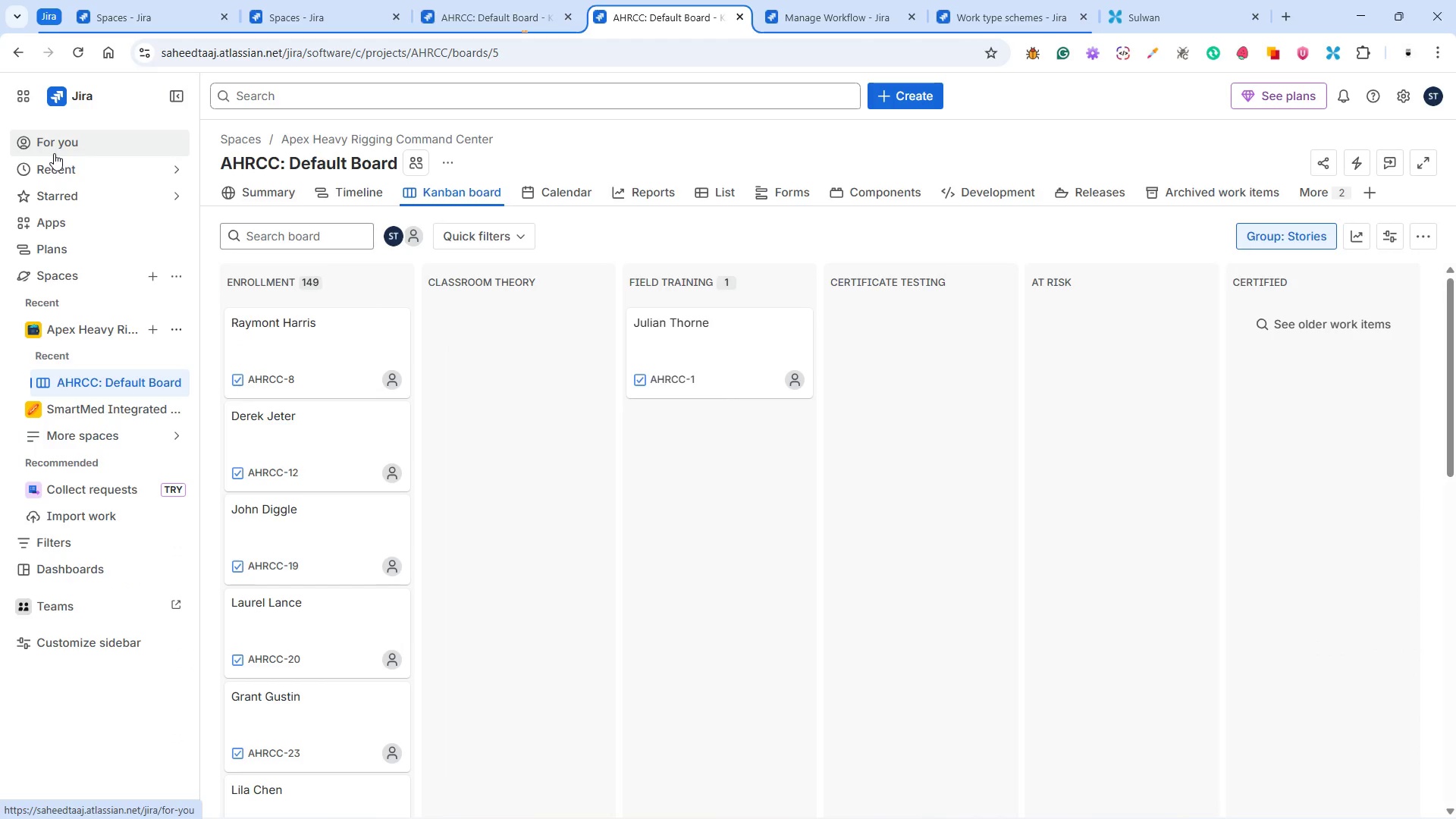 
left_click([17, 56])
 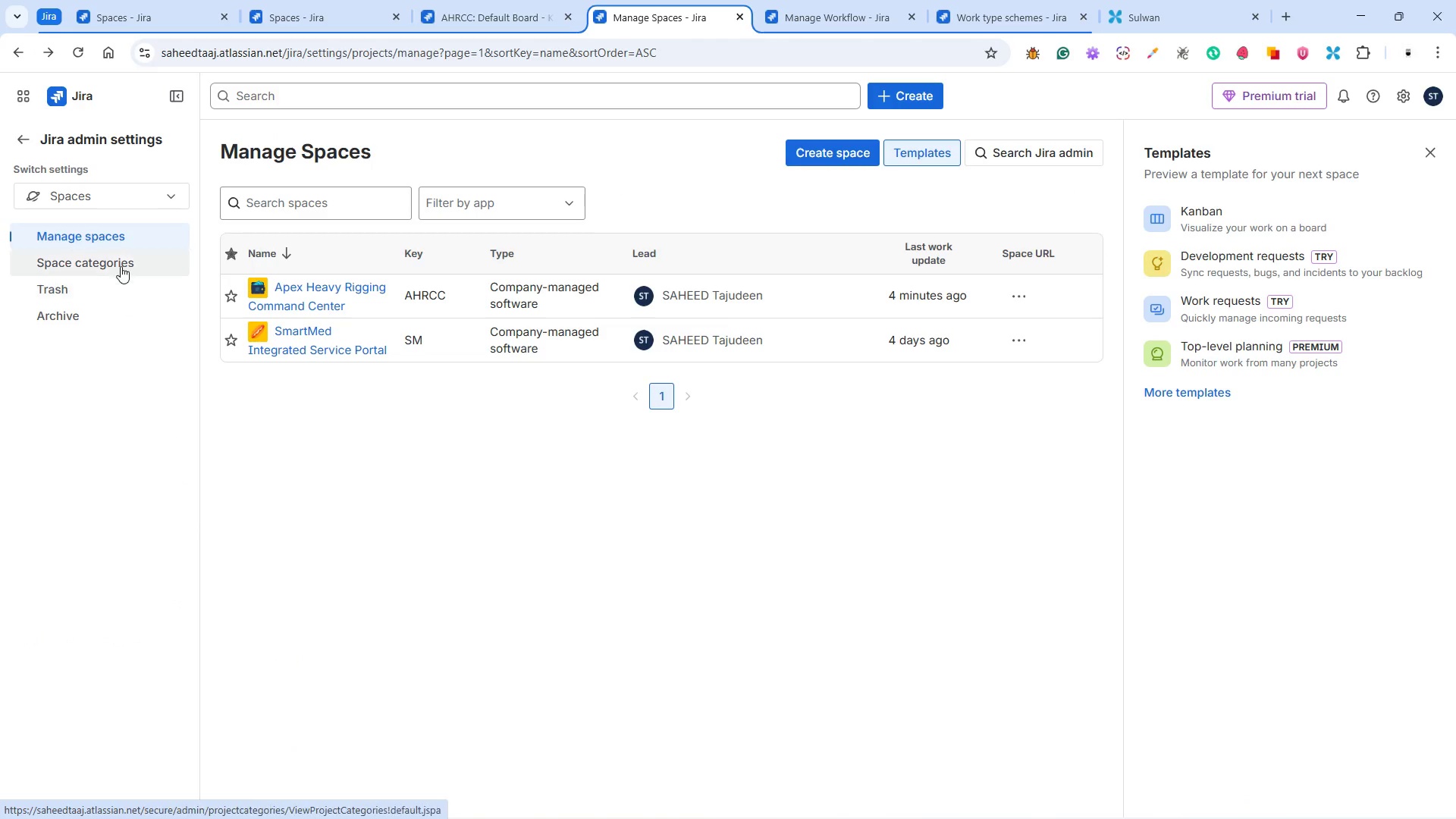 
wait(12.99)
 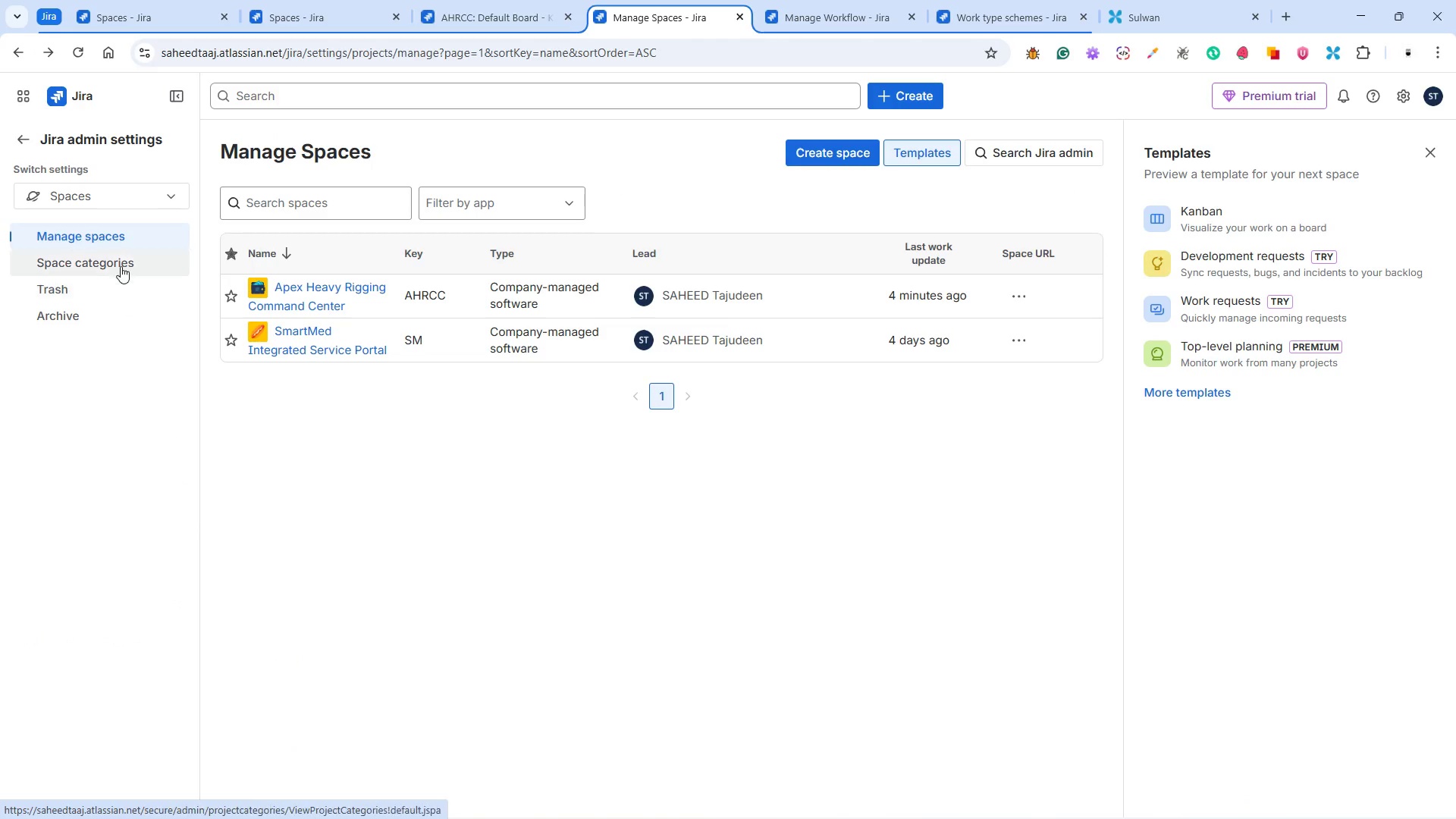 
left_click([92, 190])
 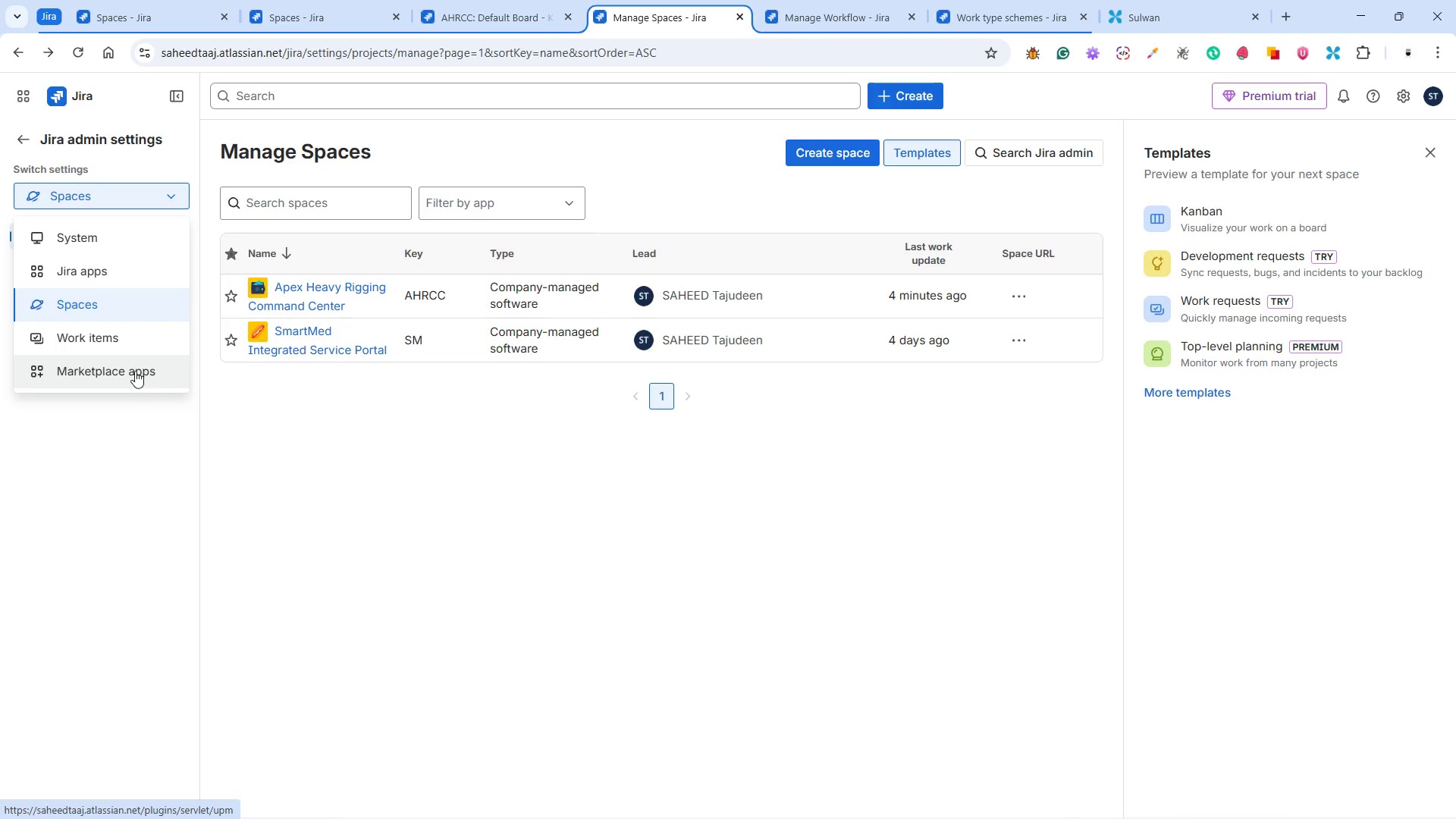 
left_click([112, 239])
 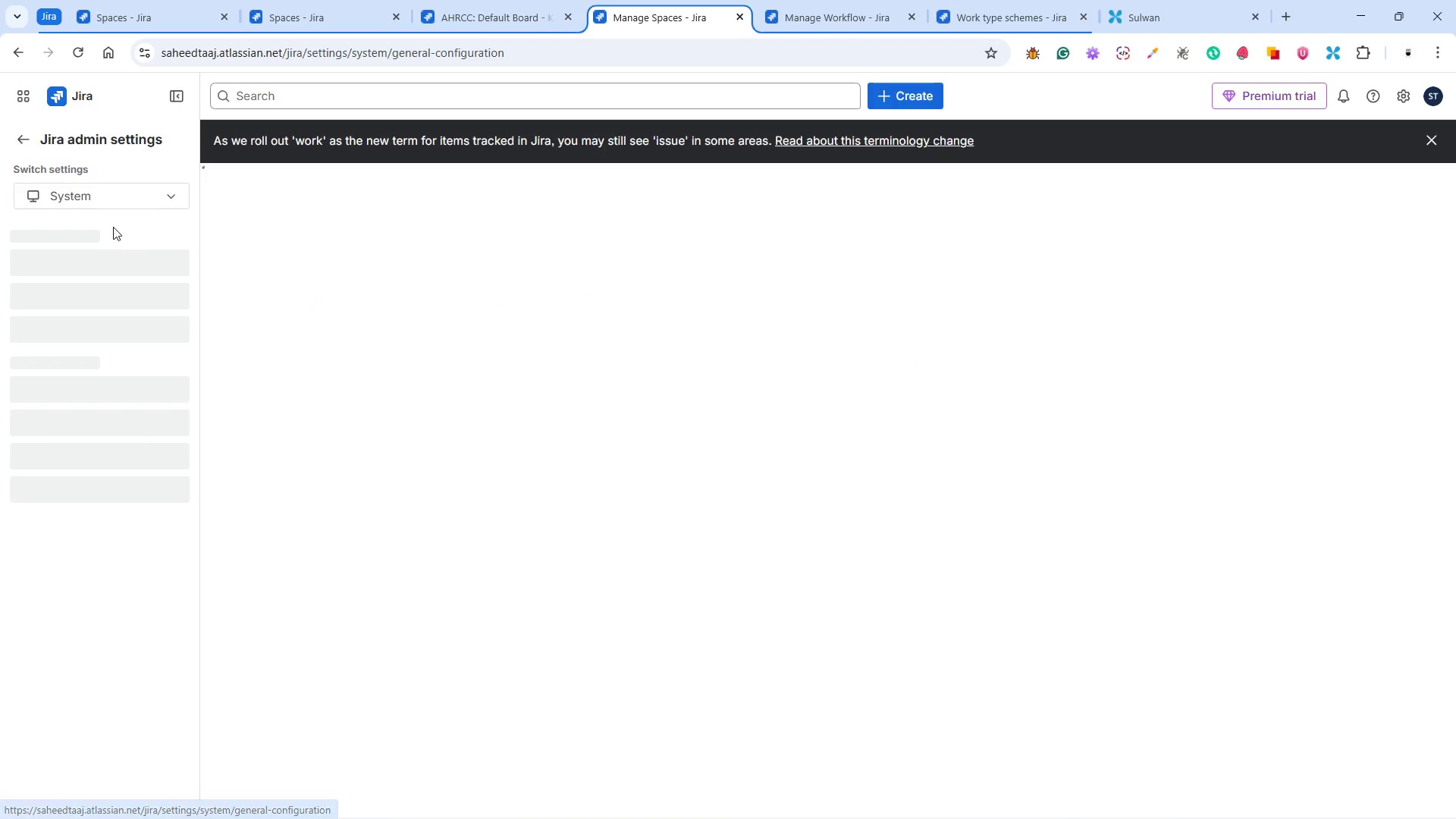 
mouse_move([116, 217])
 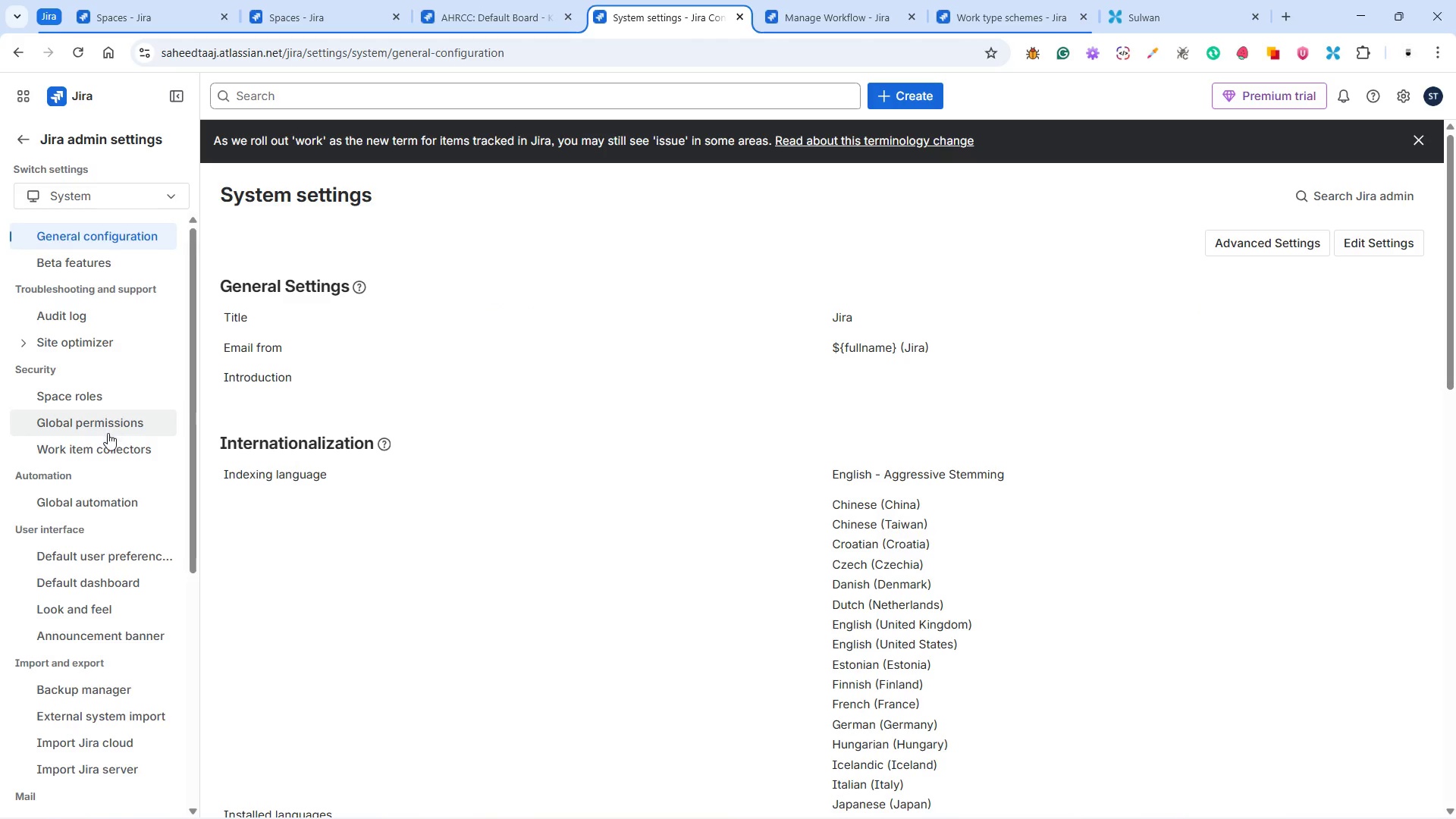 
scroll: coordinate [108, 624], scroll_direction: down, amount: 11.0
 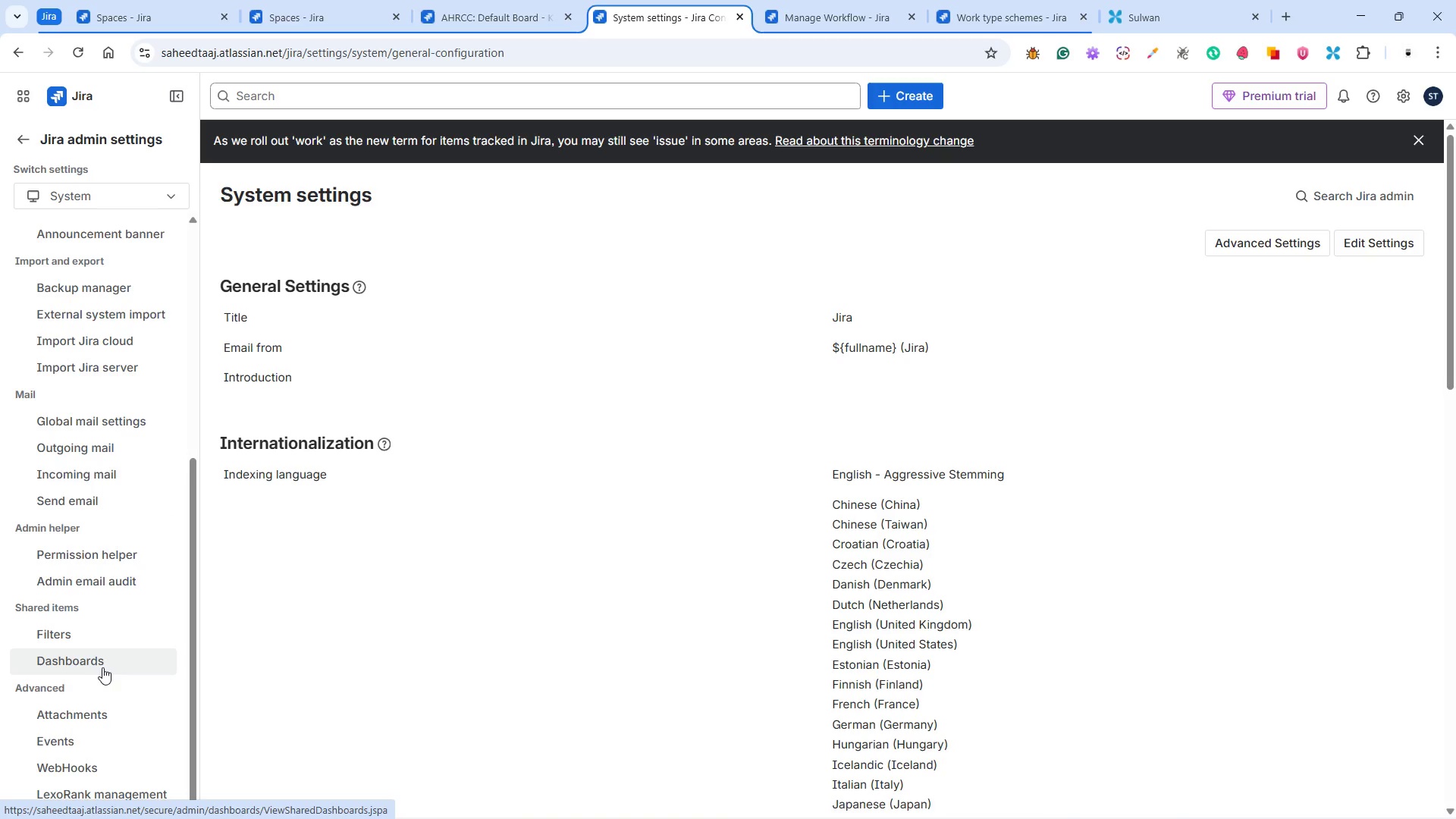 
scroll: coordinate [114, 603], scroll_direction: up, amount: 7.0
 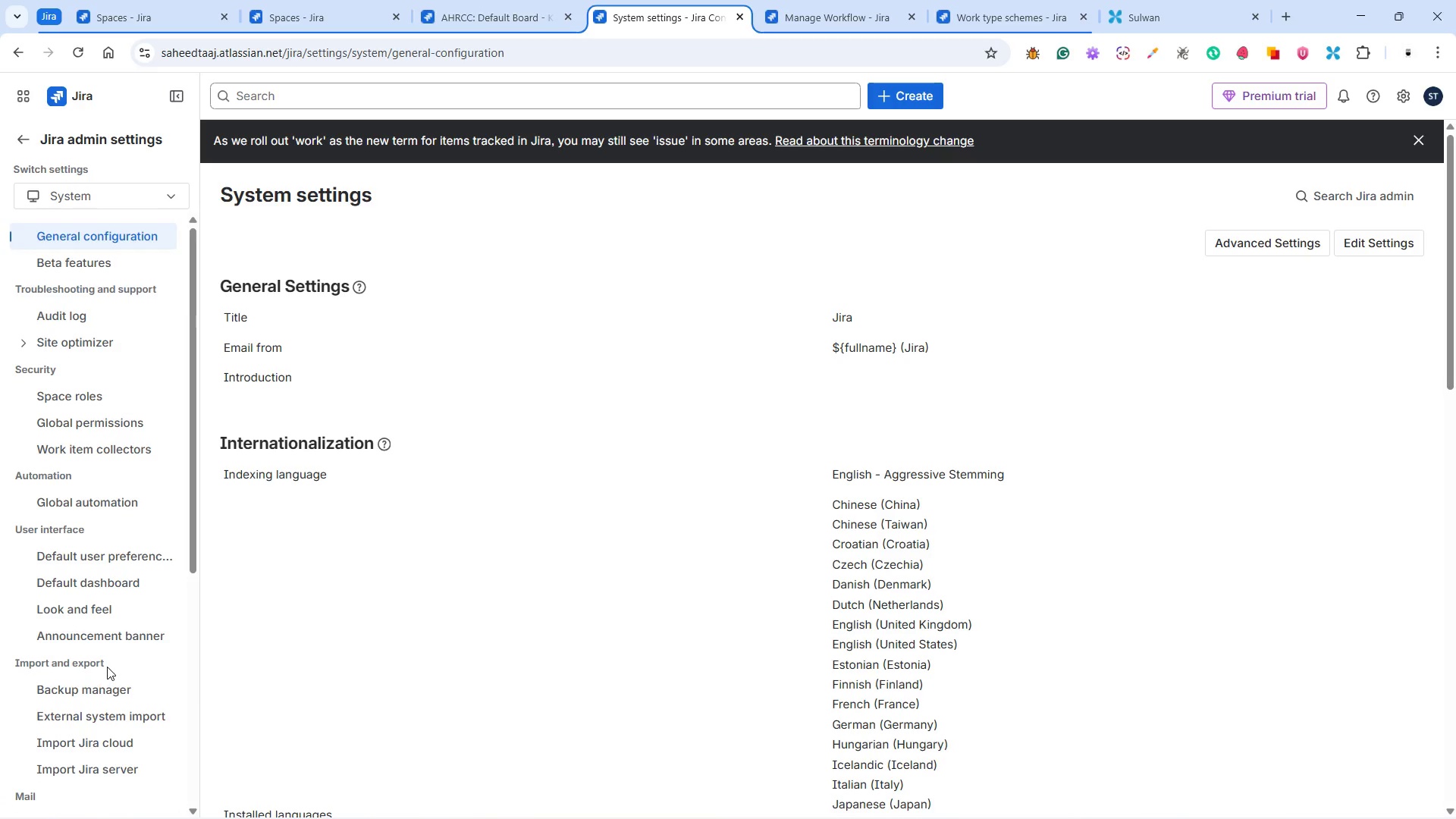 
scroll: coordinate [109, 664], scroll_direction: down, amount: 1.0
 